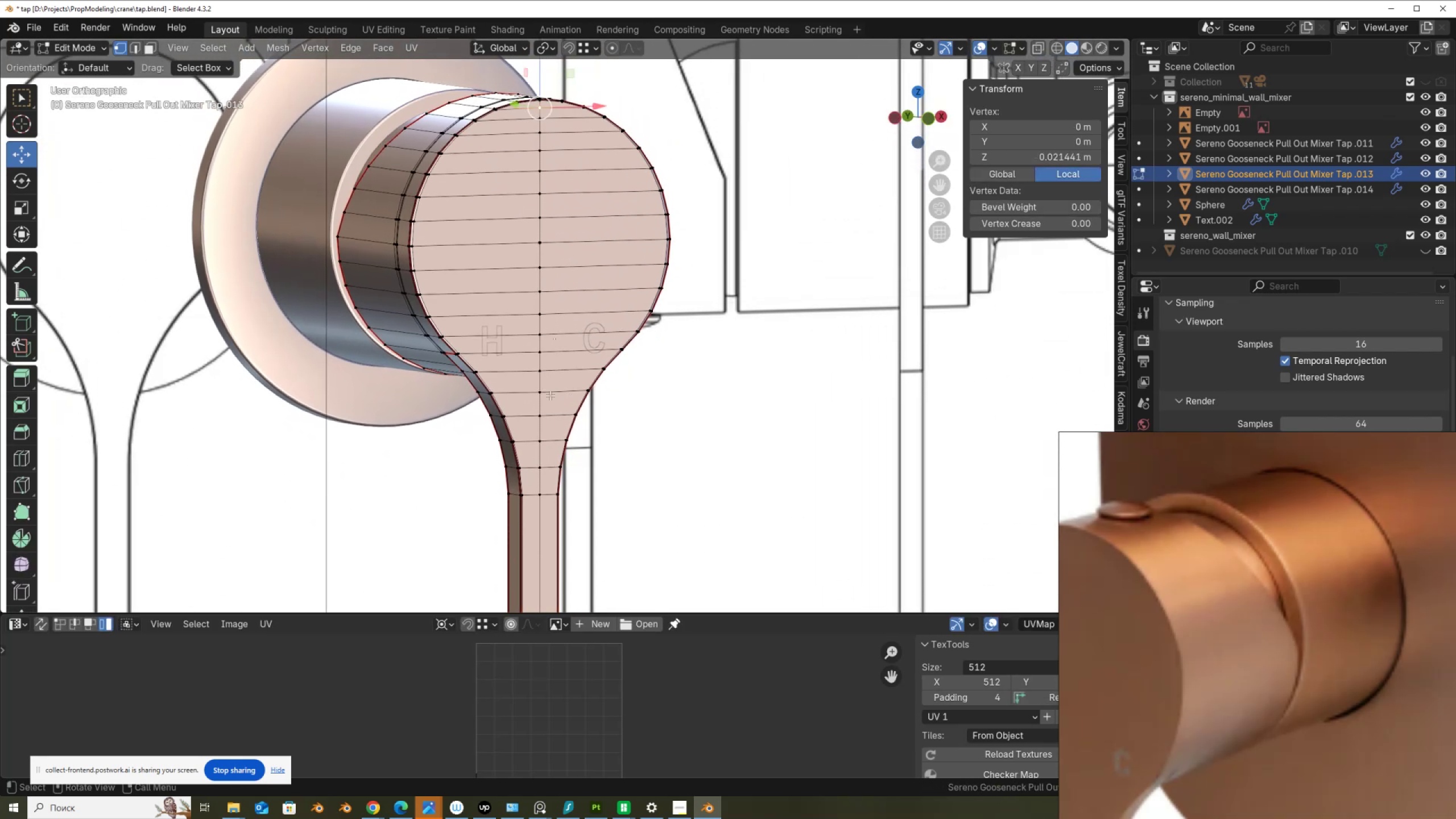 
hold_key(key=ShiftLeft, duration=0.8)
 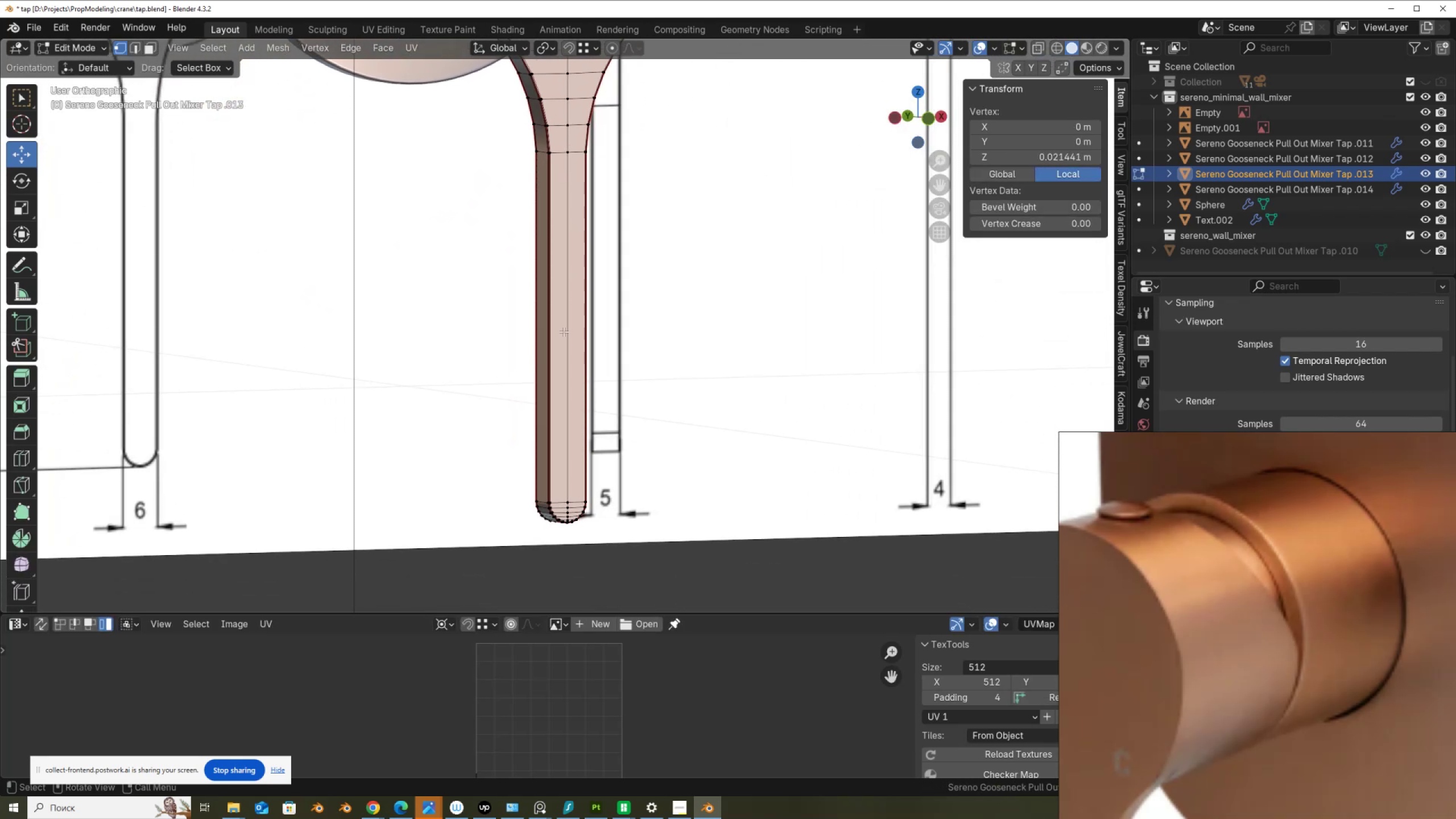 
scroll: coordinate [564, 378], scroll_direction: up, amount: 3.0
 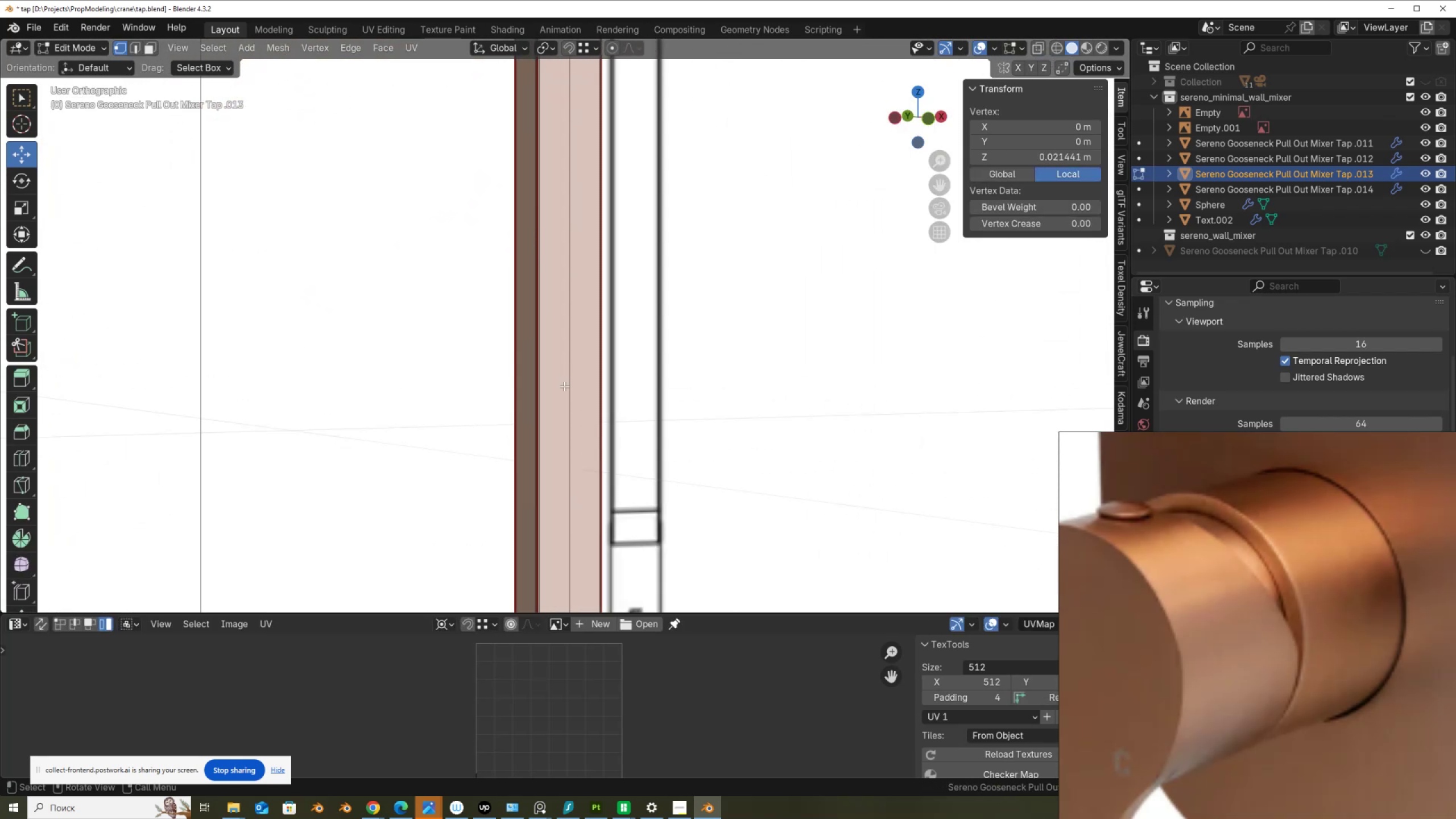 
hold_key(key=ShiftLeft, duration=0.48)
 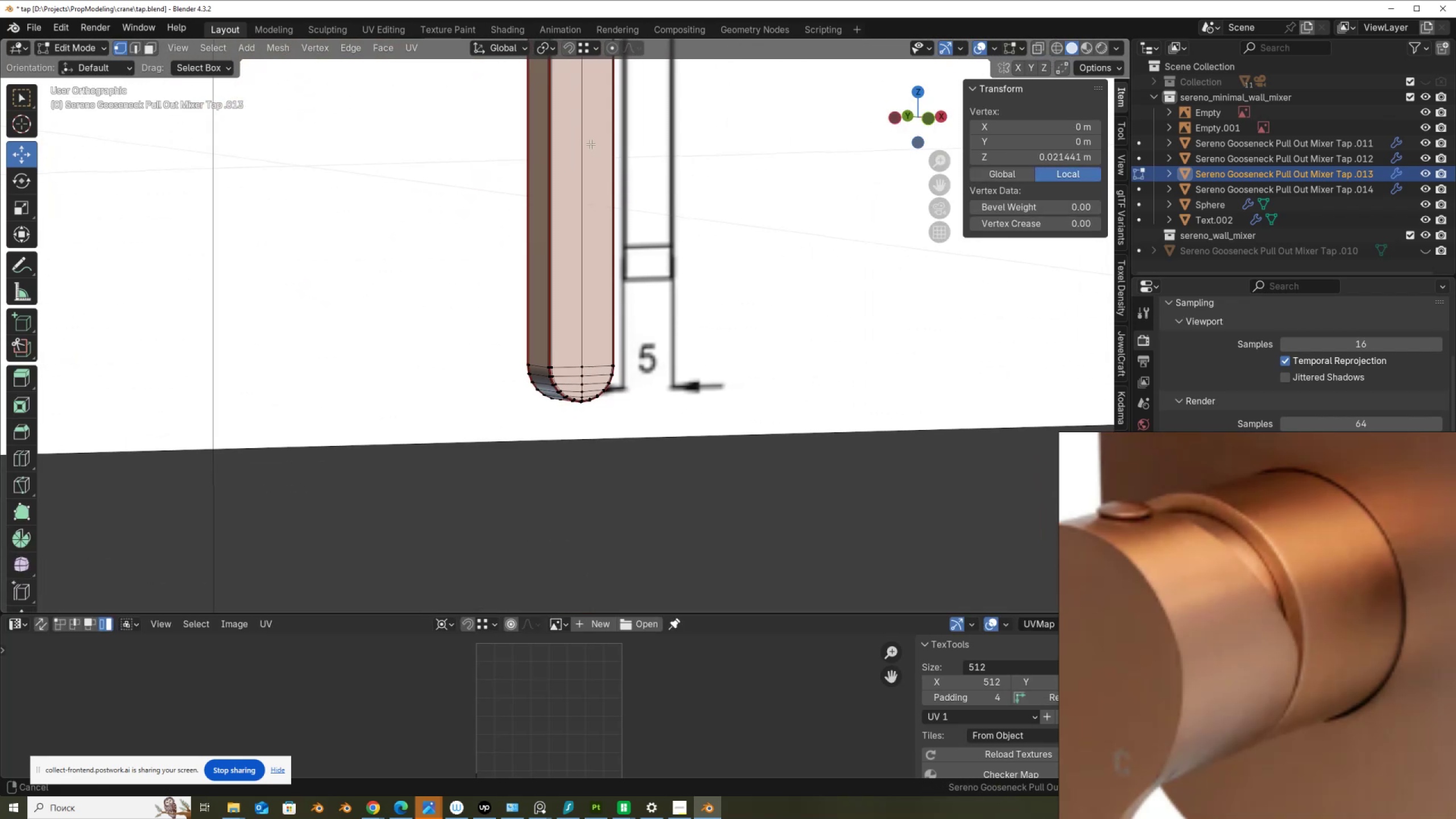 
scroll: coordinate [586, 354], scroll_direction: up, amount: 6.0
 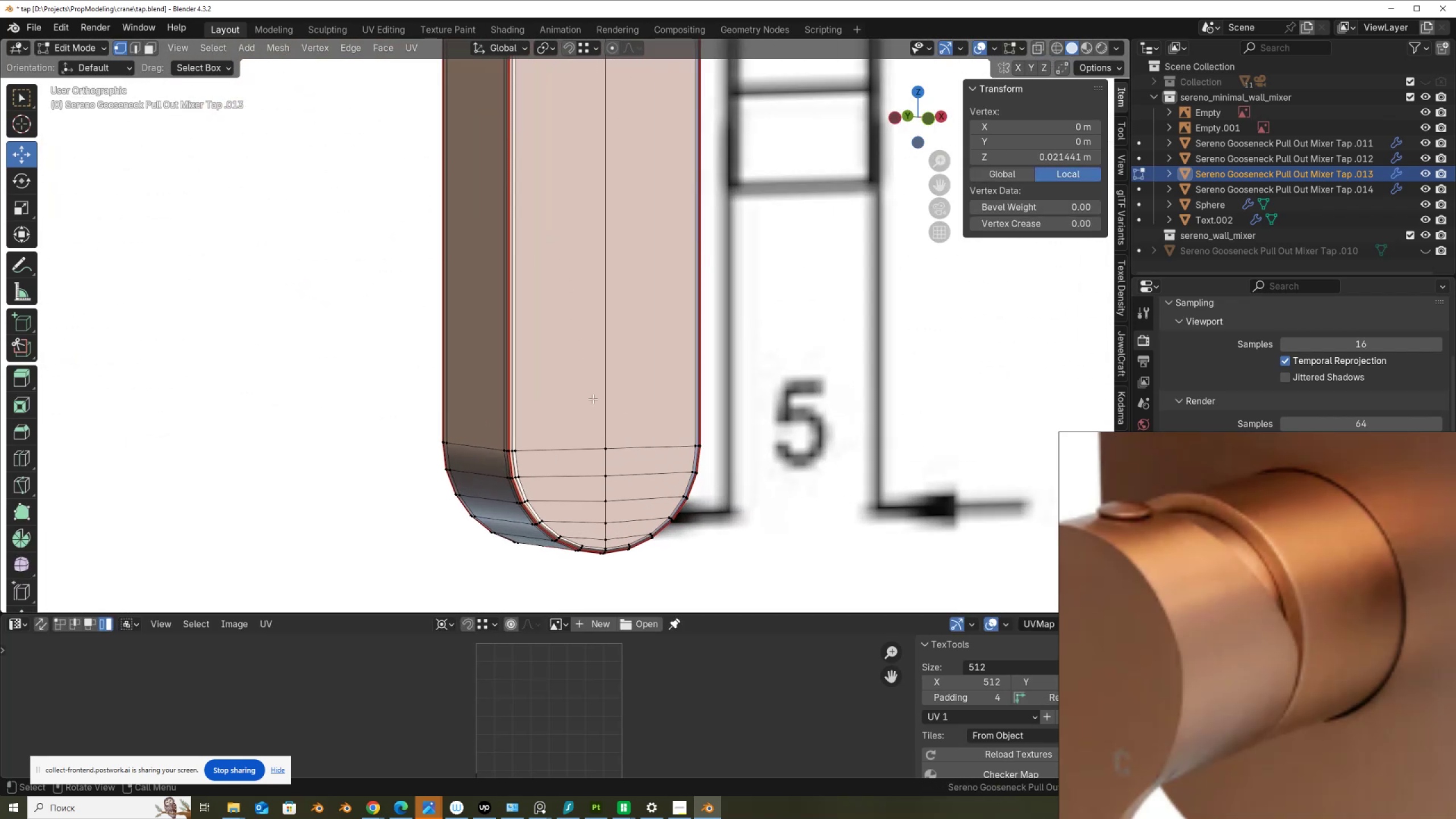 
hold_key(key=ShiftLeft, duration=0.47)
 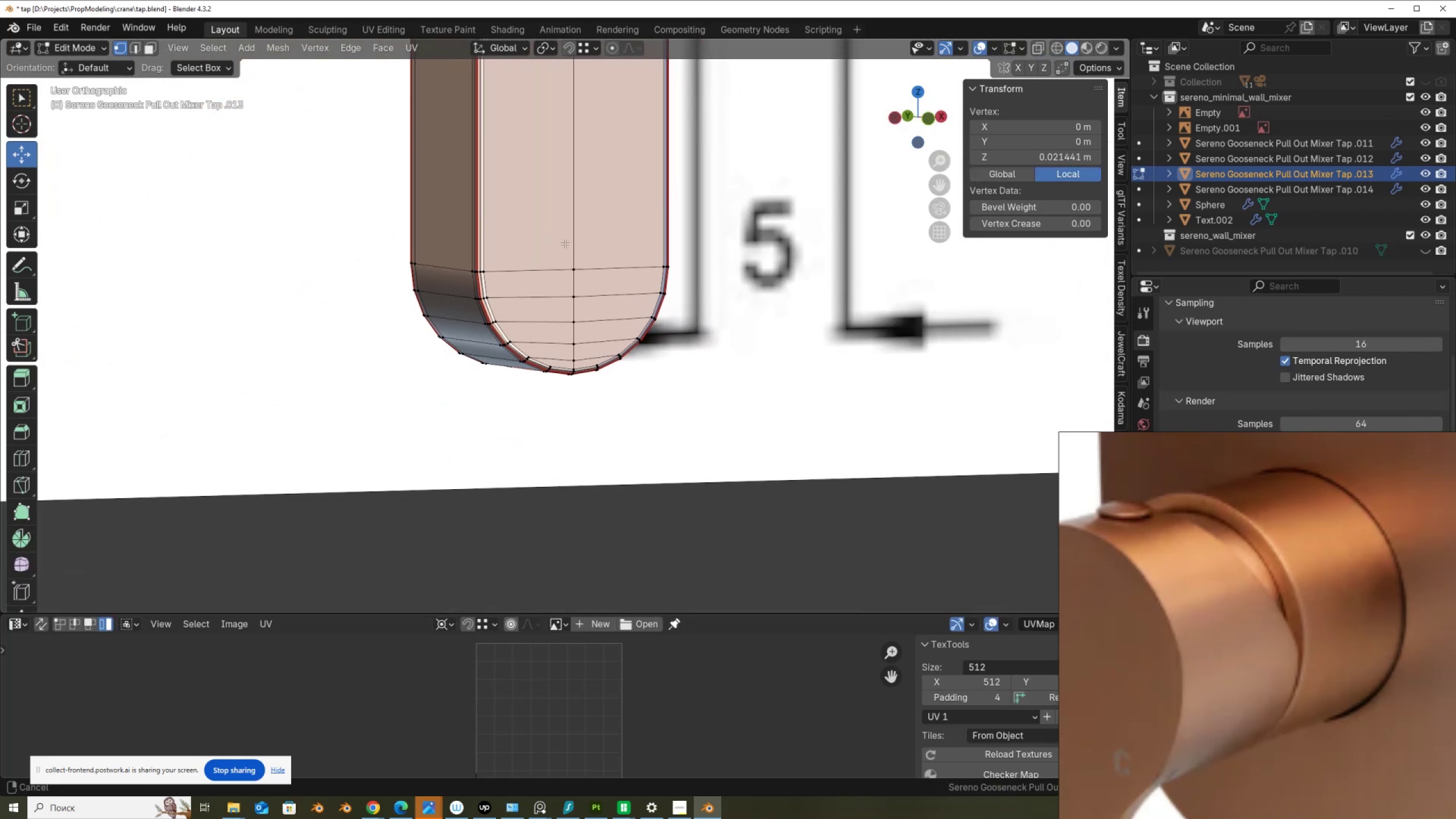 
scroll: coordinate [545, 334], scroll_direction: up, amount: 3.0
 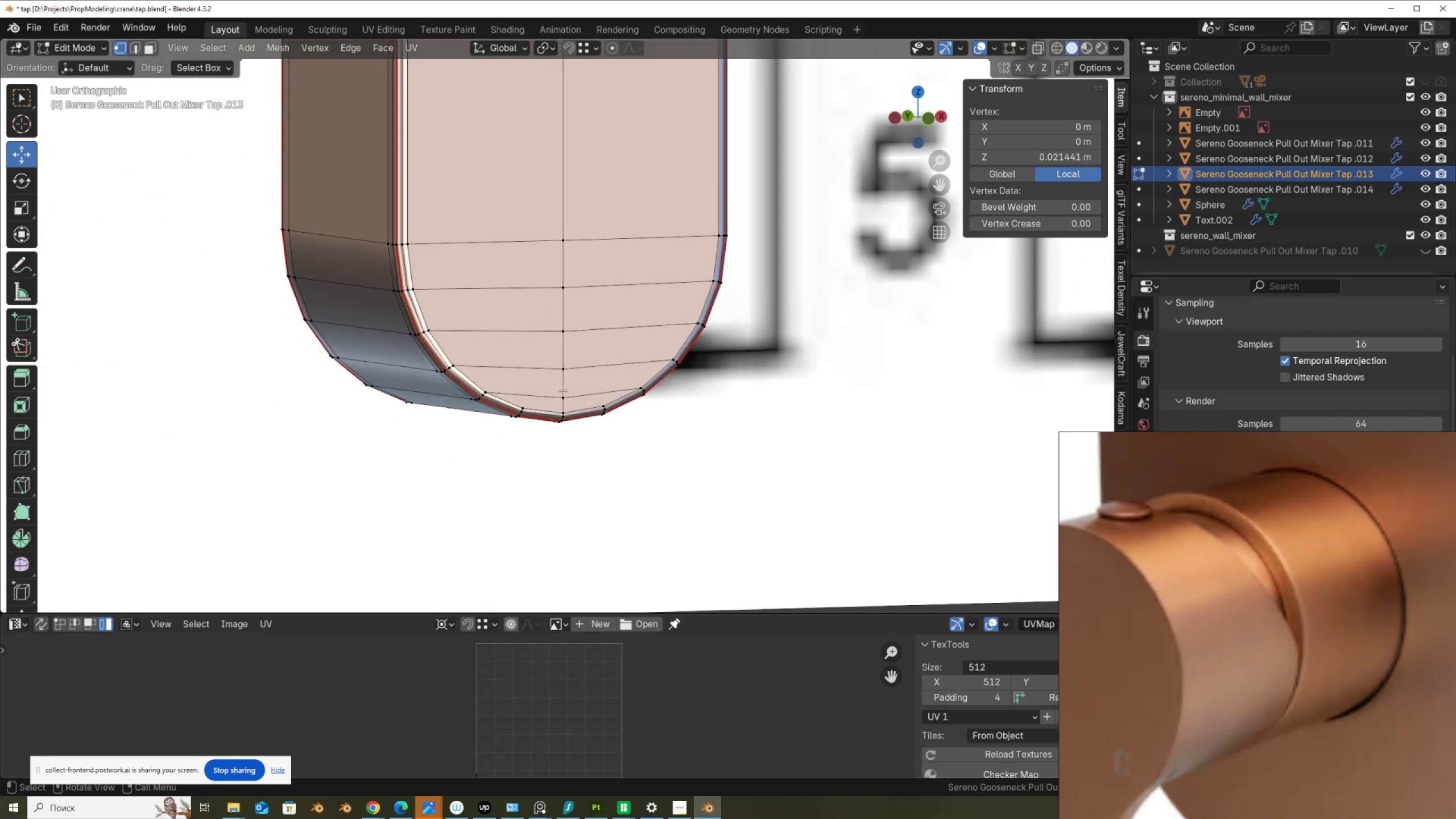 
left_click([563, 392])
 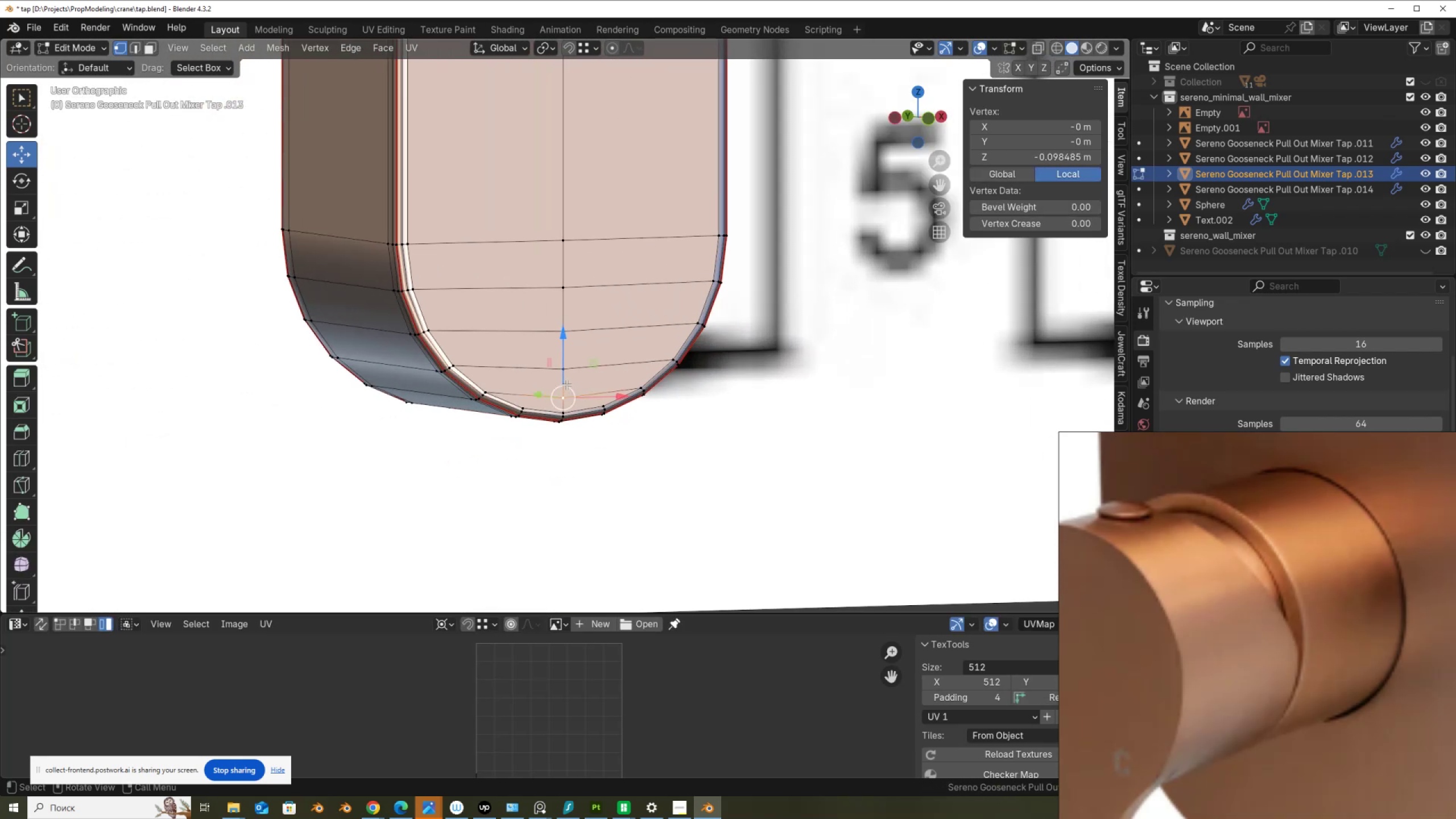 
left_click_drag(start_coordinate=[566, 377], to_coordinate=[543, 365])
 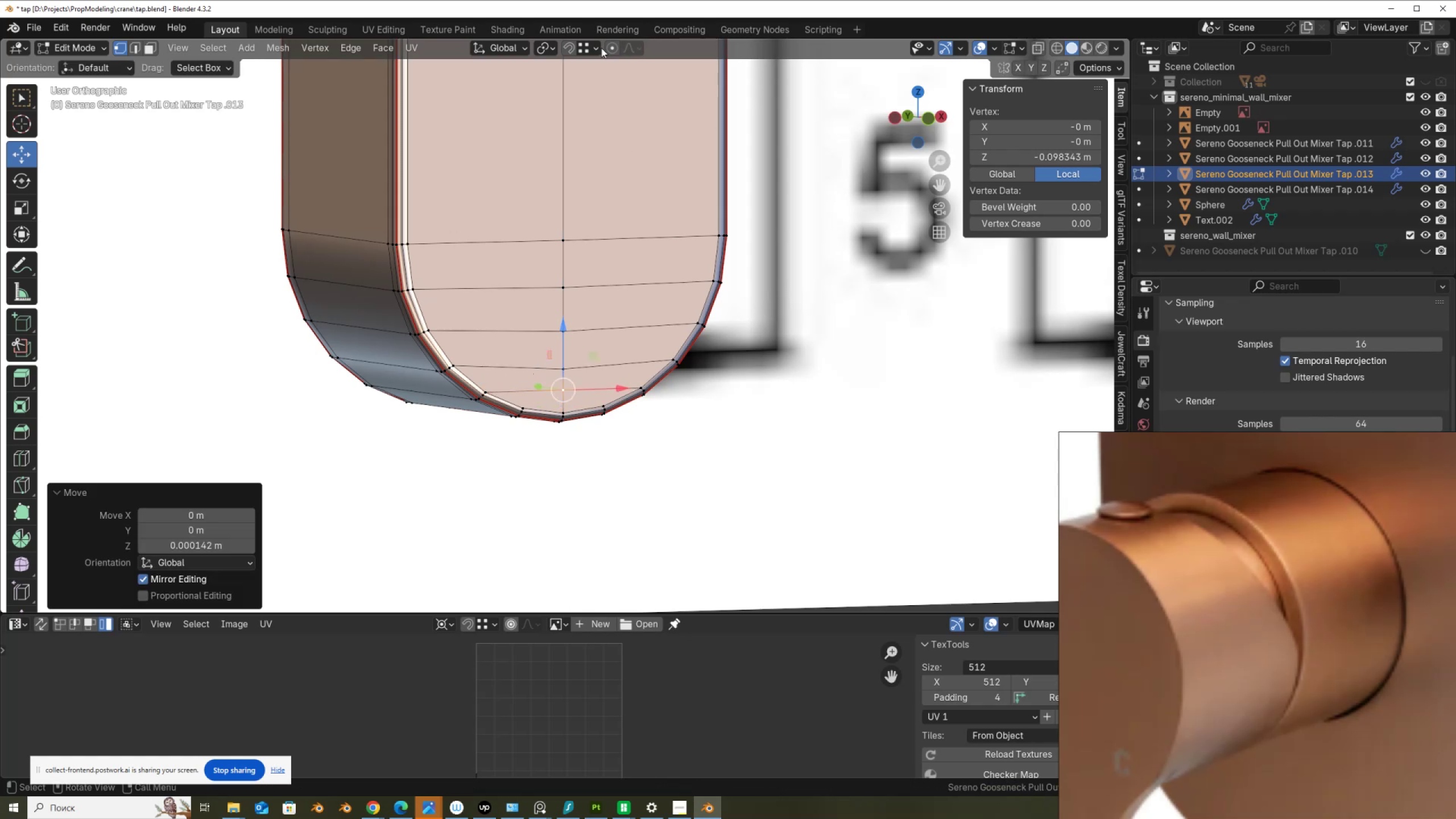 
hold_key(key=ControlLeft, duration=0.83)
 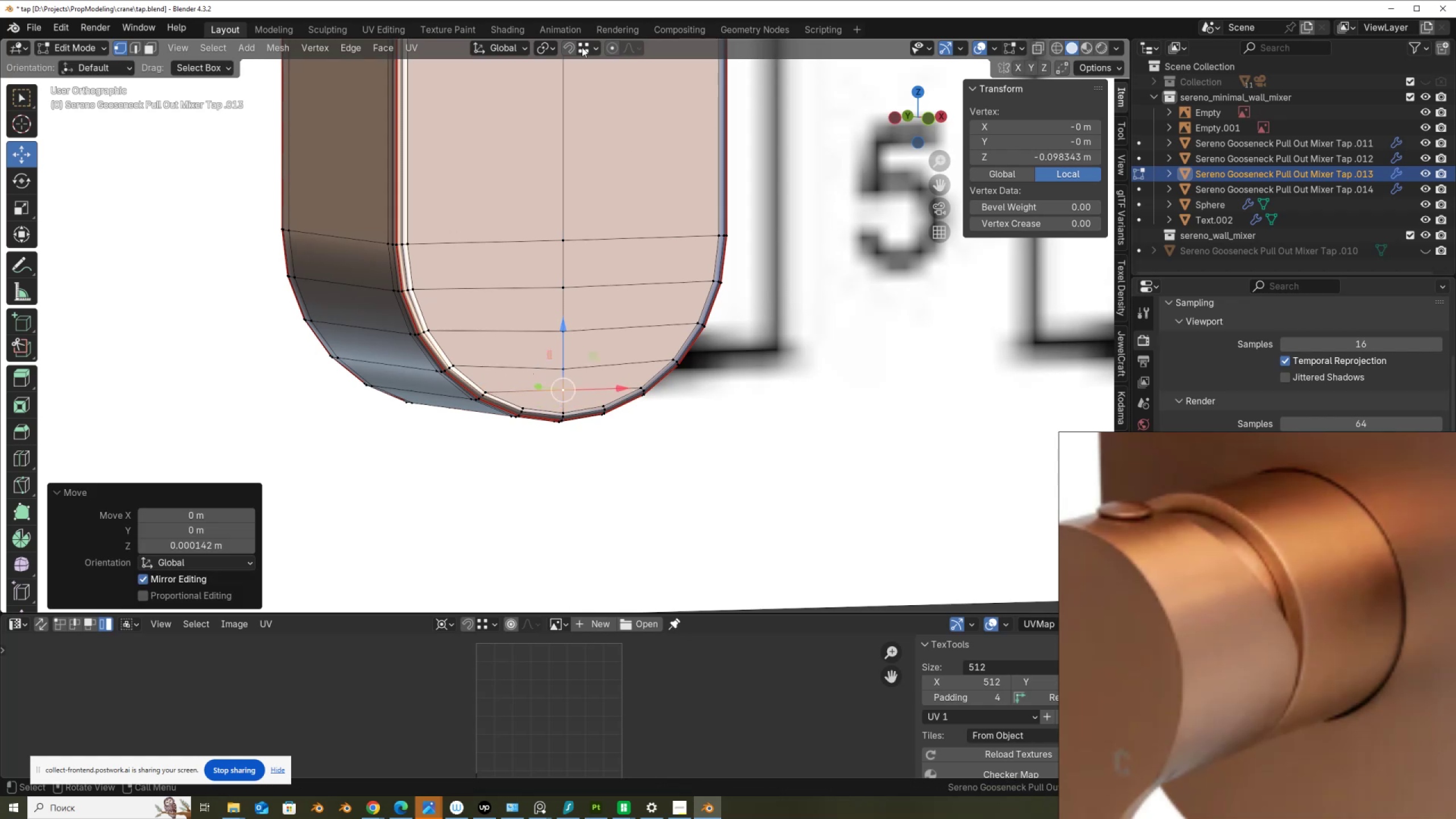 
left_click([589, 51])
 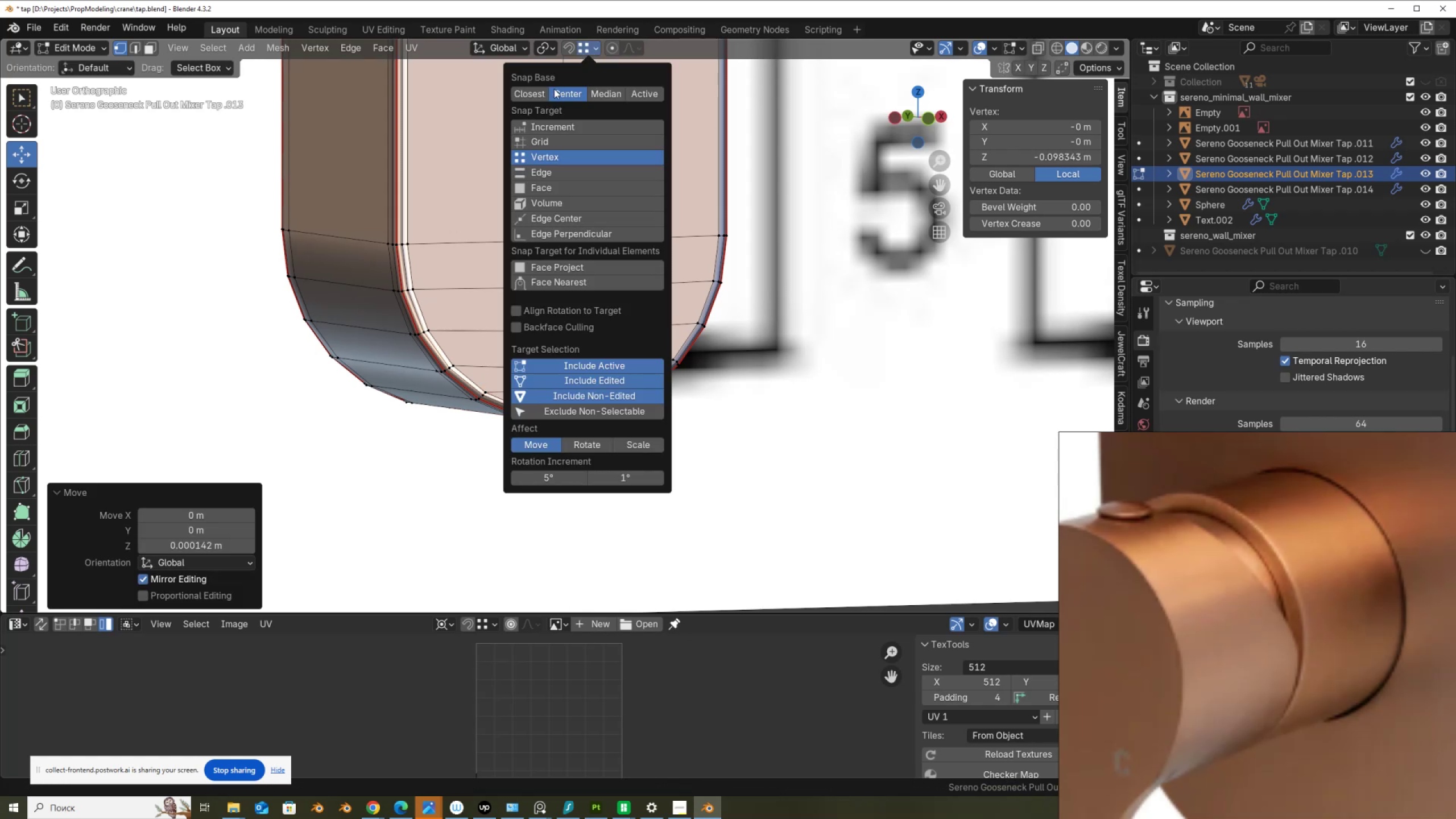 
left_click([539, 96])
 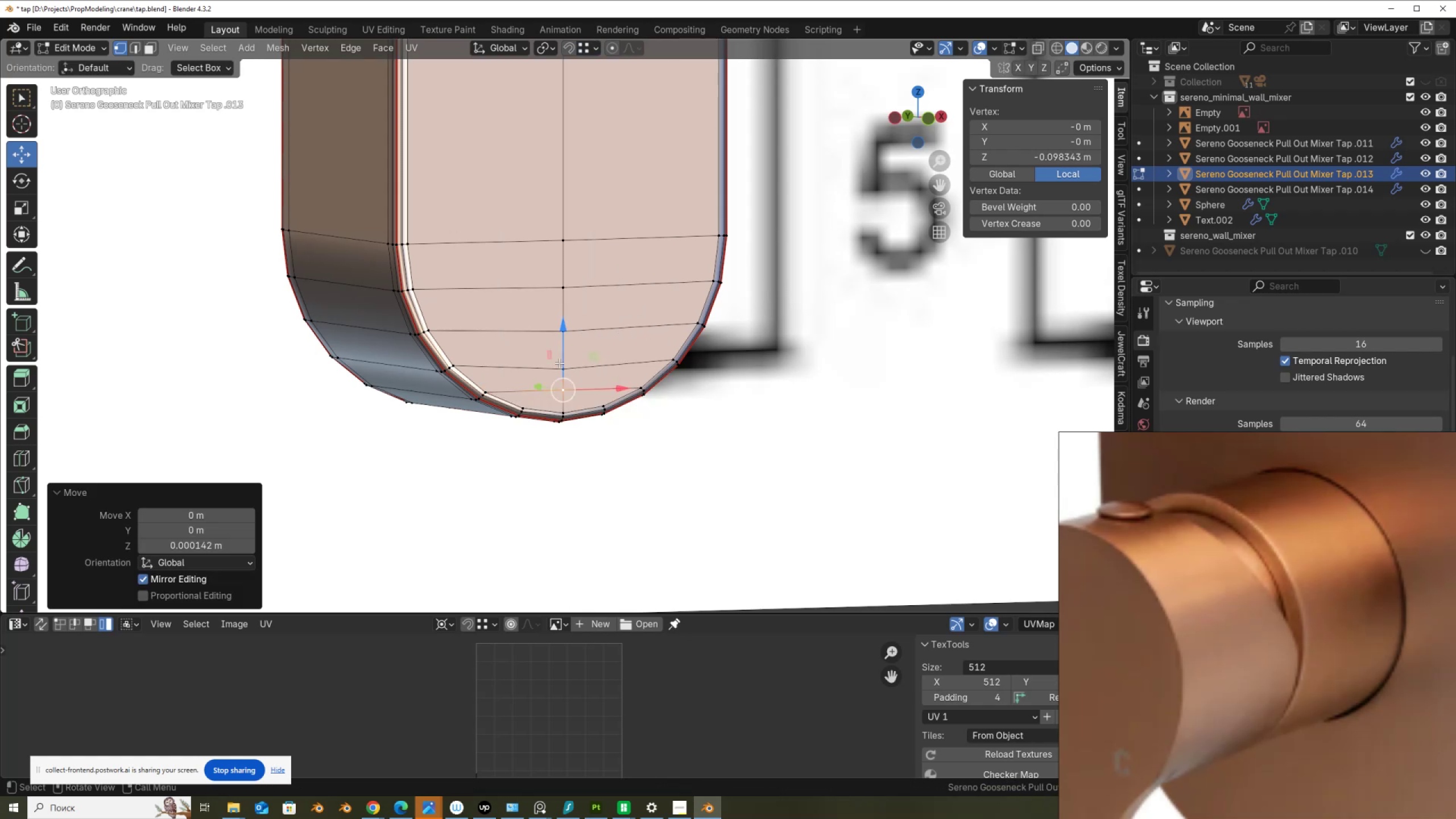 
left_click_drag(start_coordinate=[563, 353], to_coordinate=[485, 391])
 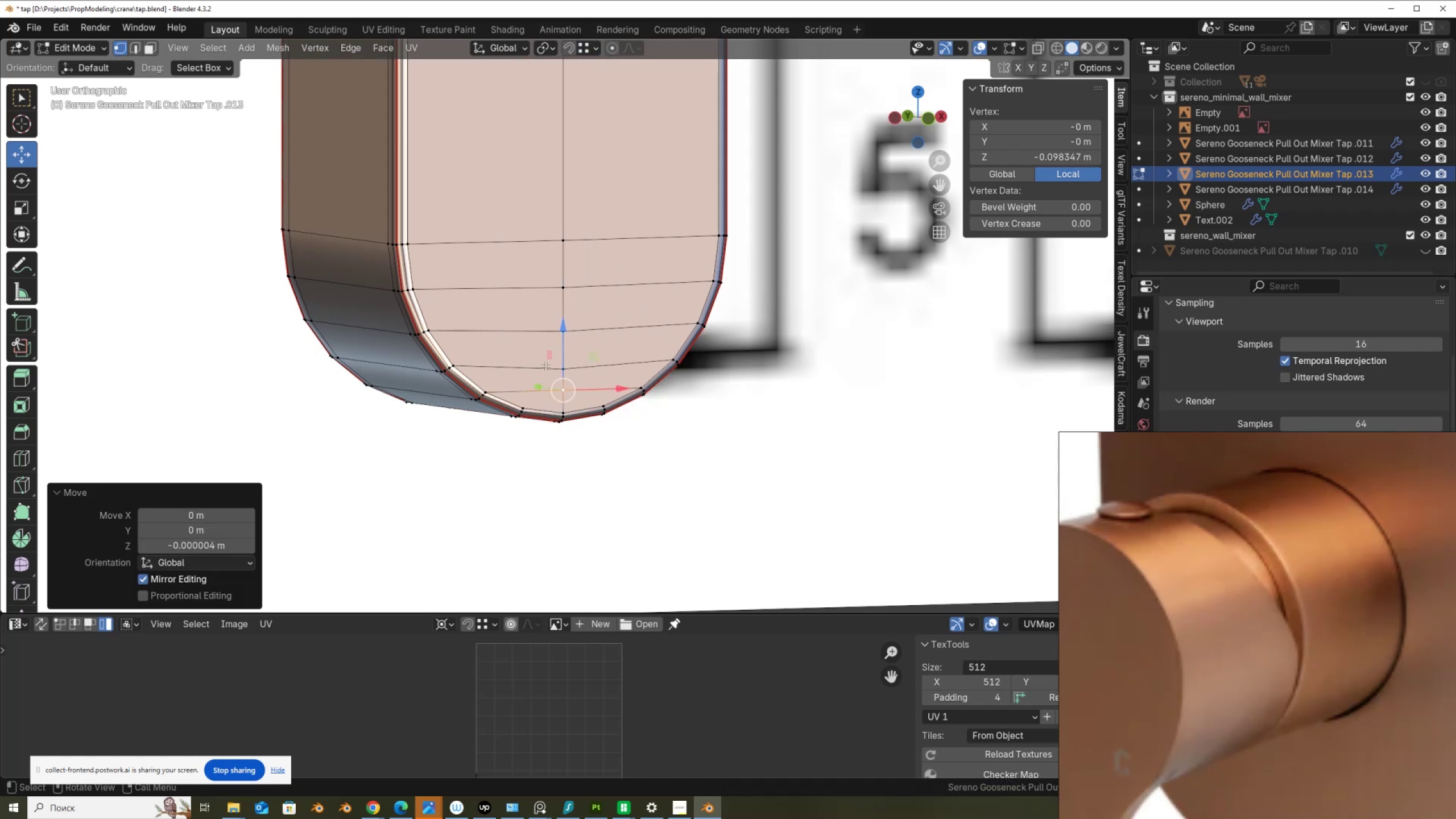 
hold_key(key=ControlLeft, duration=0.95)
 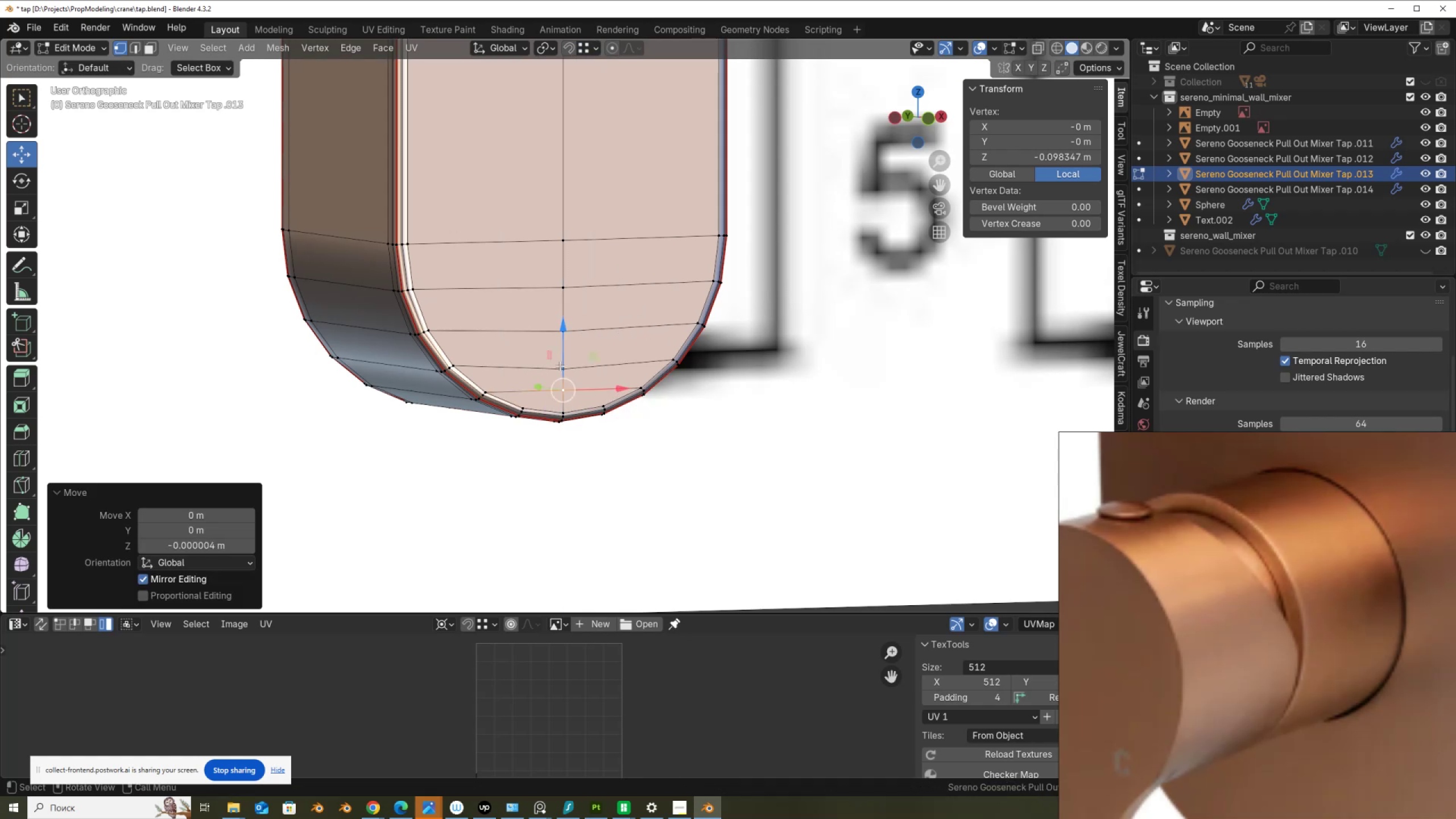 
left_click([560, 366])
 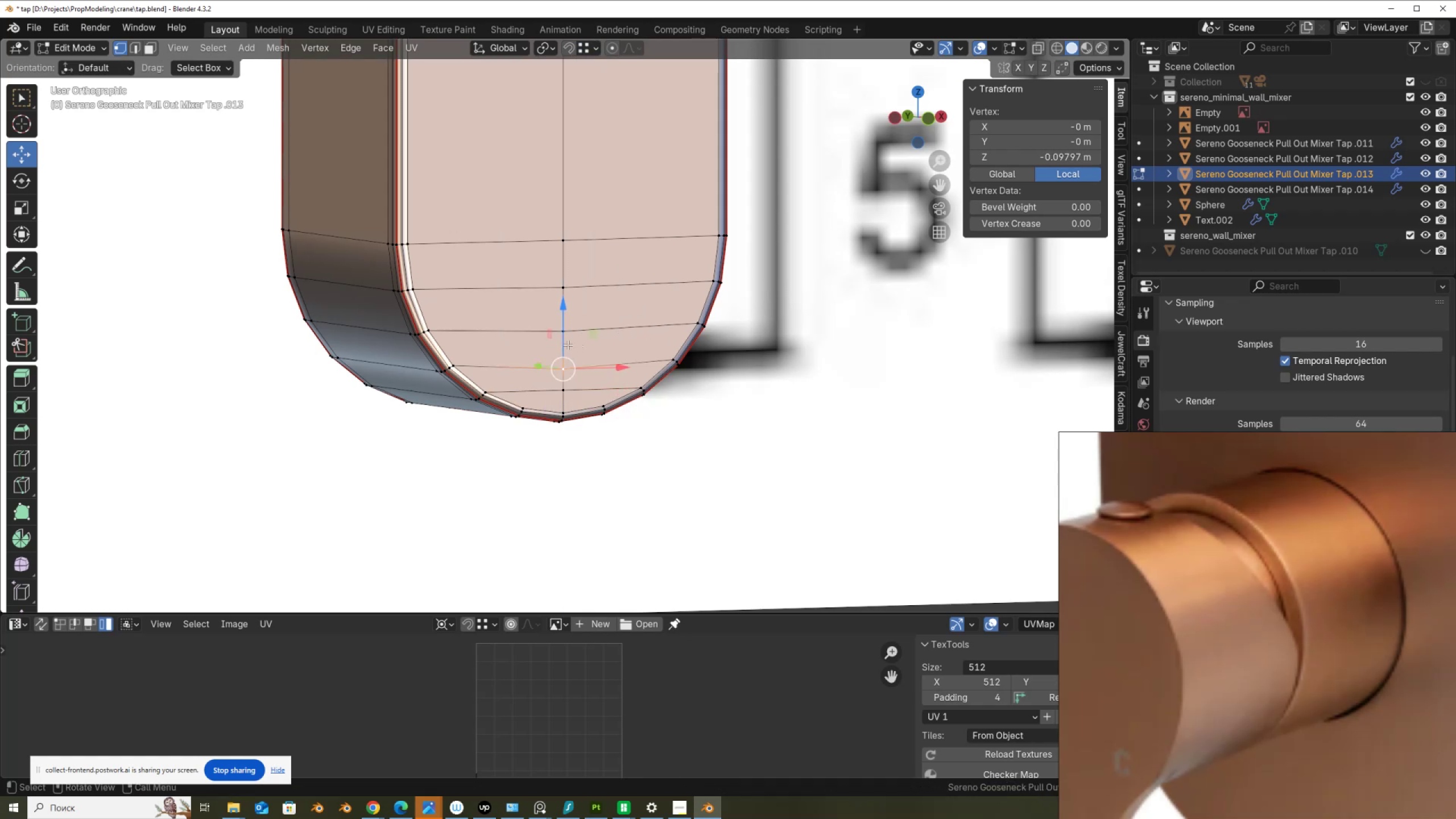 
left_click_drag(start_coordinate=[561, 344], to_coordinate=[454, 361])
 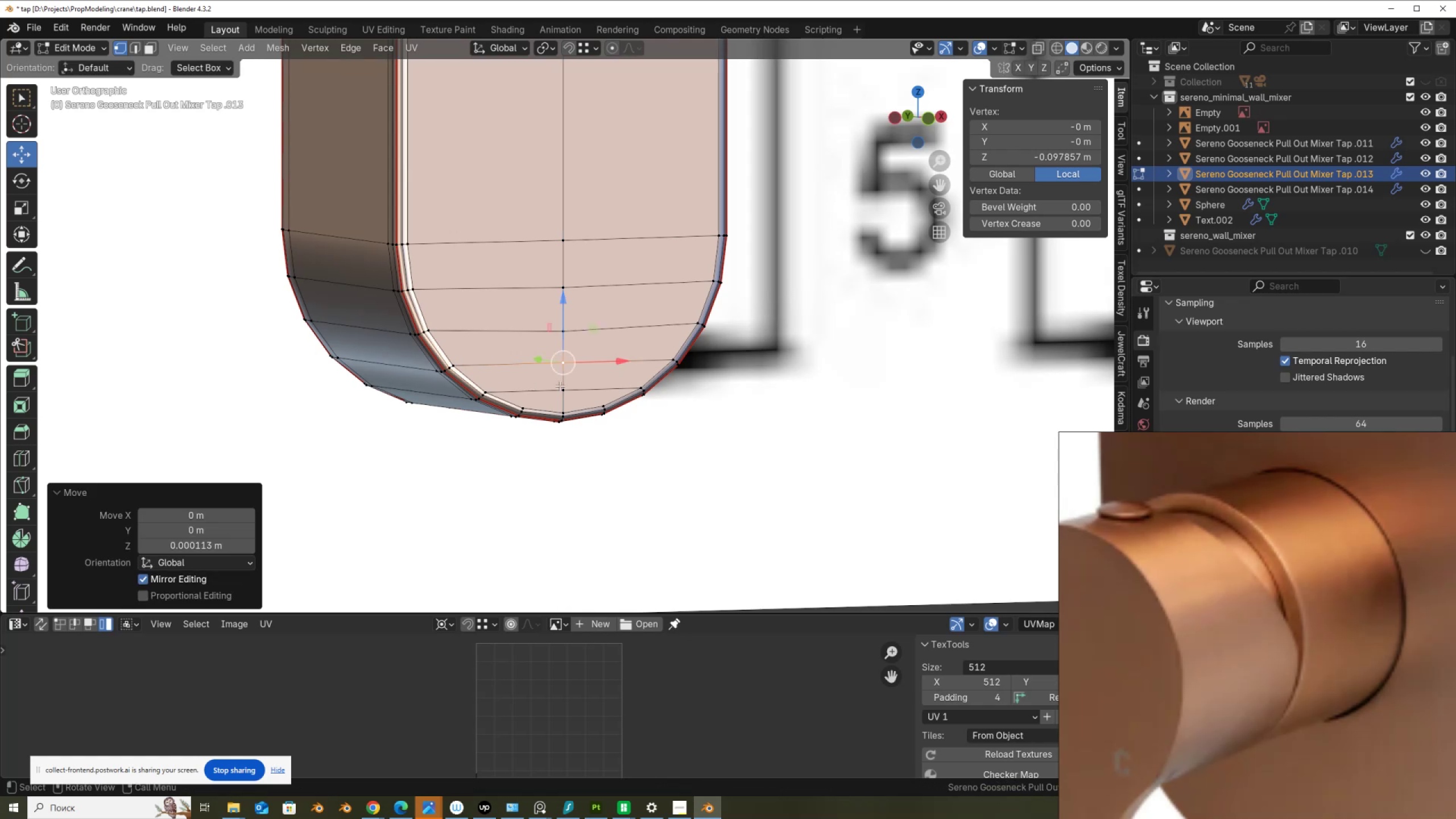 
hold_key(key=ControlLeft, duration=0.77)
 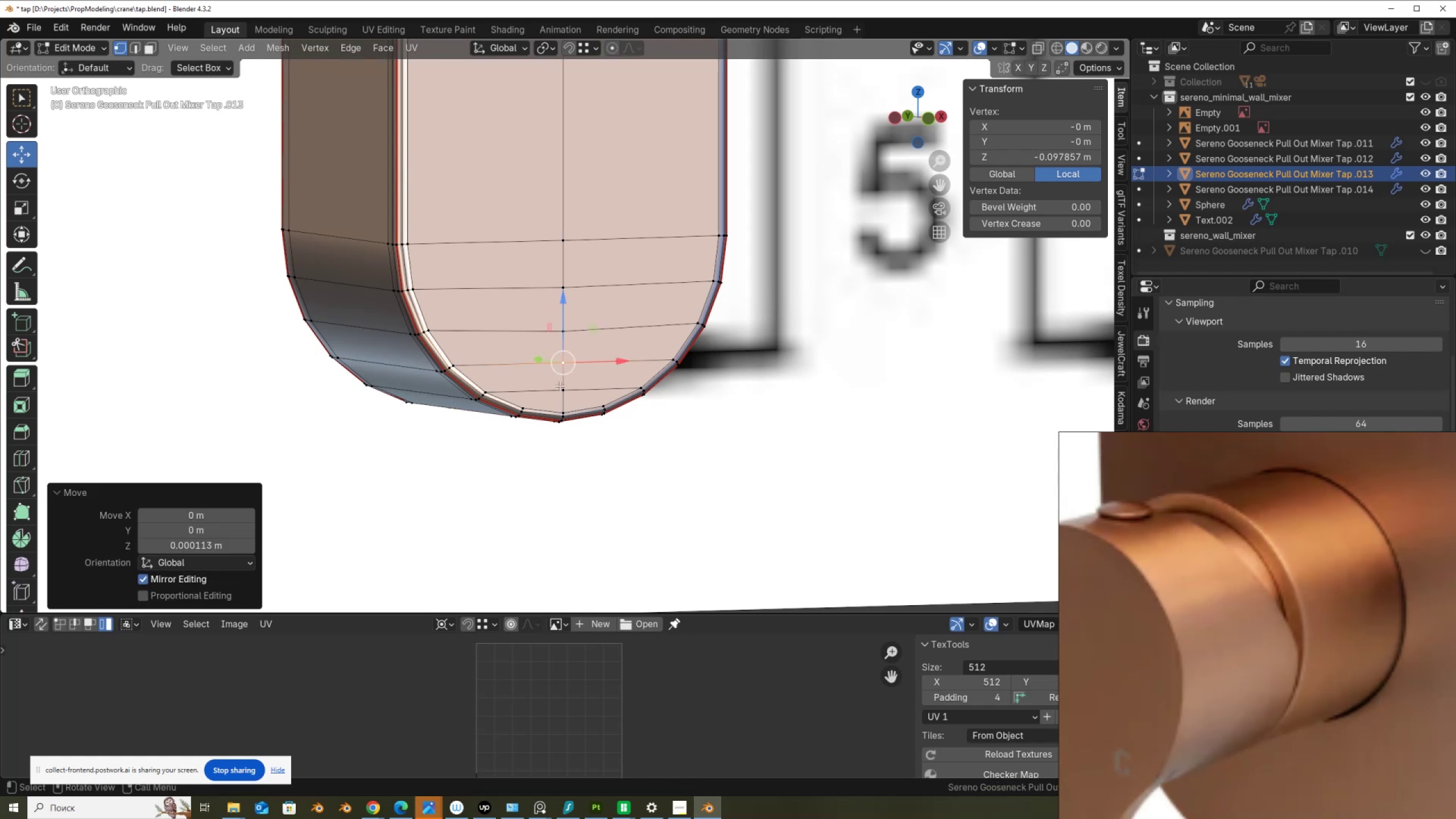 
left_click([560, 386])
 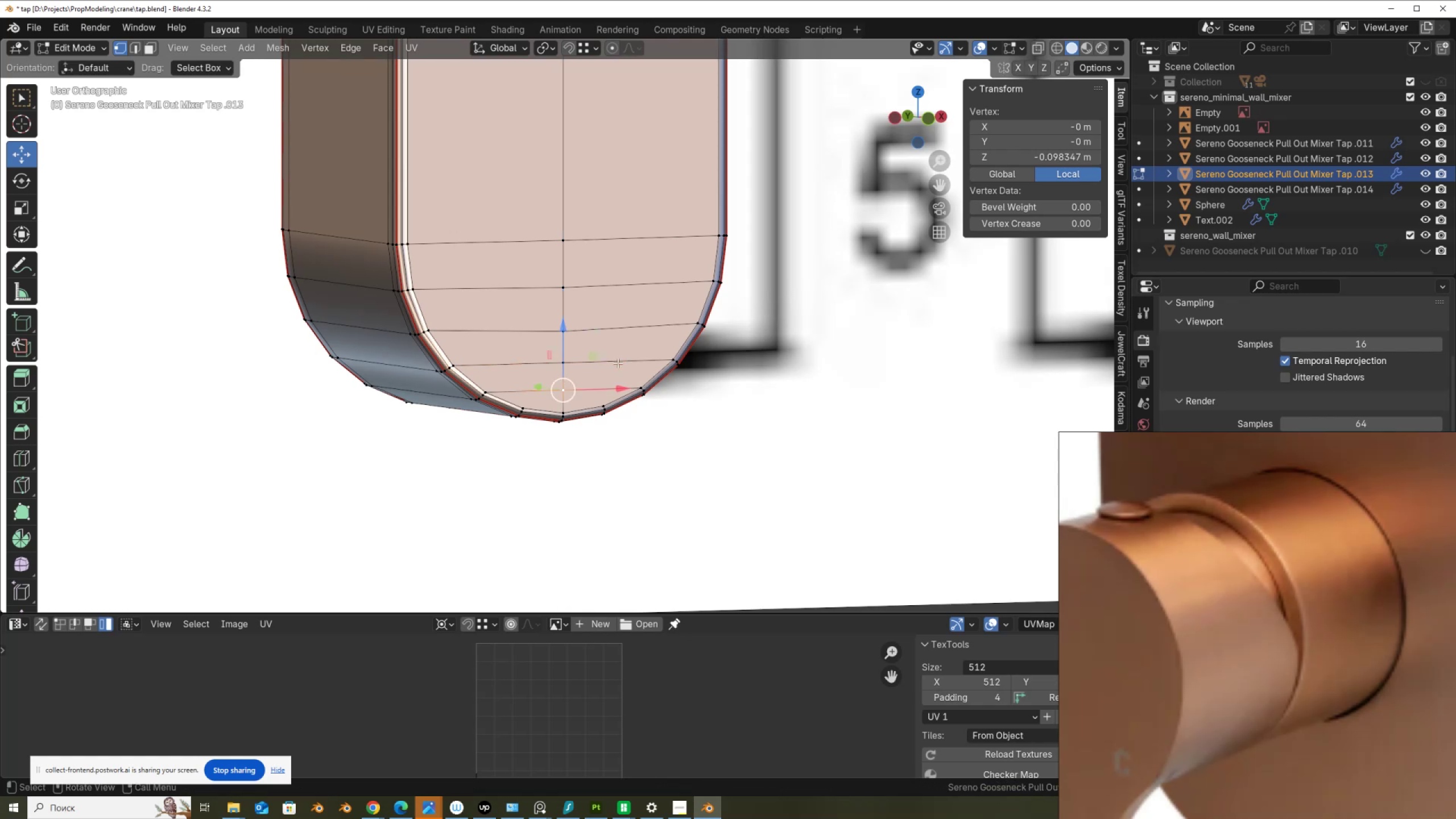 
scroll: coordinate [646, 198], scroll_direction: down, amount: 8.0
 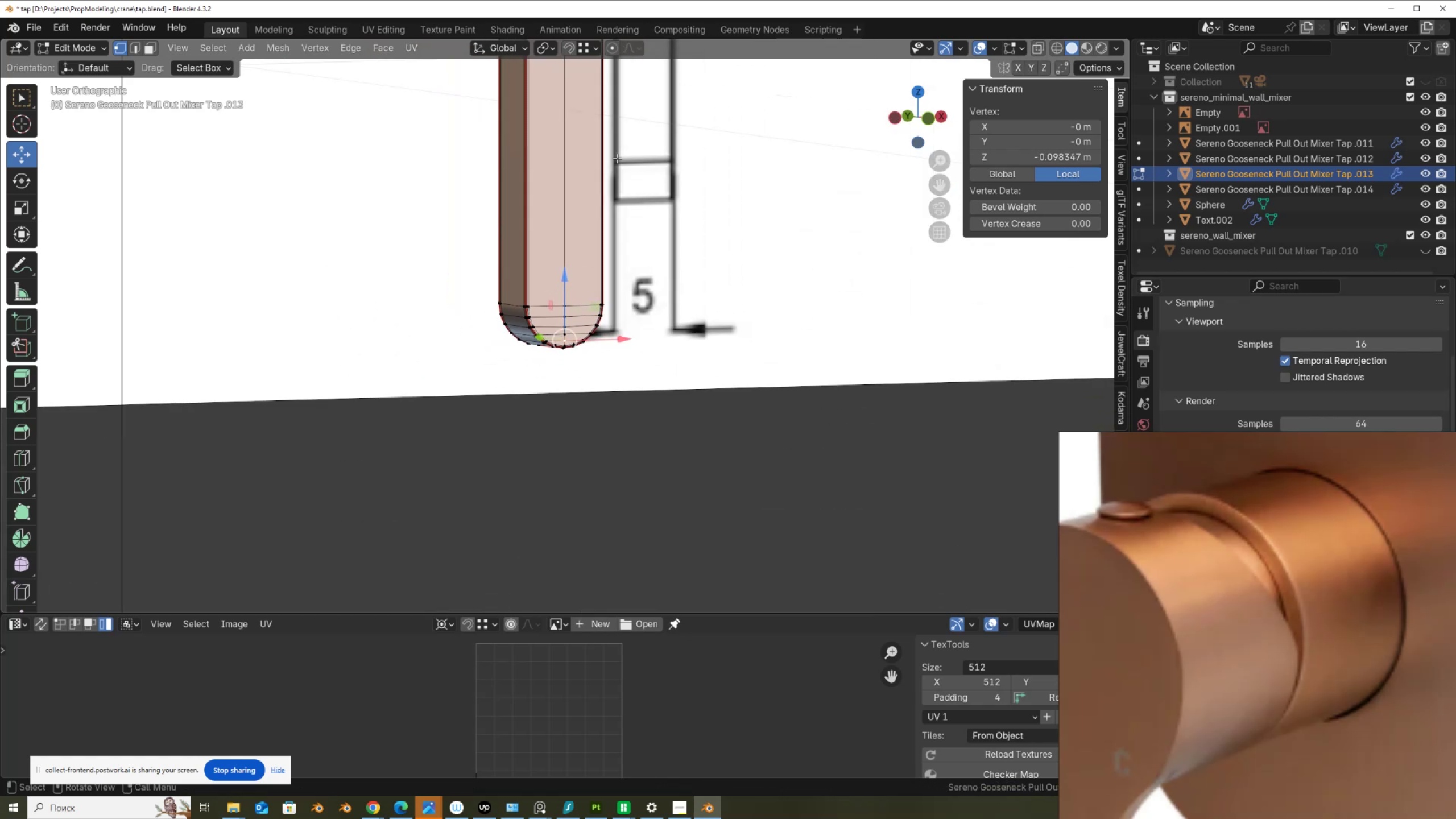 
hold_key(key=ShiftLeft, duration=1.53)
 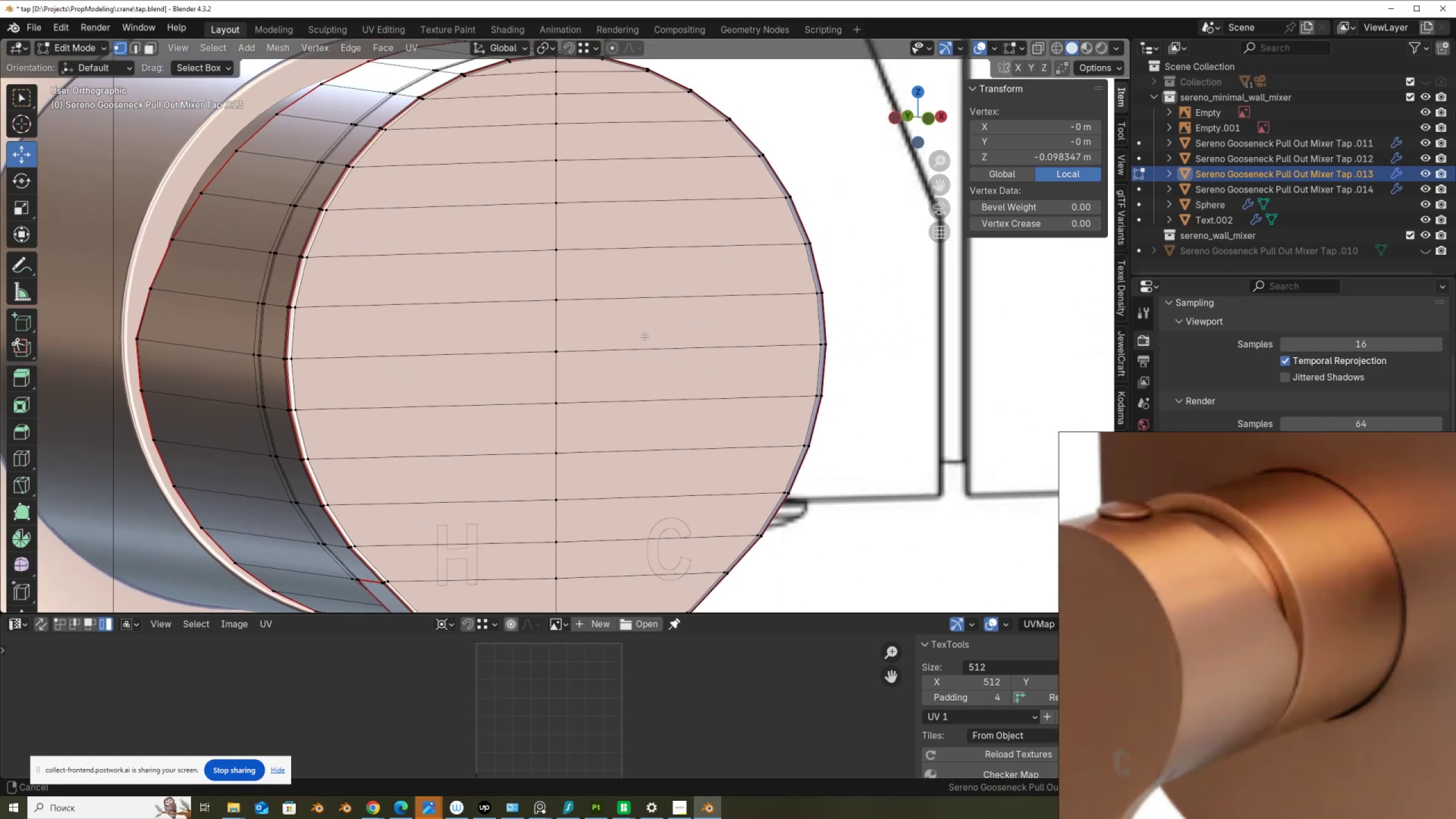 
hold_key(key=ShiftLeft, duration=0.95)
 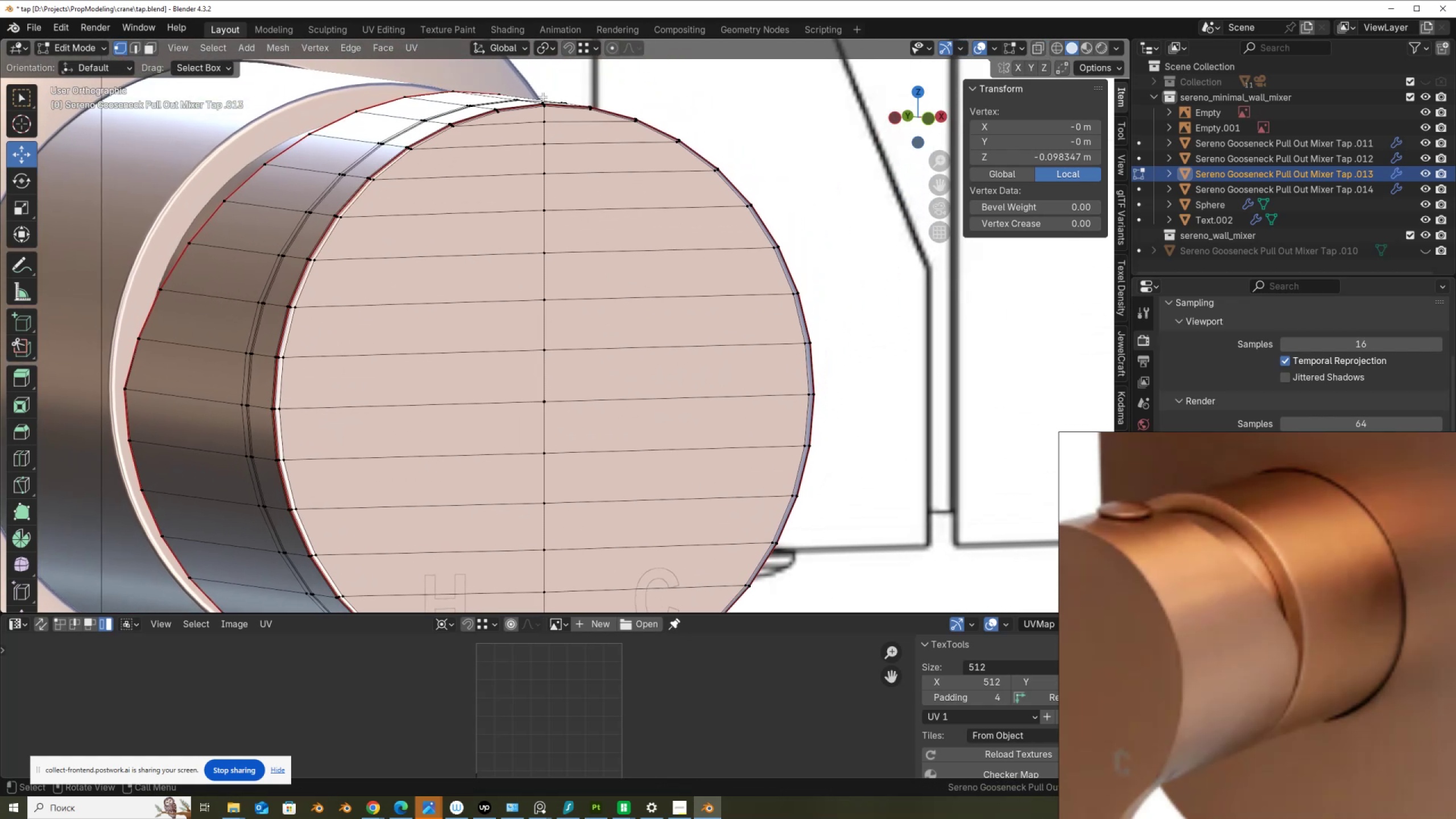 
hold_key(key=ControlLeft, duration=0.89)
left_click([545, 124])
 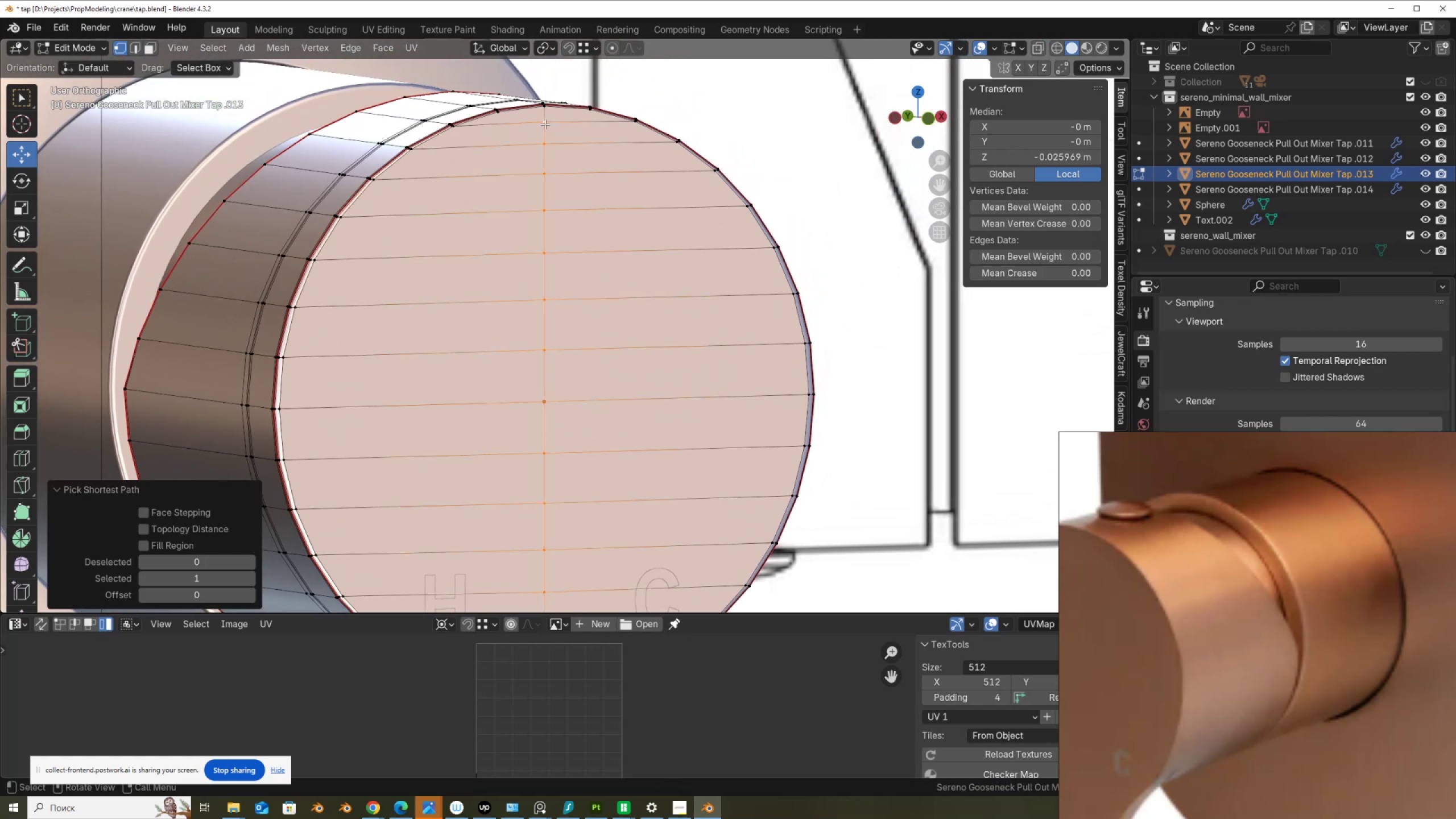 
key(Control+NumpadAdd)
 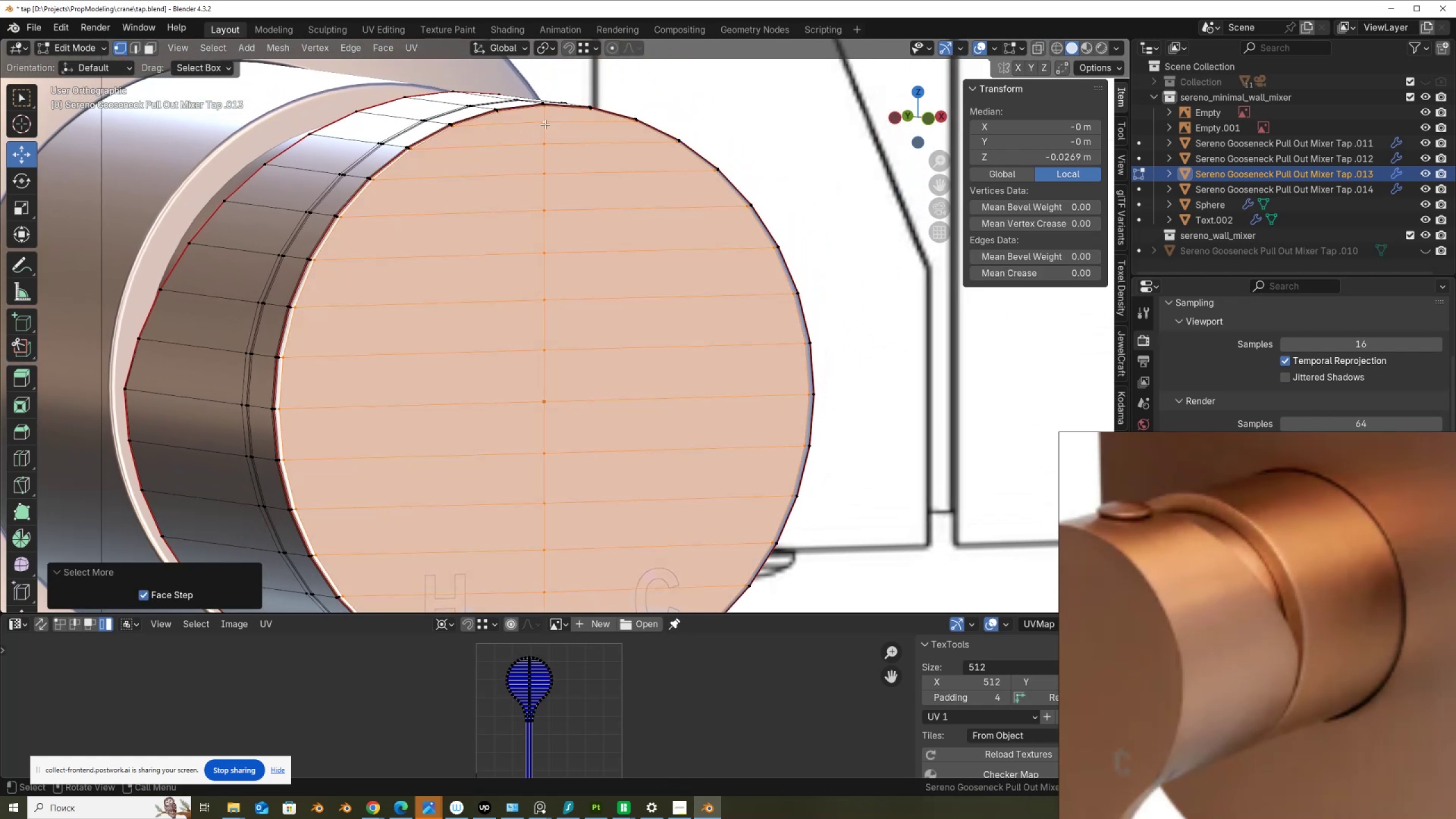 
key(3)
 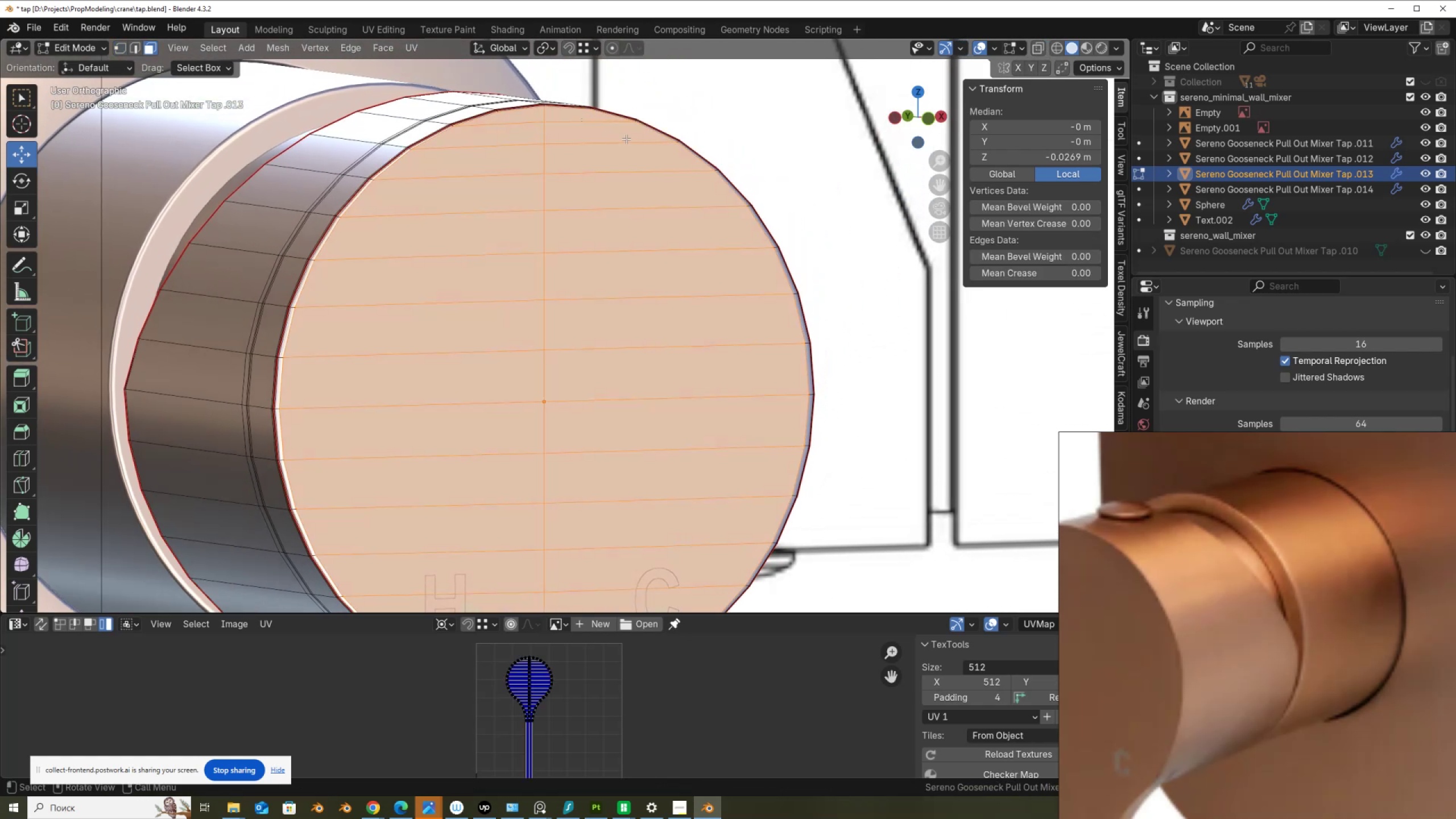 
scroll: coordinate [668, 222], scroll_direction: down, amount: 4.0
 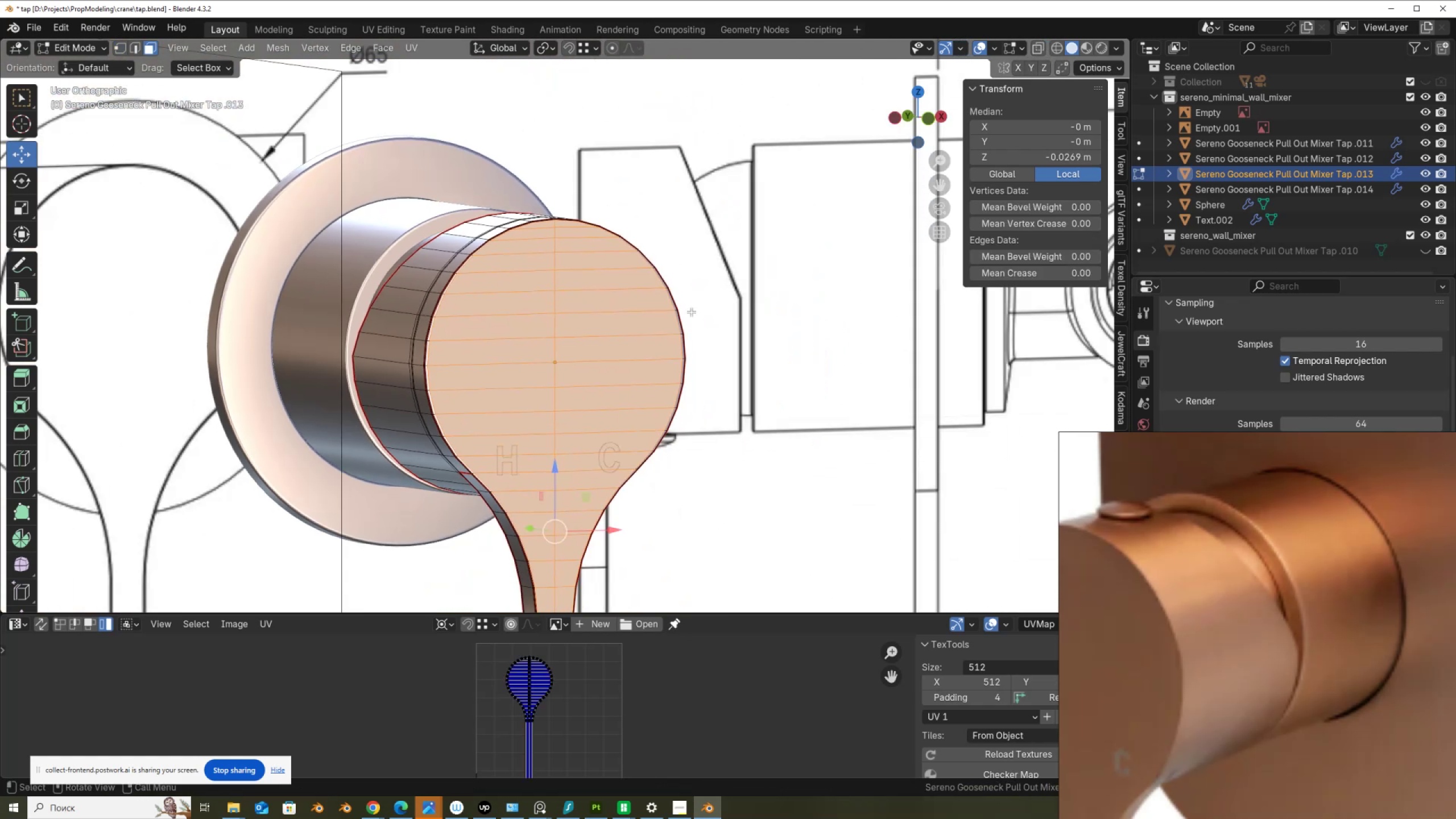 
hold_key(key=ShiftLeft, duration=0.85)
 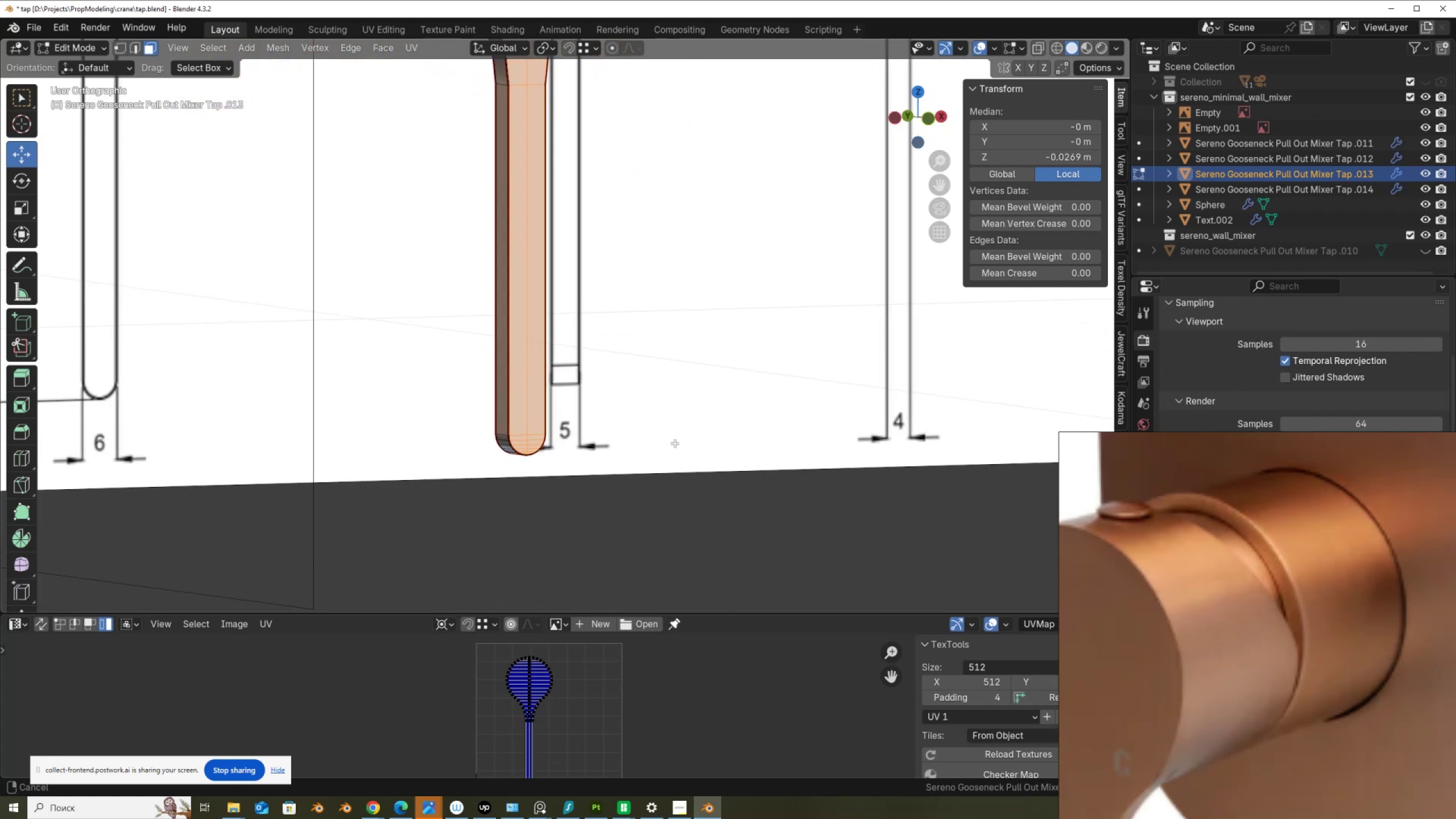 
scroll: coordinate [570, 440], scroll_direction: up, amount: 5.0
 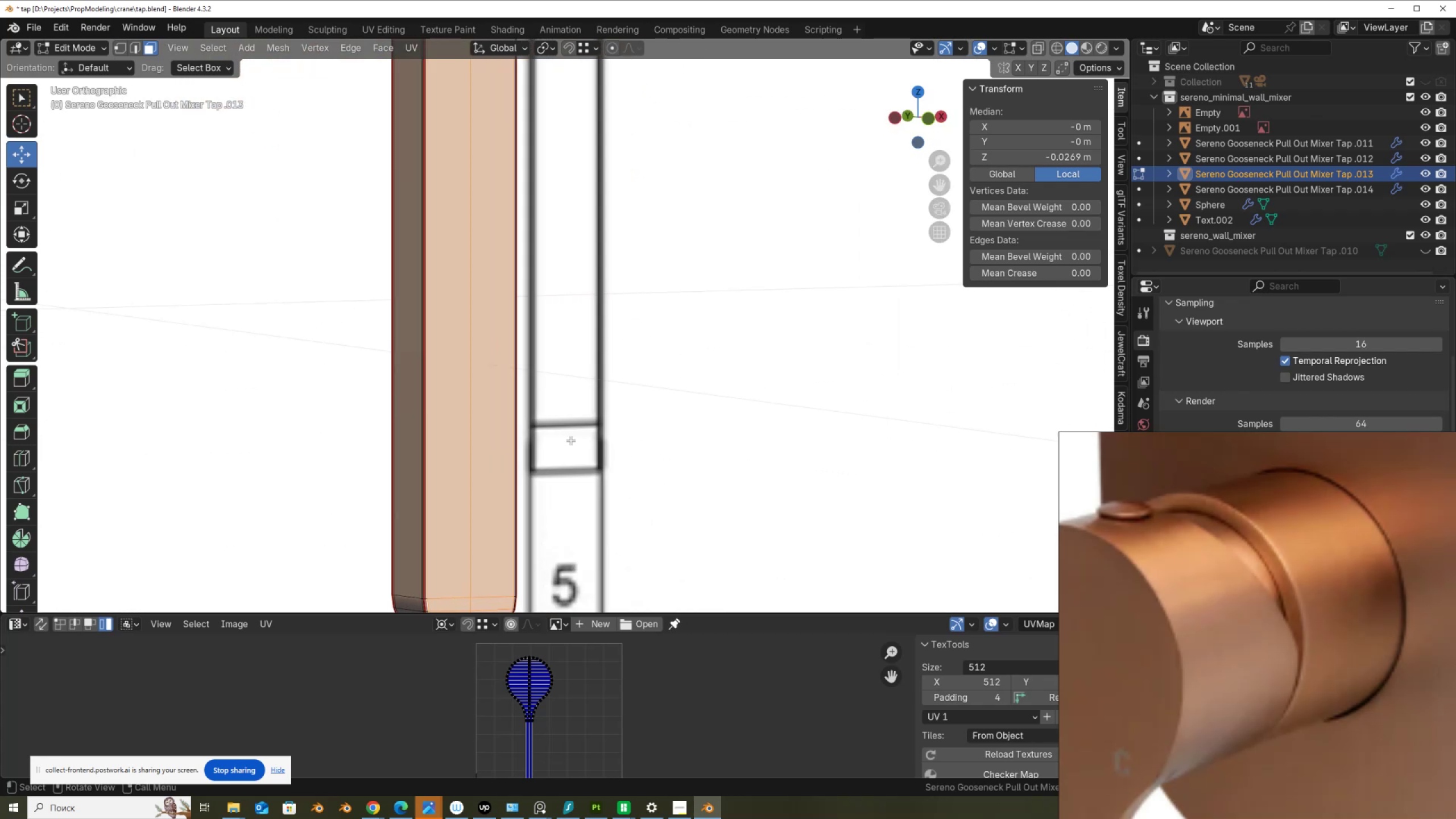 
hold_key(key=ShiftLeft, duration=0.44)
 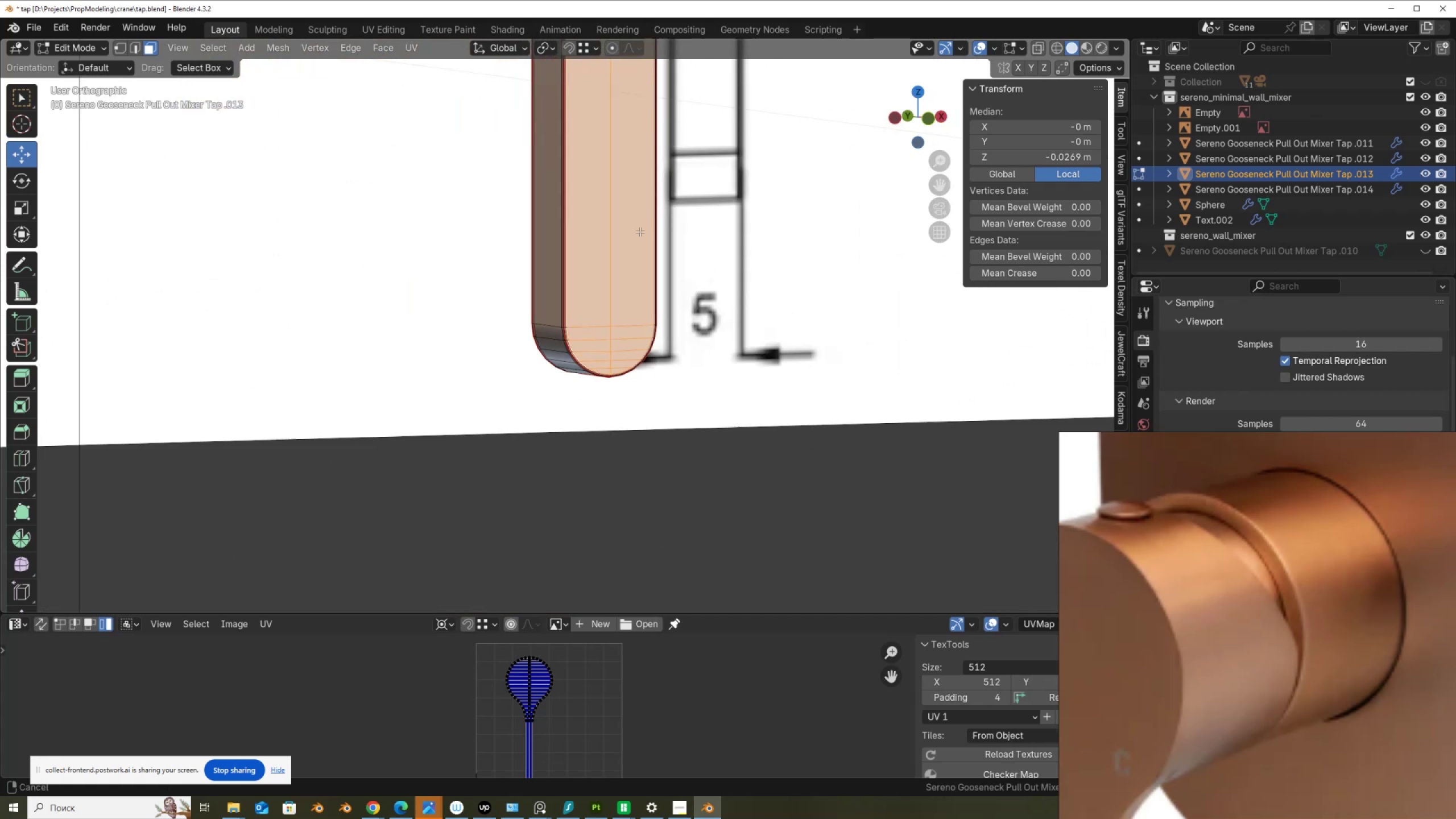 
scroll: coordinate [567, 462], scroll_direction: up, amount: 7.0
 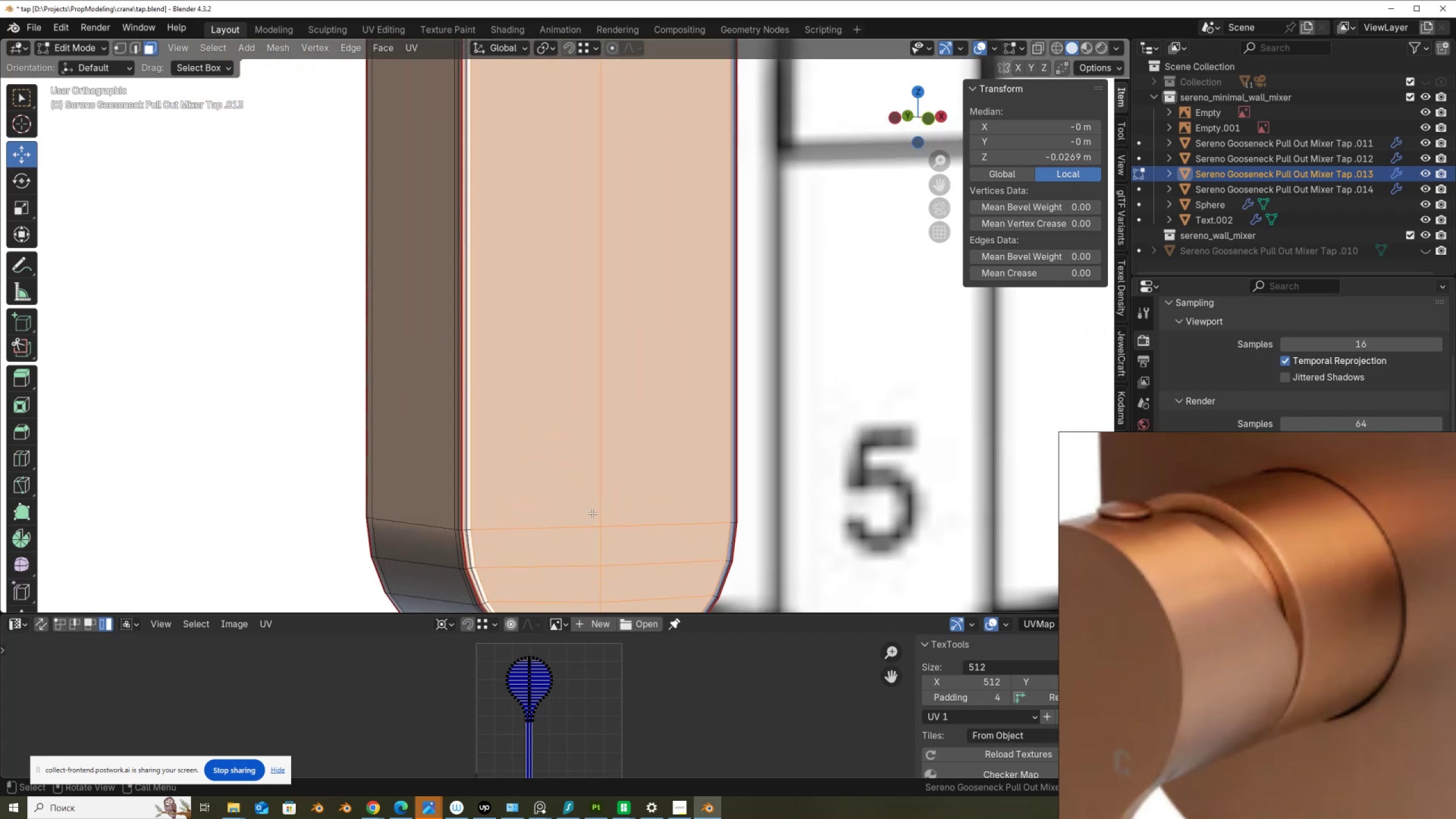 
hold_key(key=ShiftLeft, duration=0.46)
 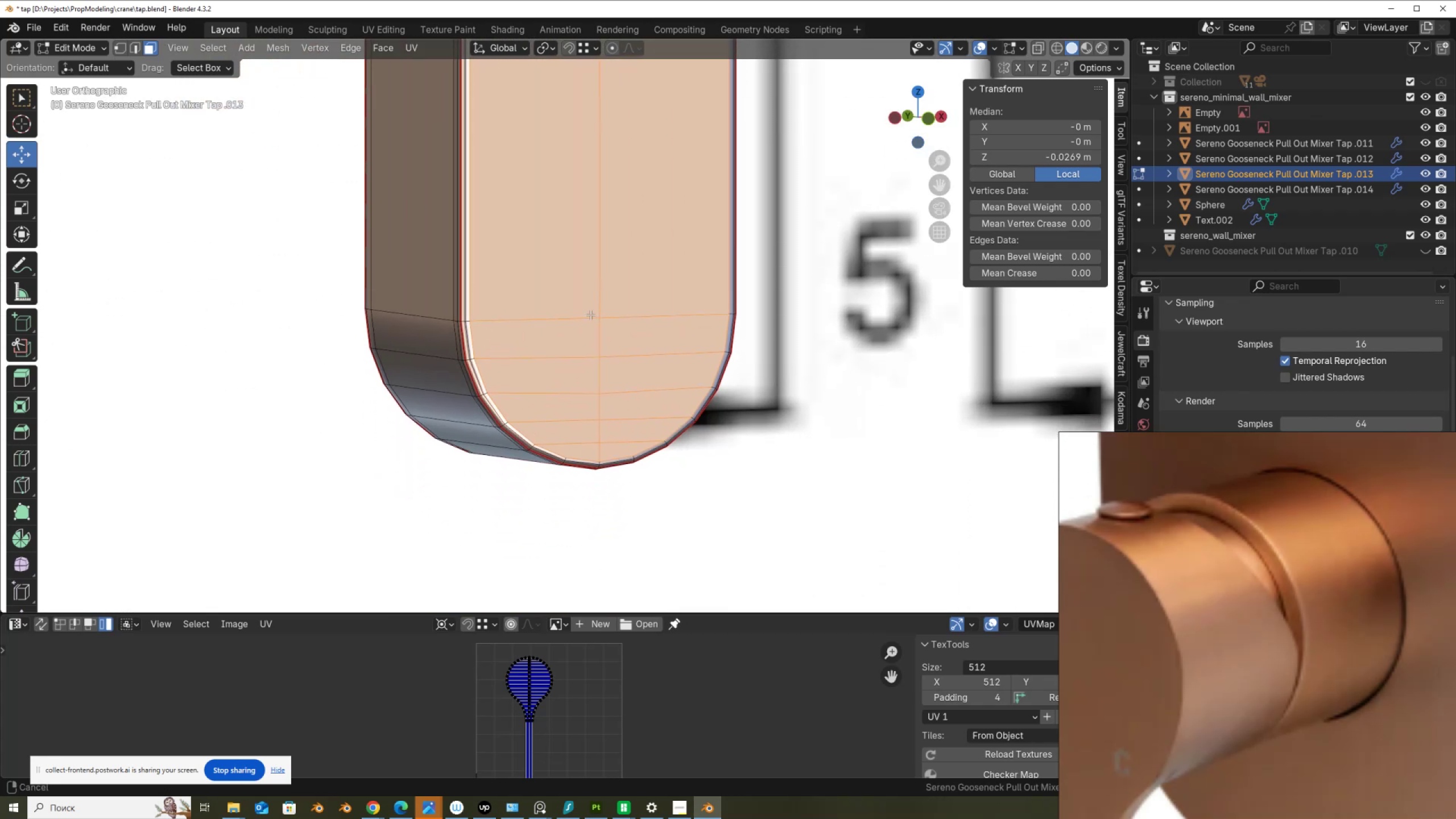 
scroll: coordinate [578, 359], scroll_direction: up, amount: 3.0
 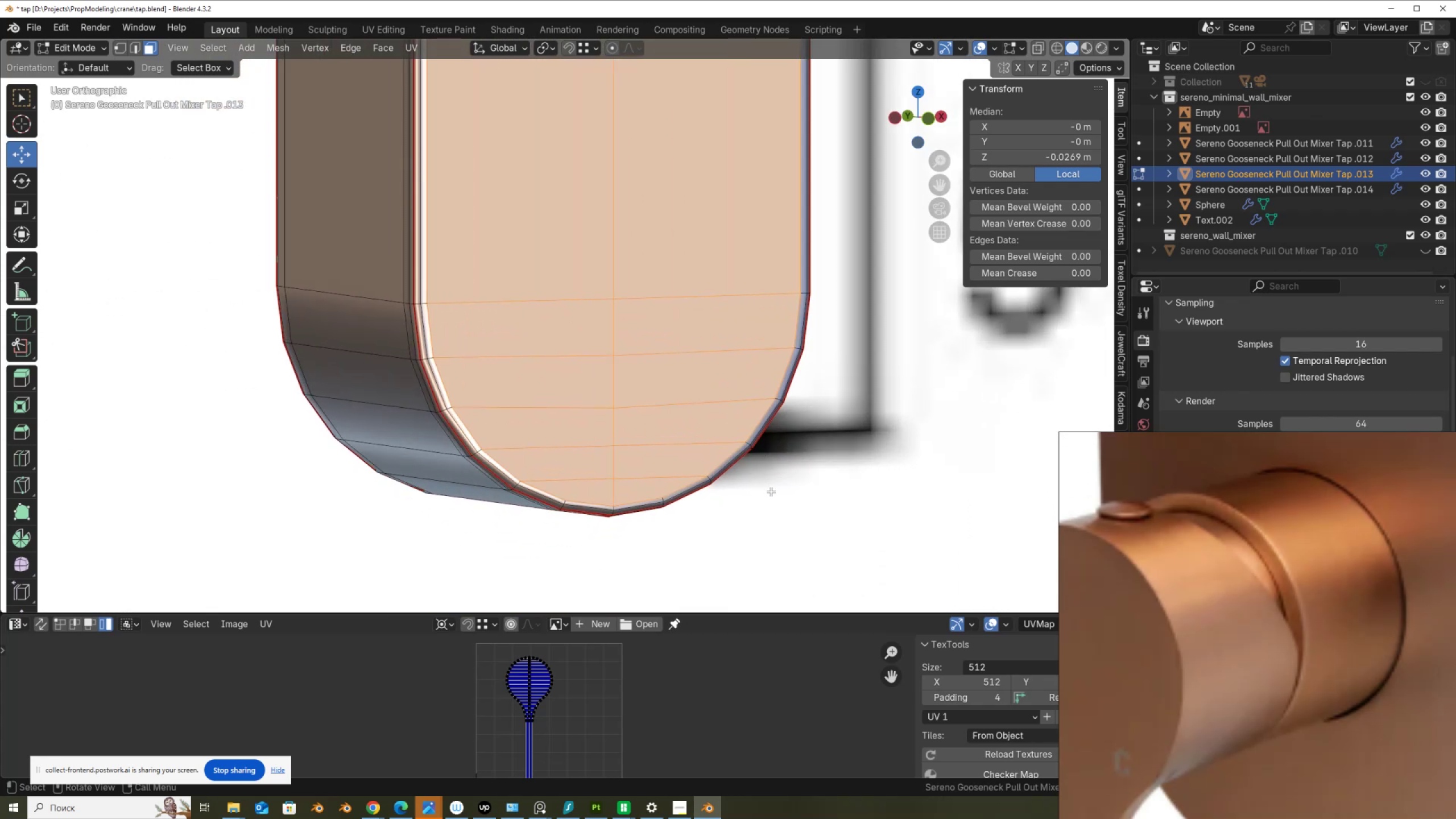 
key(I)
 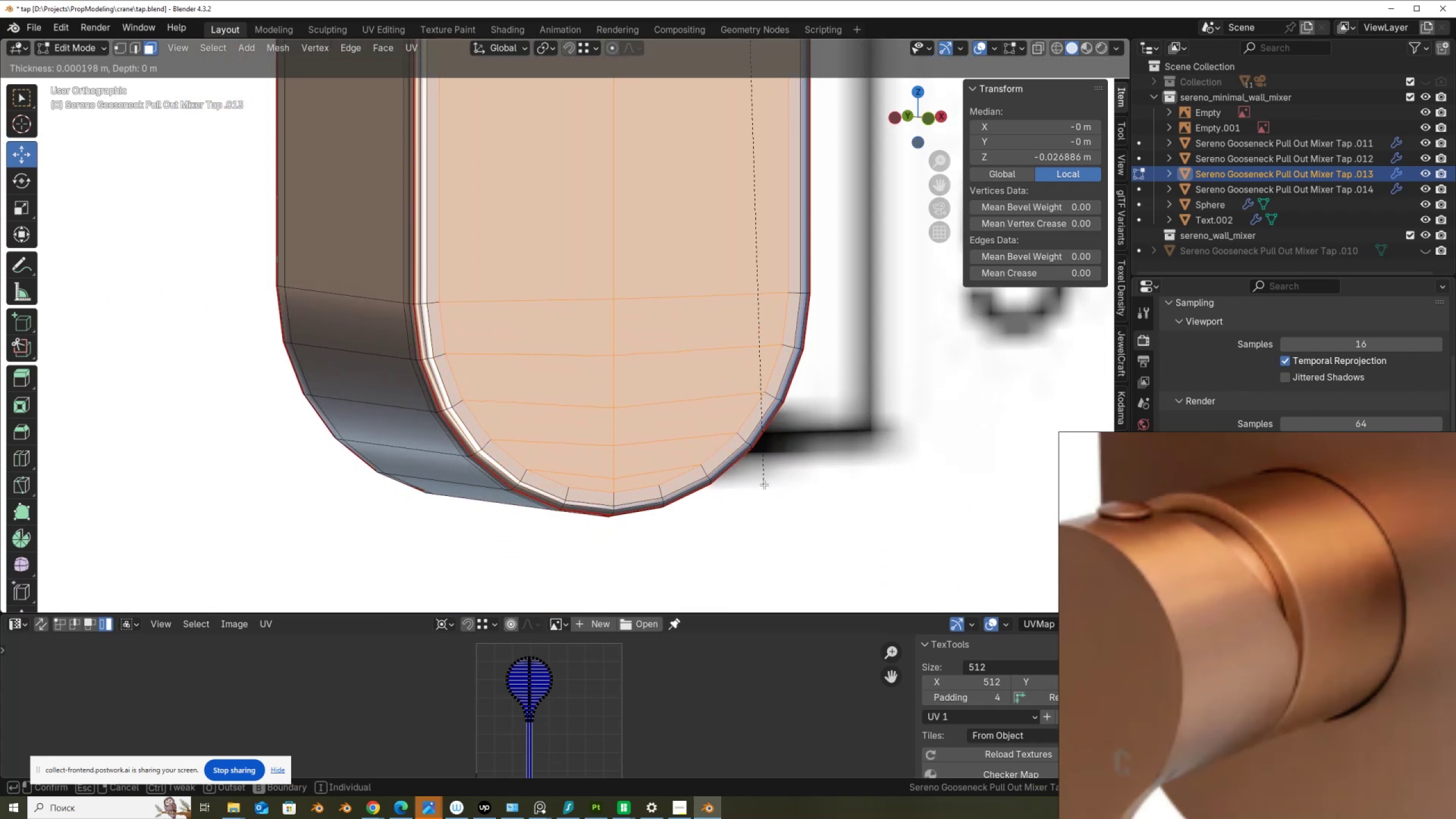 
left_click([764, 485])
 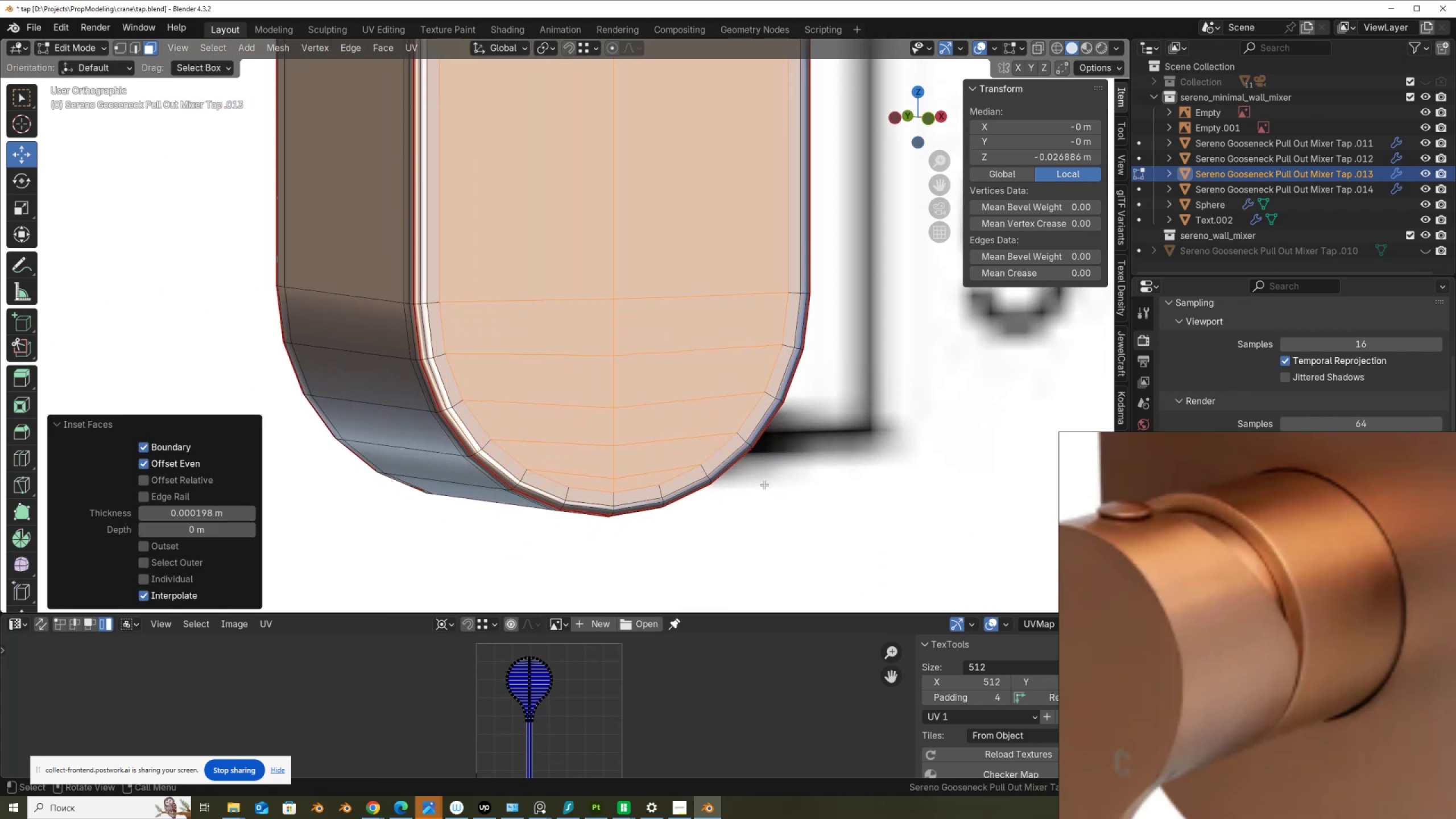 
key(Tab)
 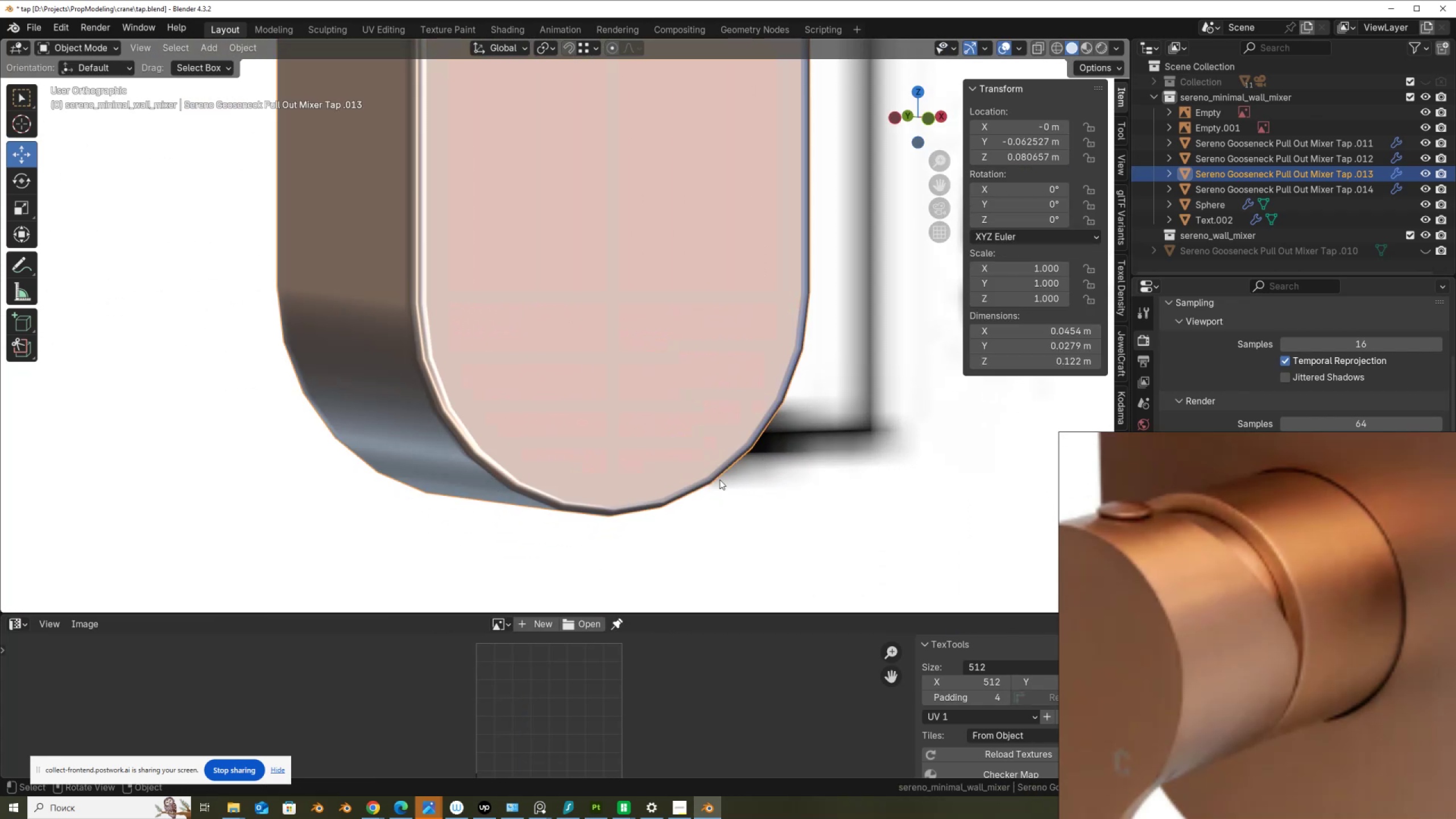 
scroll: coordinate [679, 230], scroll_direction: down, amount: 18.0
 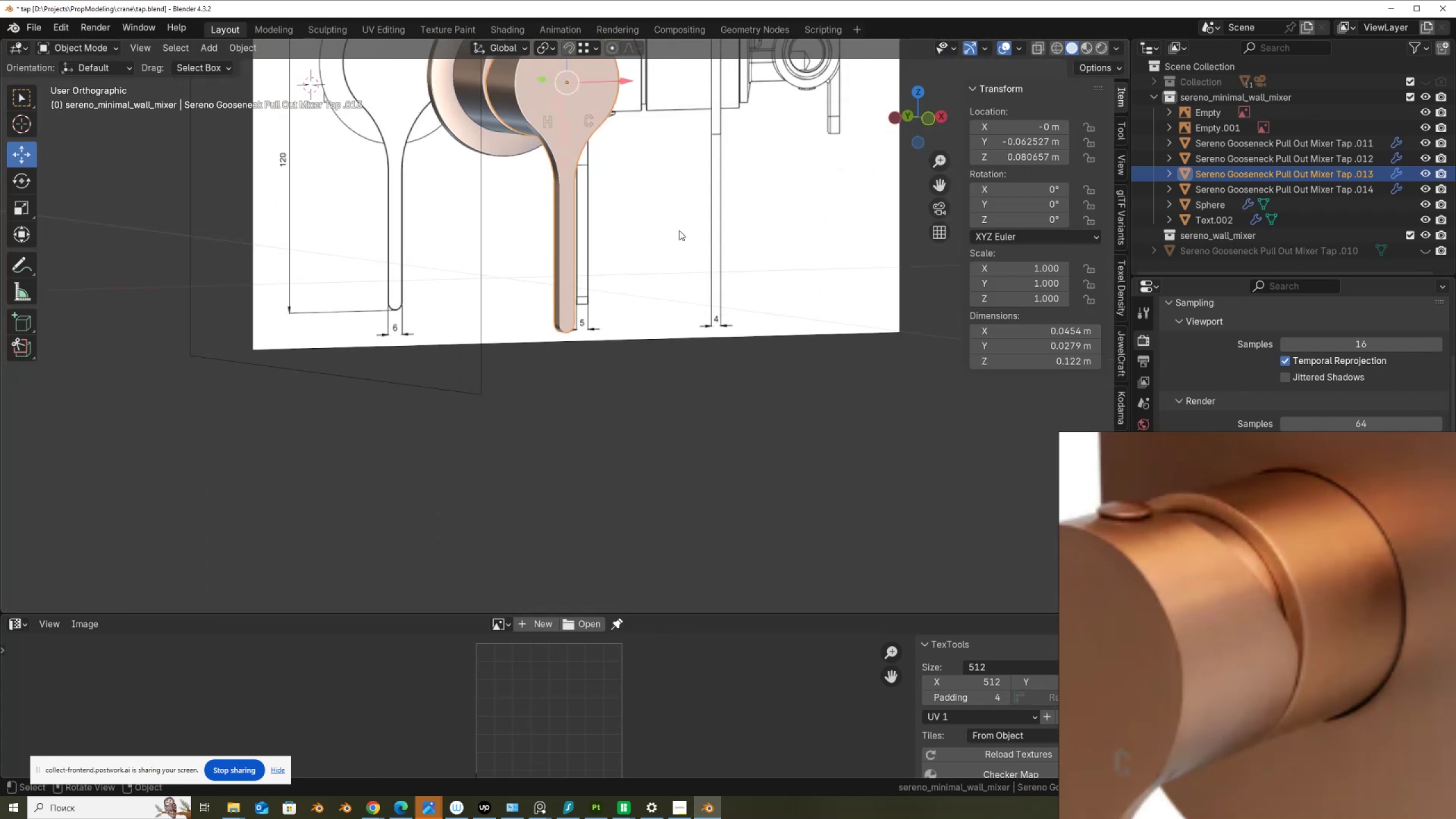 
hold_key(key=ShiftLeft, duration=0.31)
 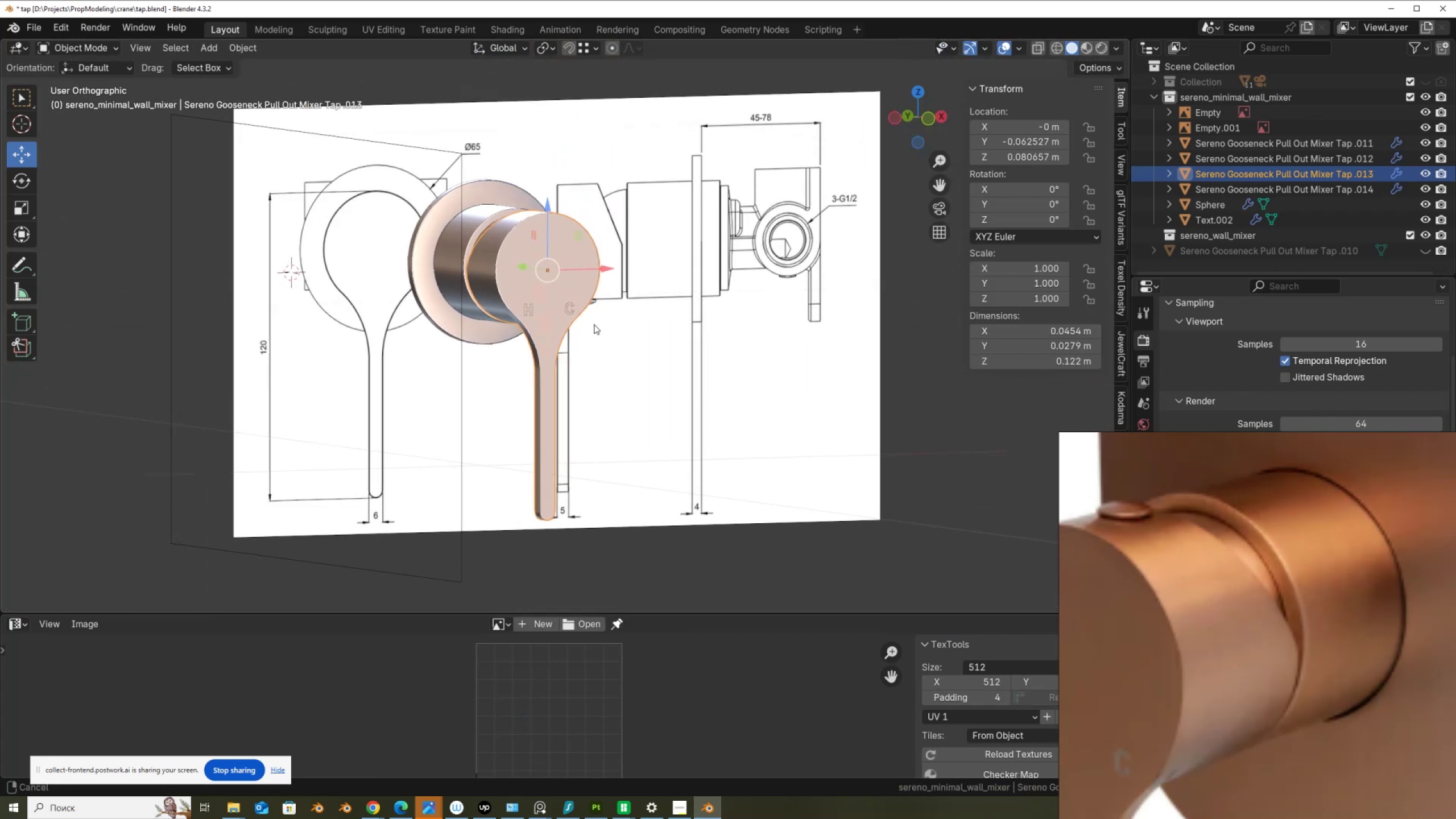 
scroll: coordinate [502, 337], scroll_direction: up, amount: 9.0
 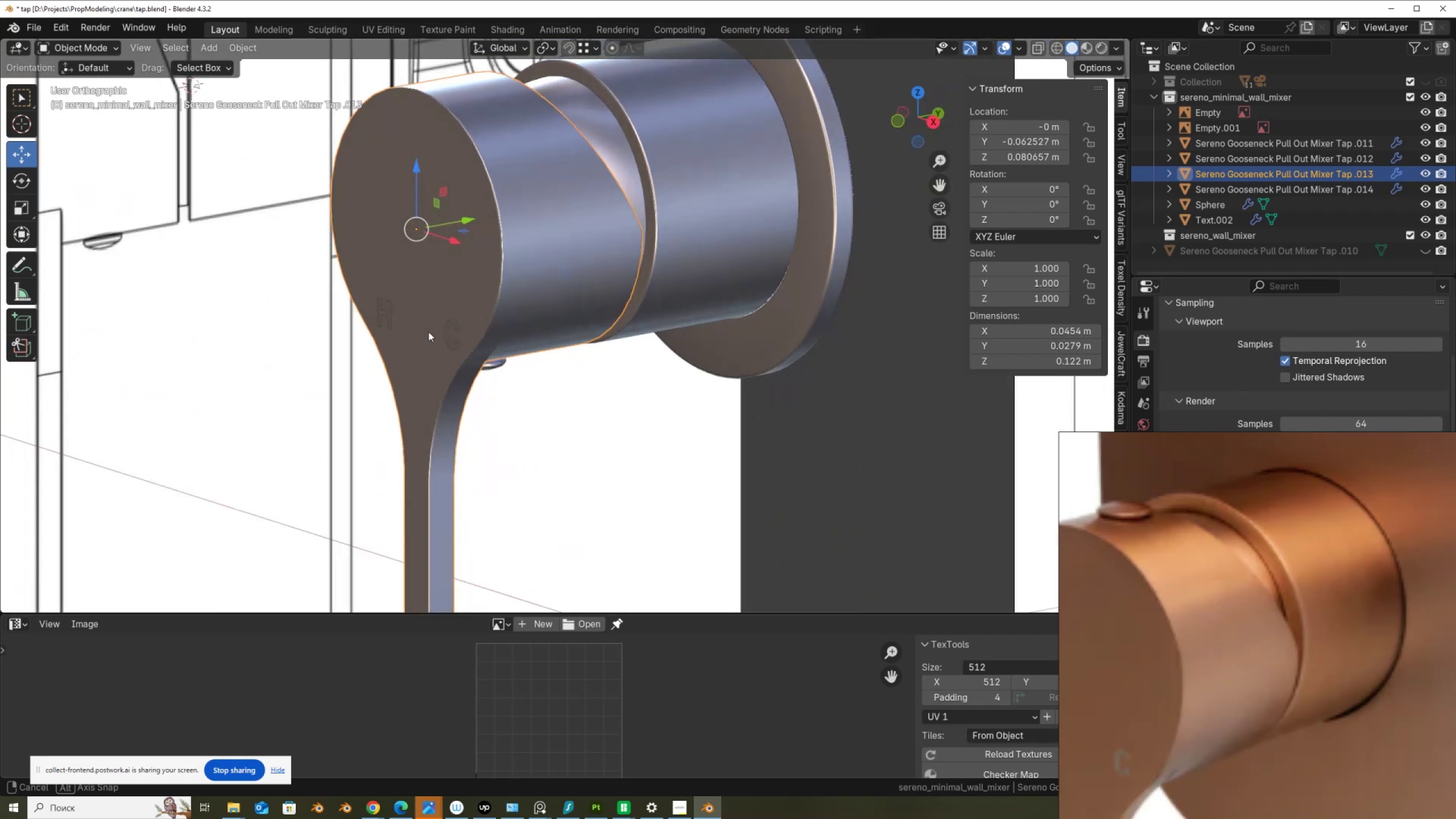 
scroll: coordinate [423, 320], scroll_direction: down, amount: 6.0
 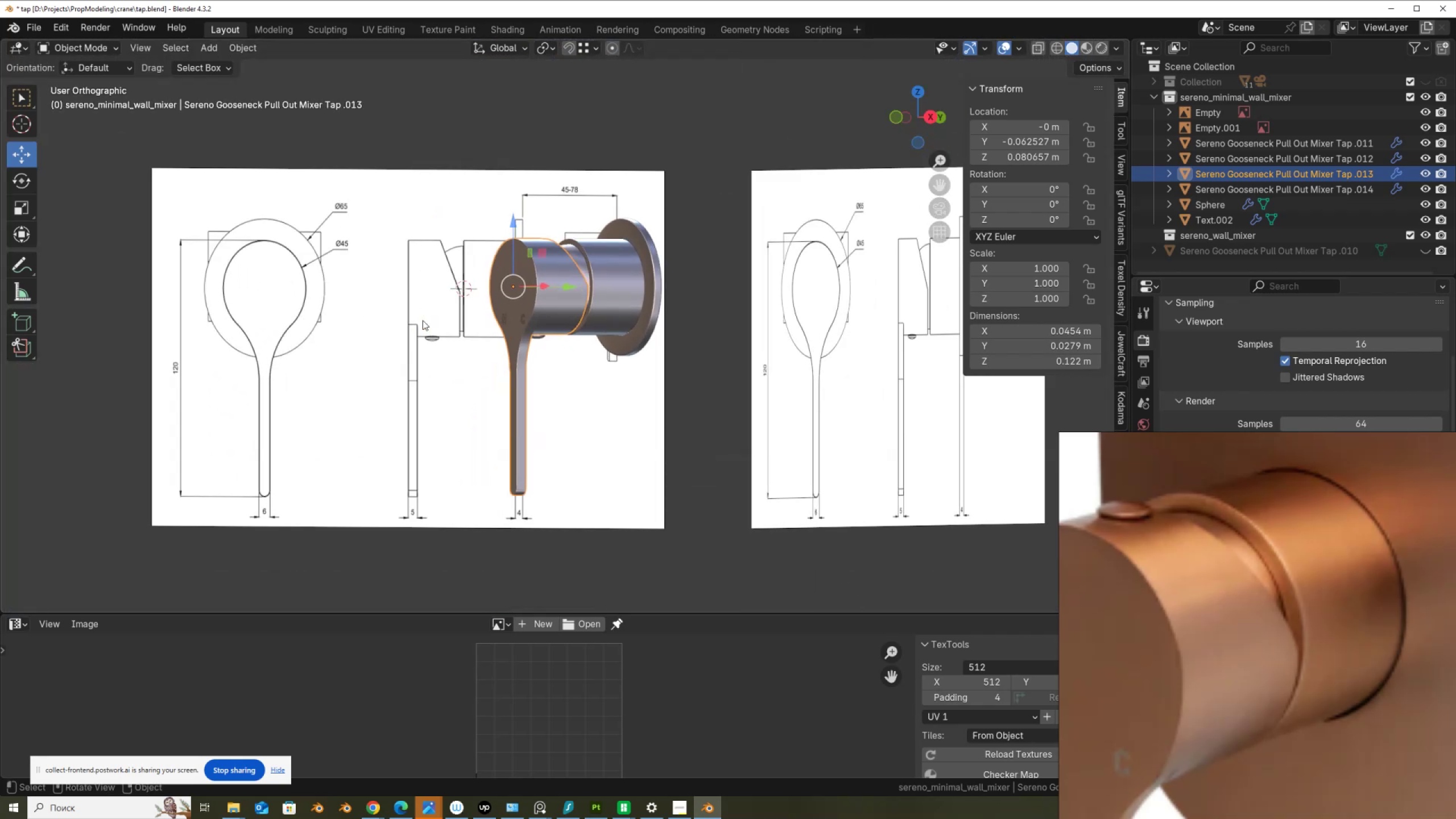 
scroll: coordinate [439, 332], scroll_direction: up, amount: 6.0
 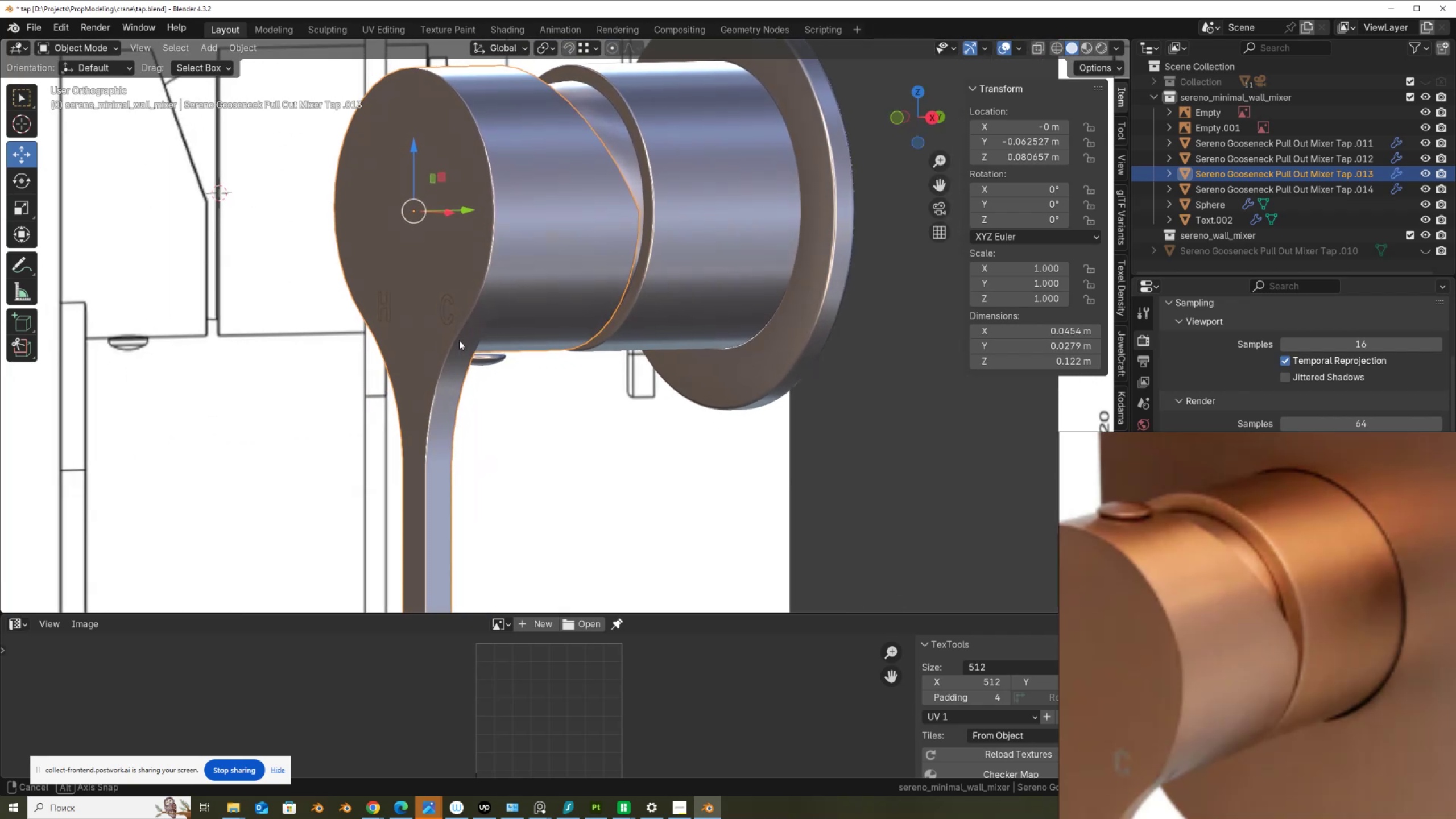 
hold_key(key=ShiftLeft, duration=0.49)
 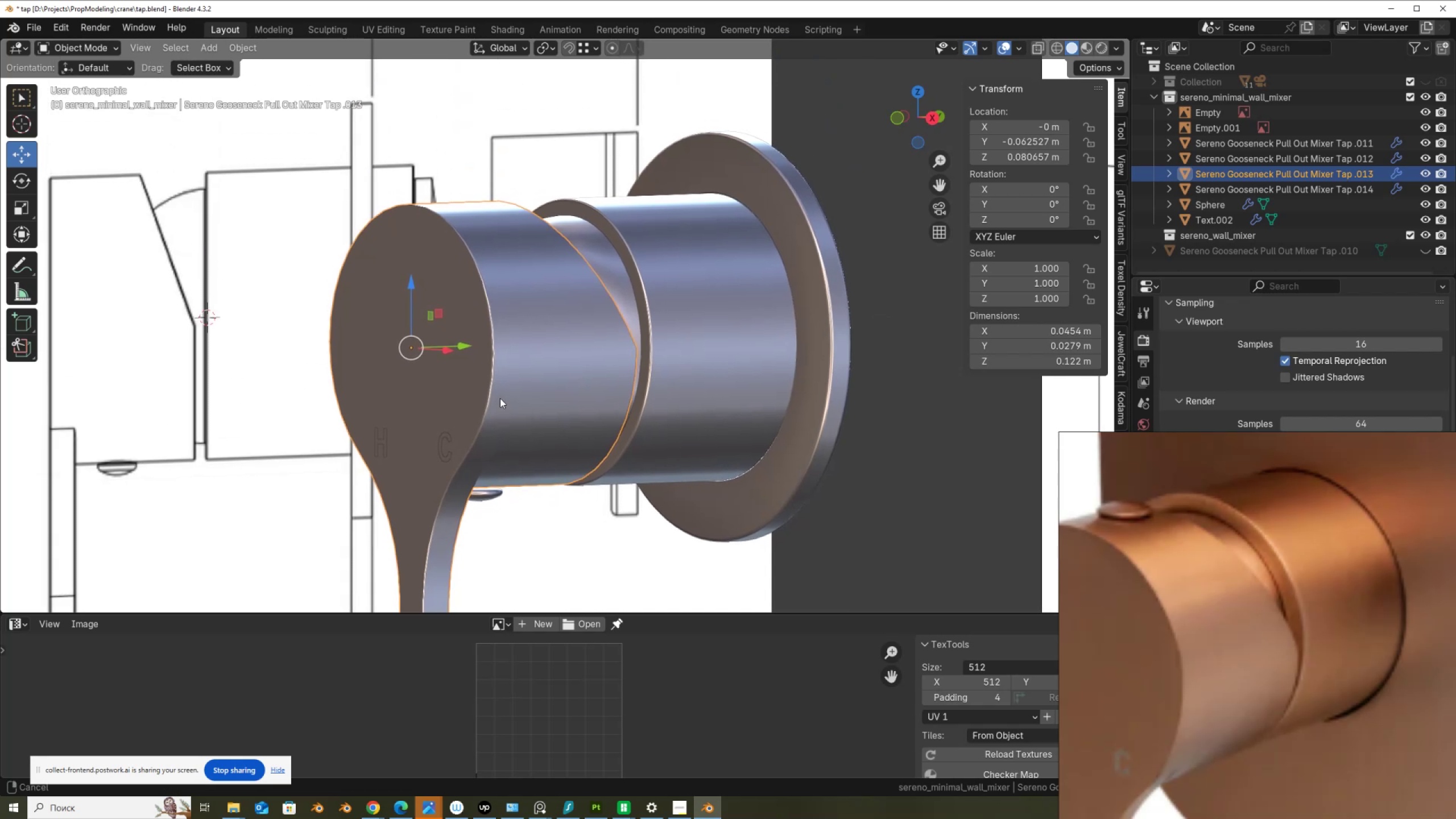 
scroll: coordinate [577, 326], scroll_direction: up, amount: 5.0
 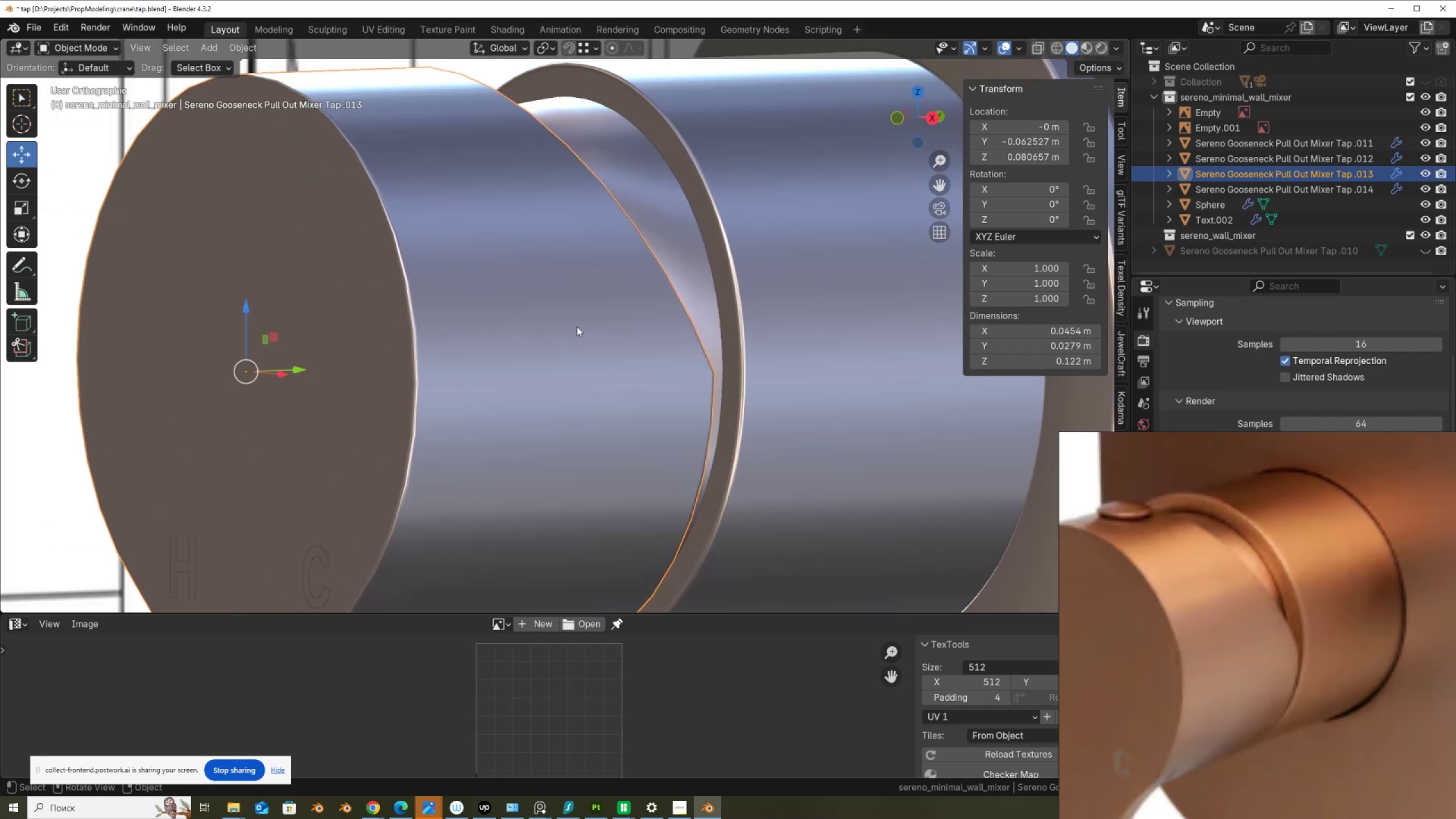 
hold_key(key=ShiftLeft, duration=0.35)
 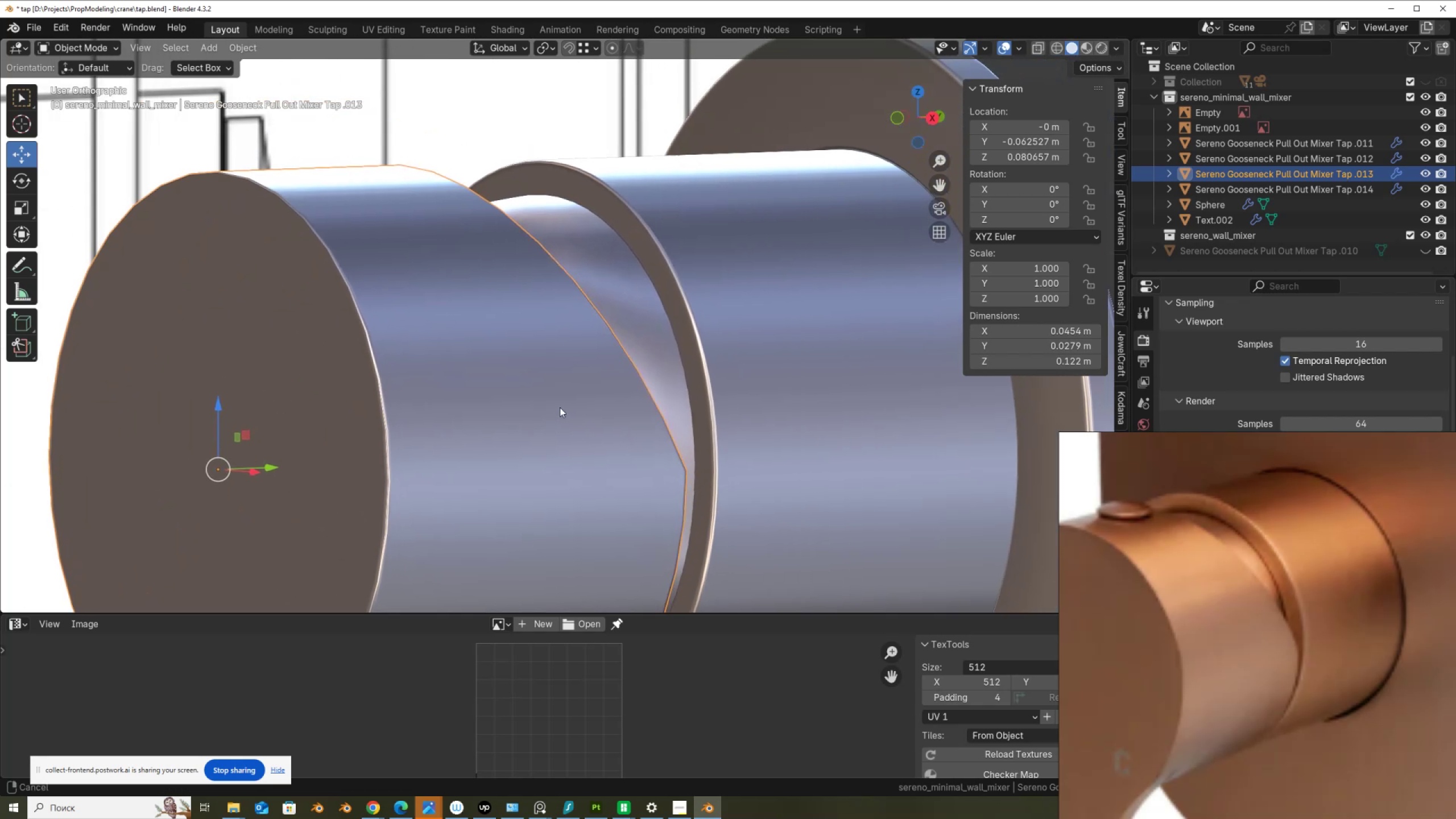 
scroll: coordinate [560, 407], scroll_direction: up, amount: 1.0
 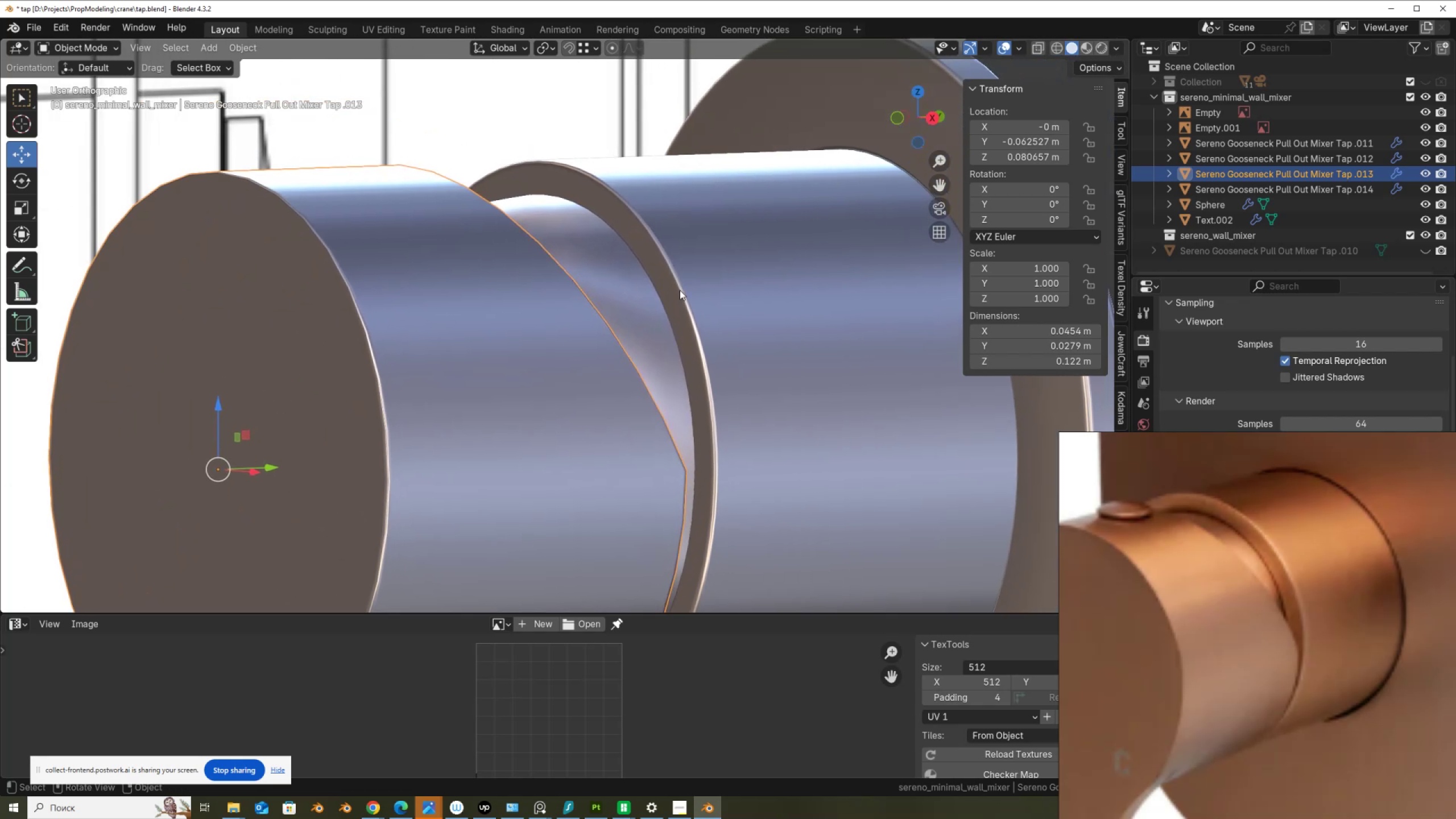 
left_click([680, 290])
 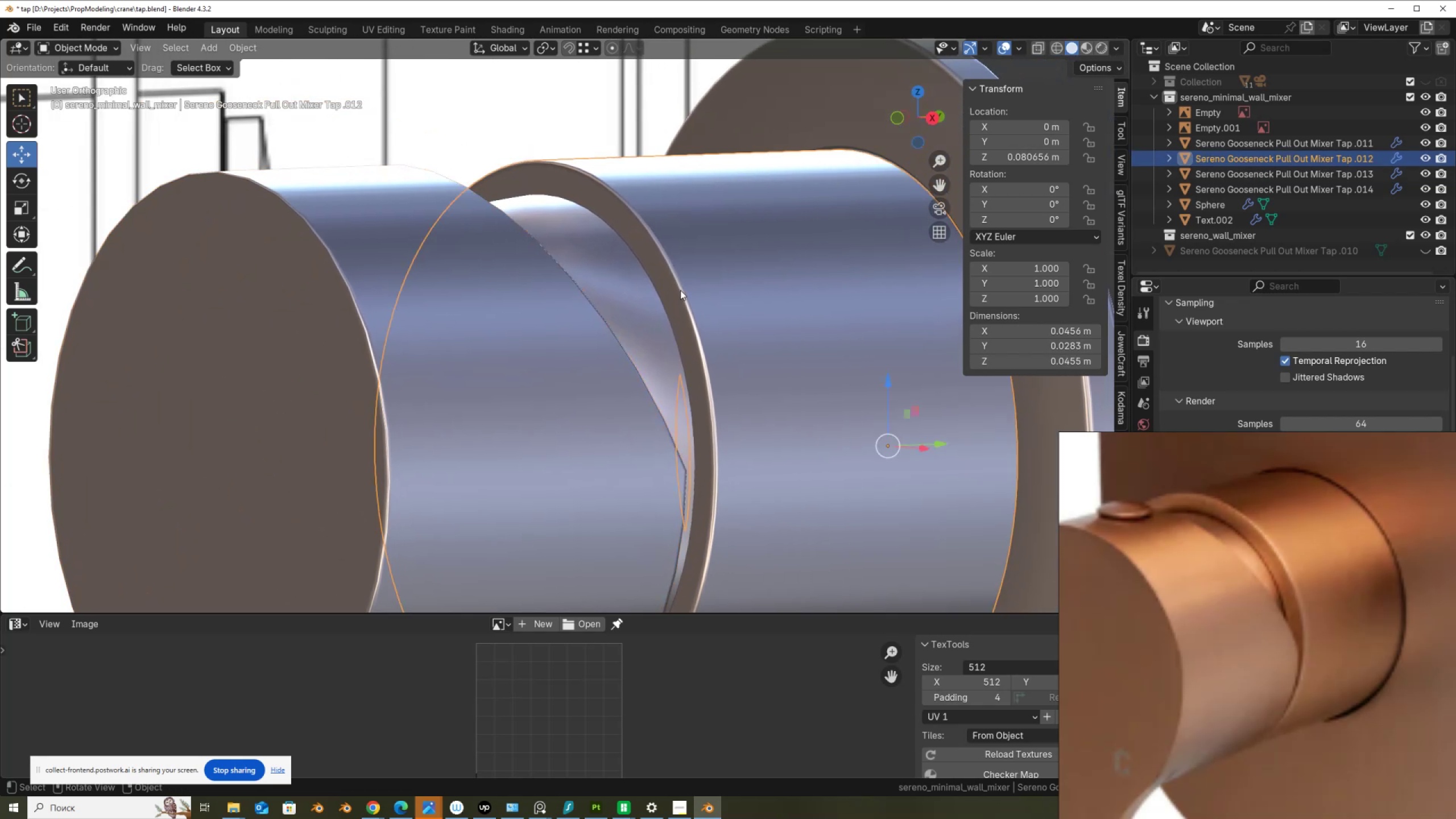 
key(Tab)
 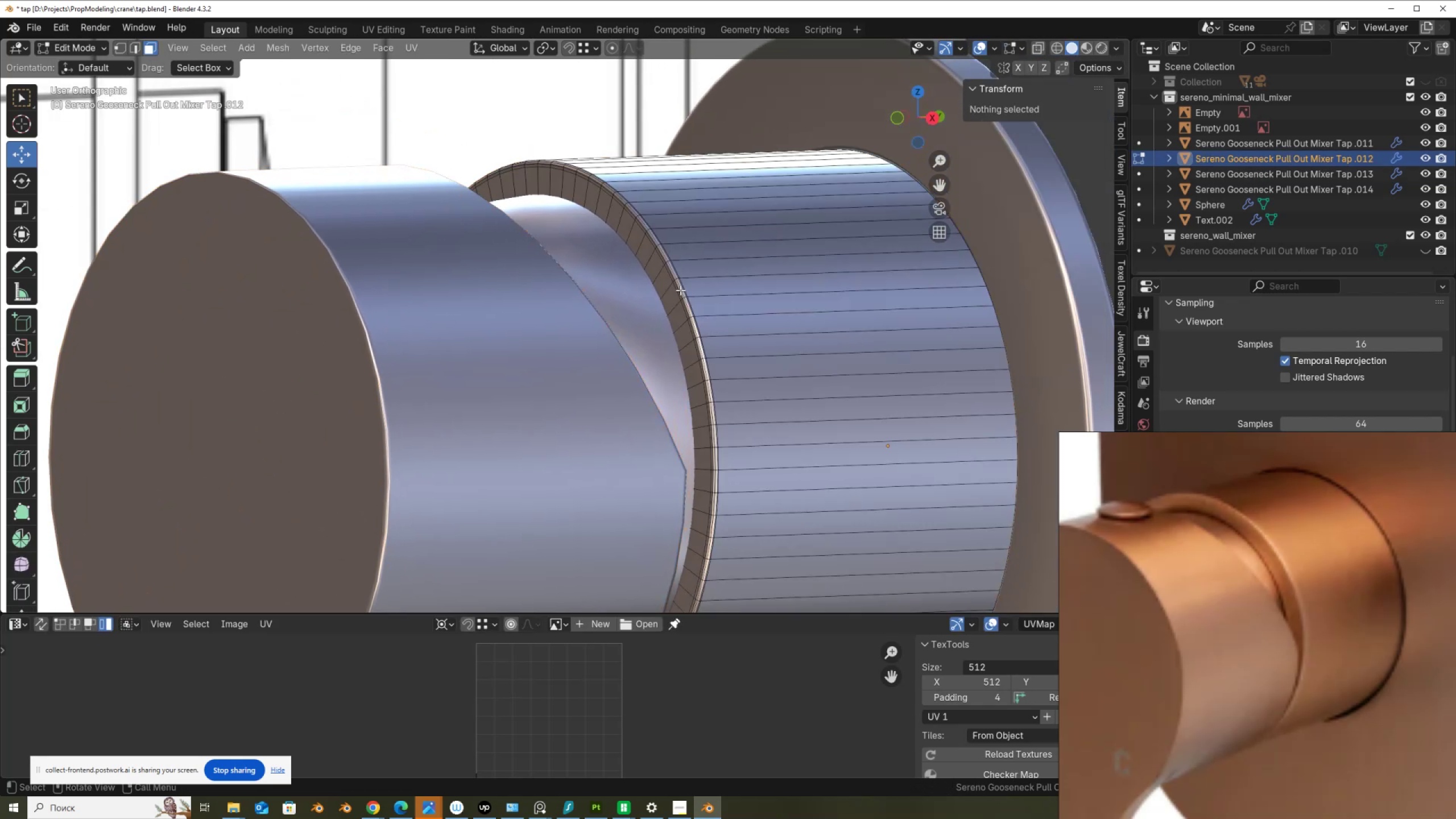 
scroll: coordinate [680, 290], scroll_direction: up, amount: 3.0
 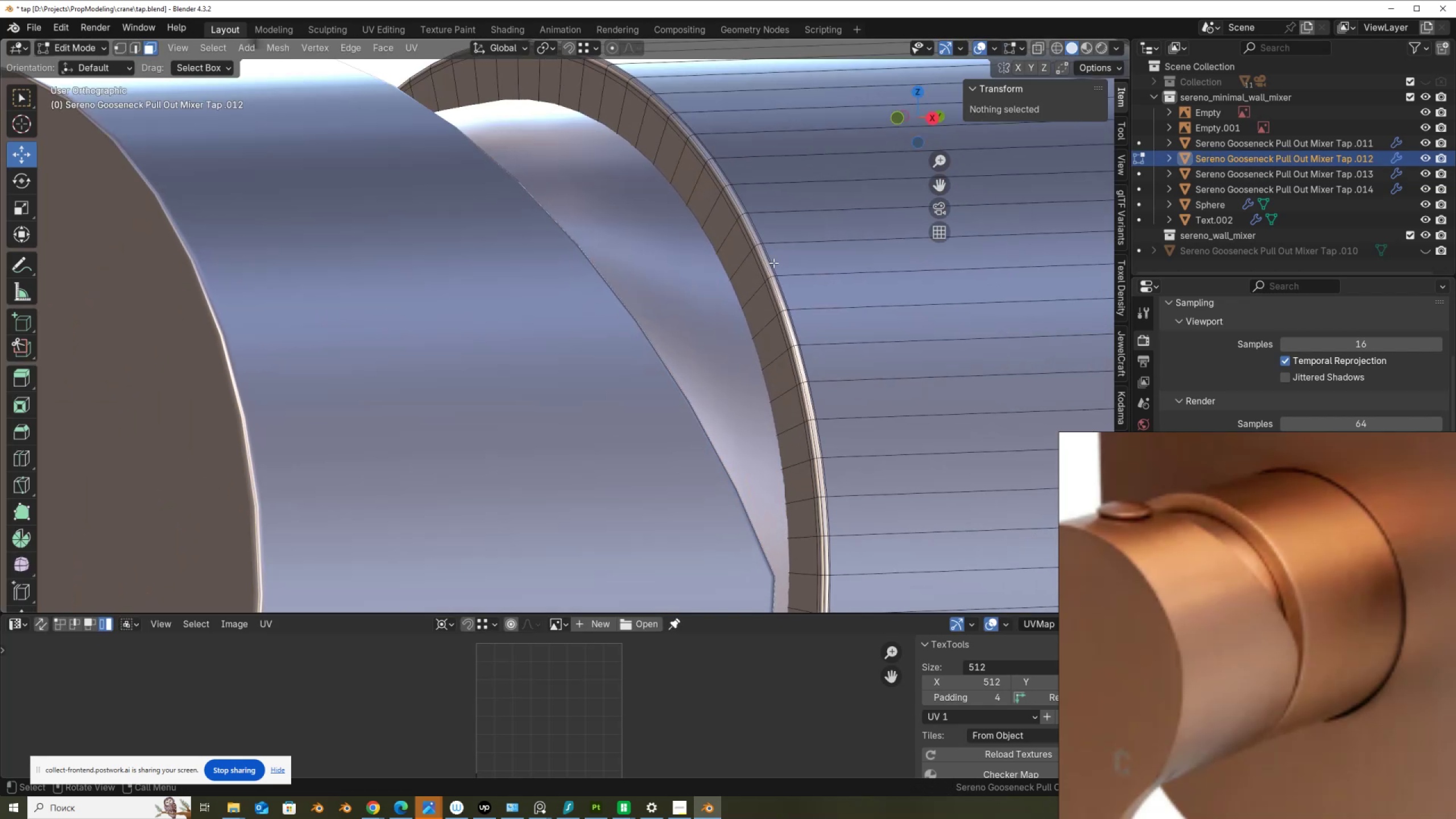 
left_click([767, 266])
 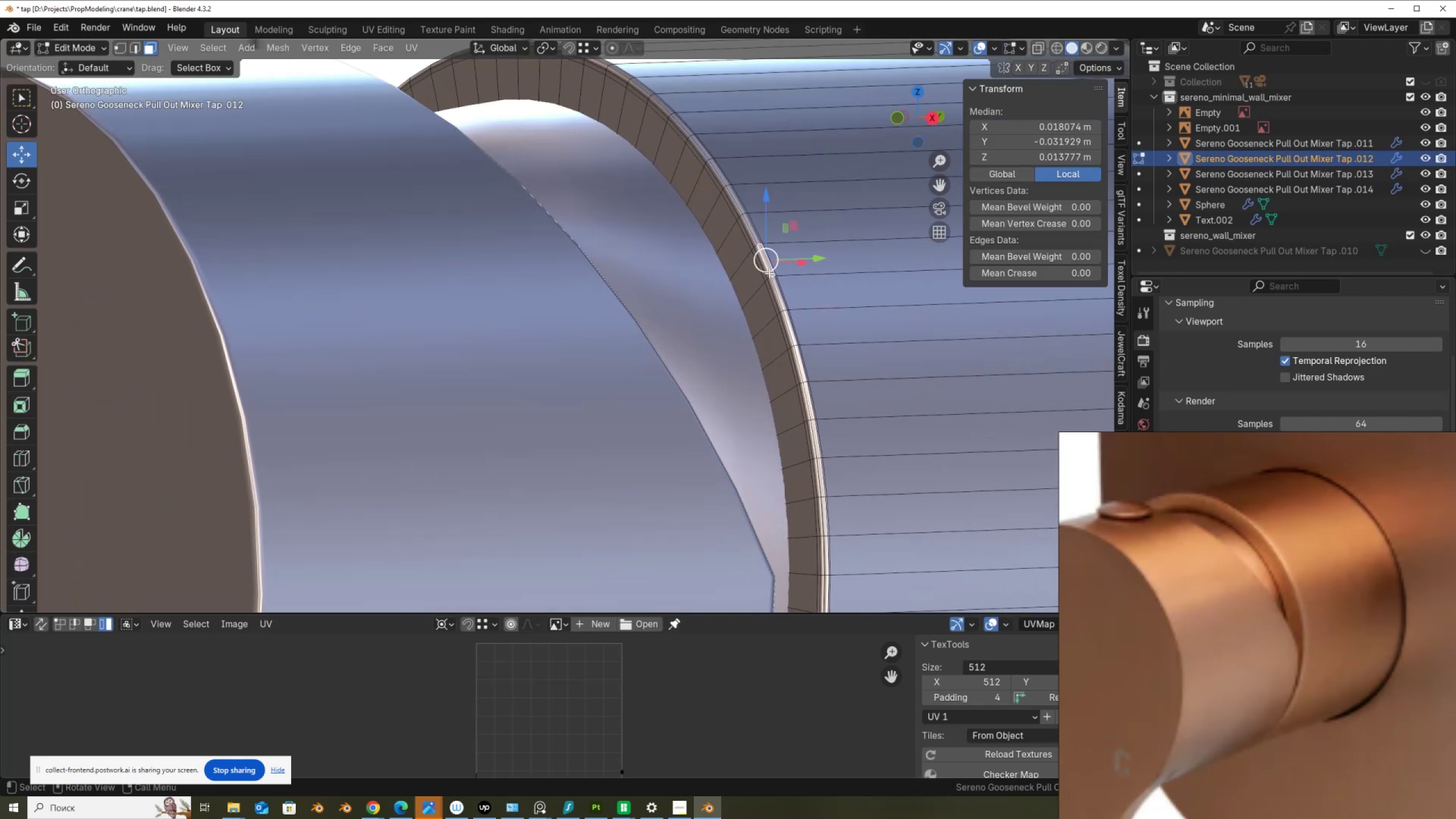 
scroll: coordinate [777, 280], scroll_direction: up, amount: 1.0
 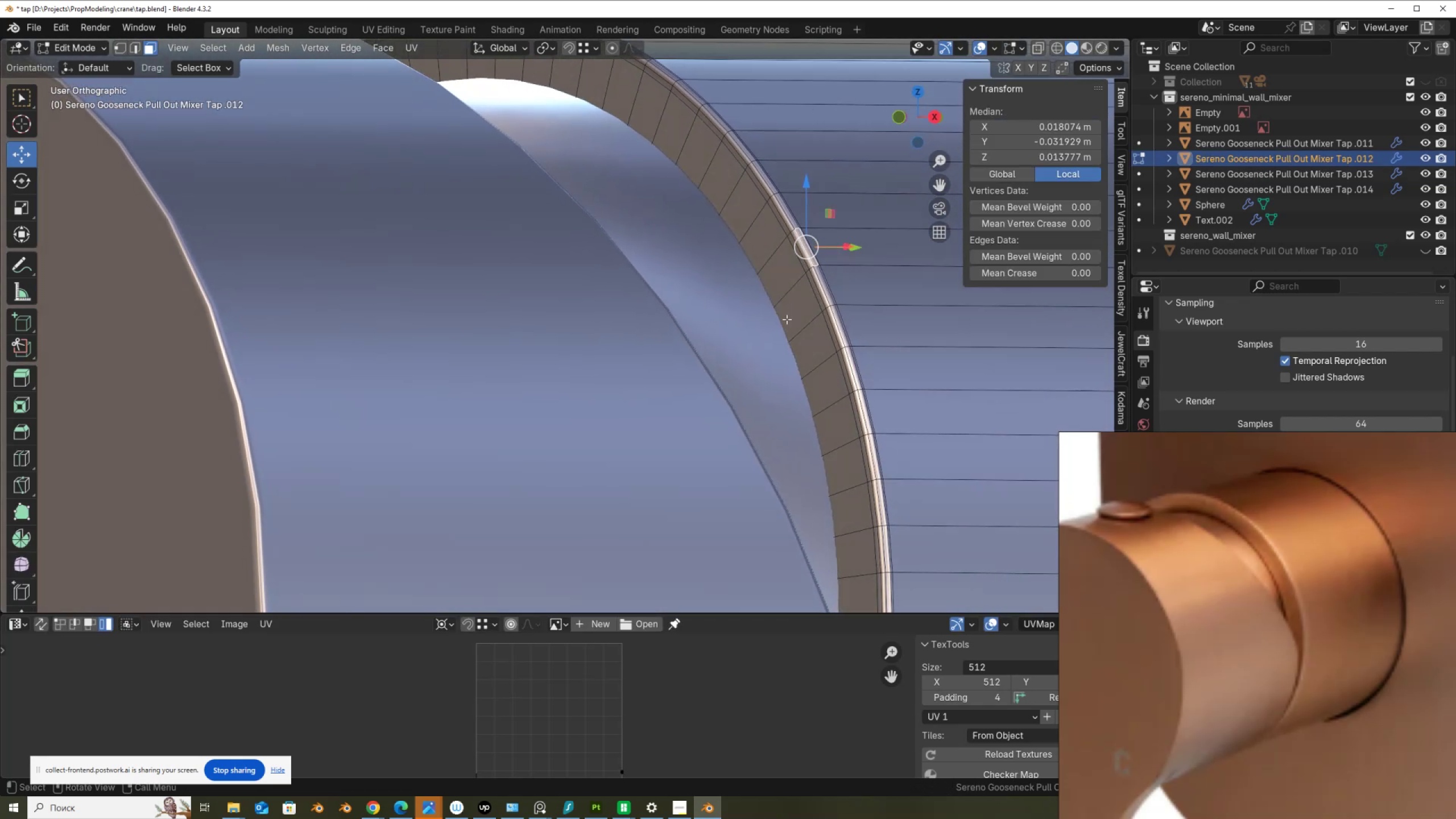 
key(2)
 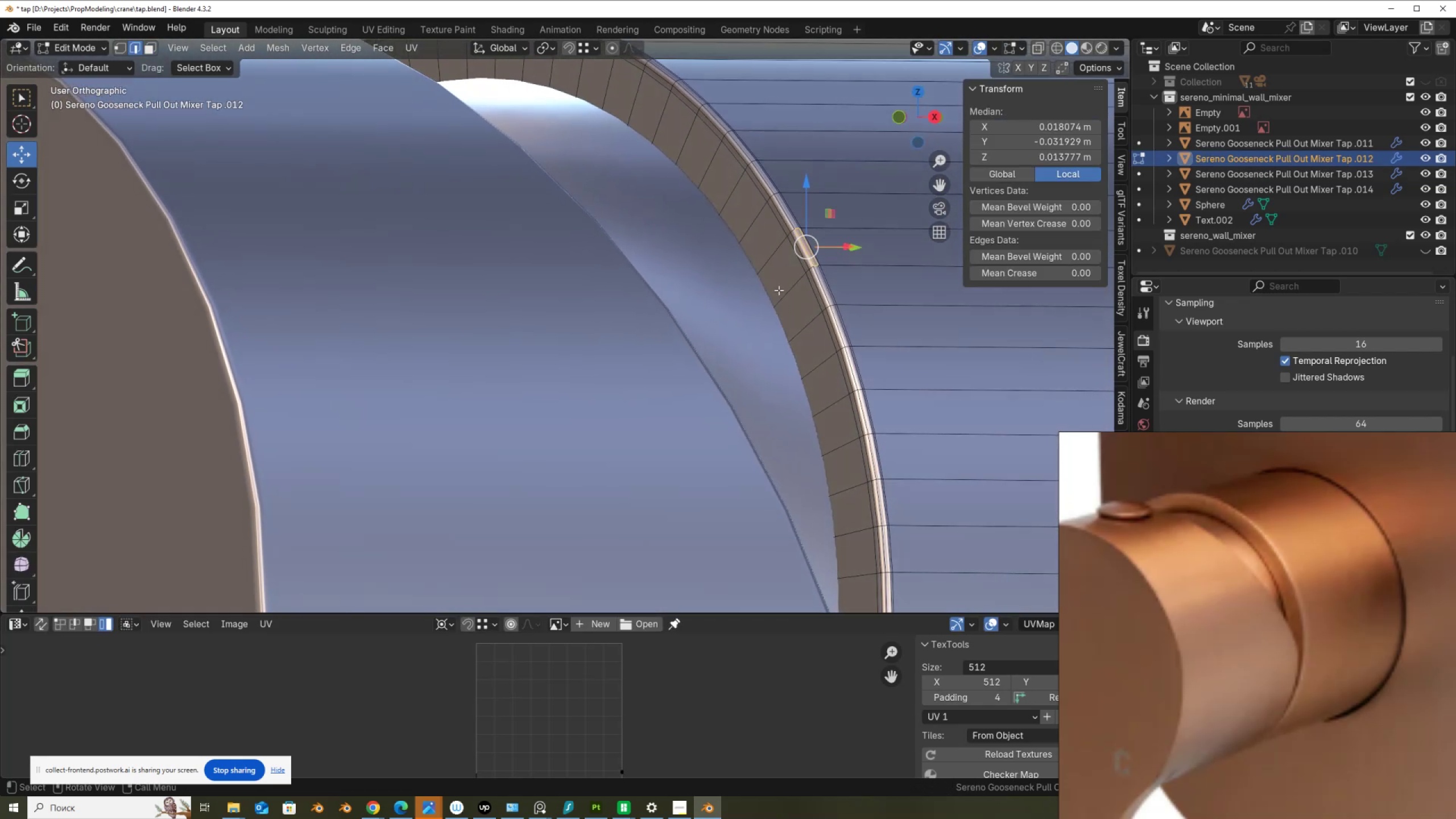 
key(Alt+AltLeft)
 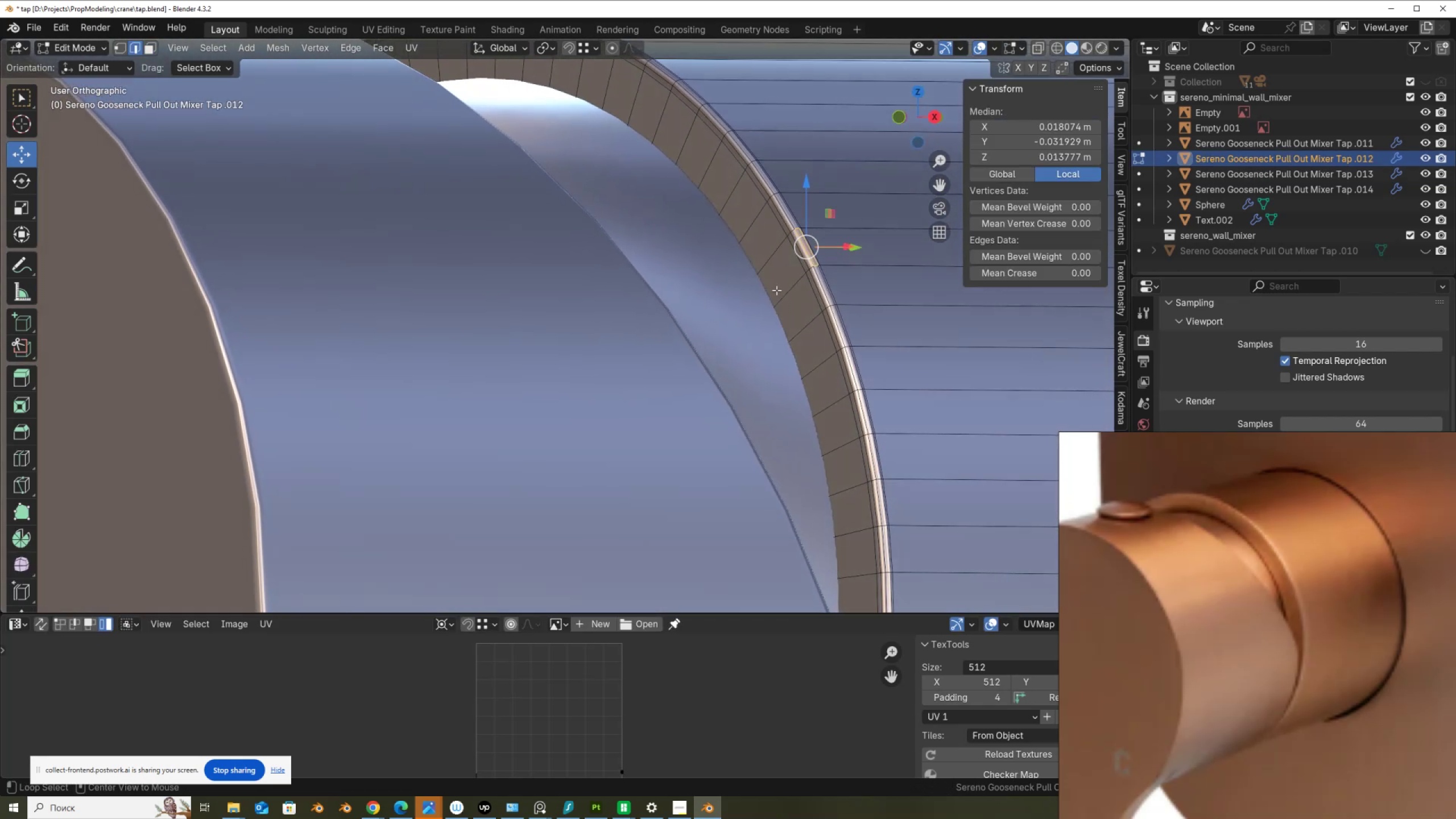 
key(Alt+Z)
 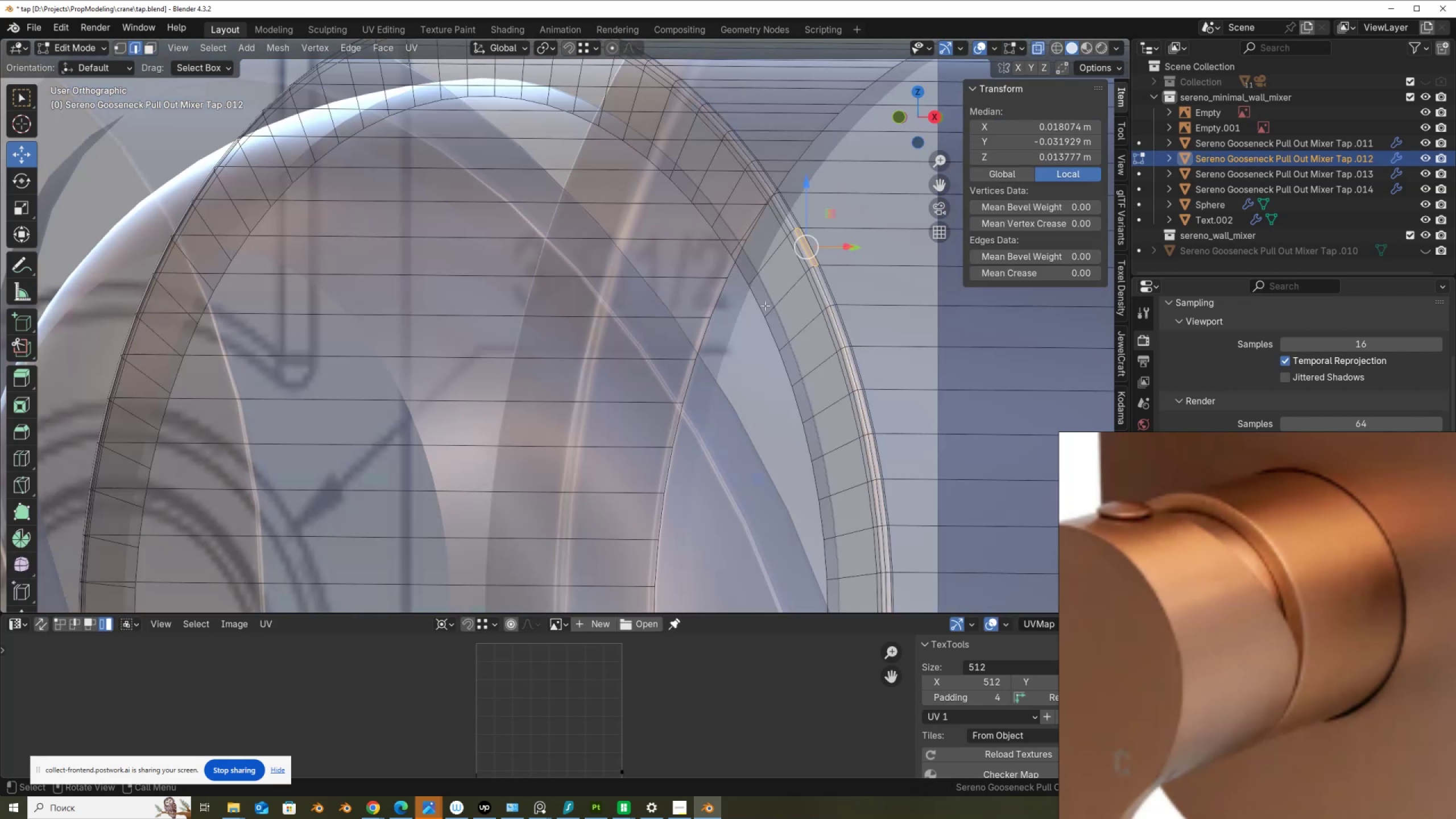 
hold_key(key=AltLeft, duration=0.34)
left_click([756, 305])
 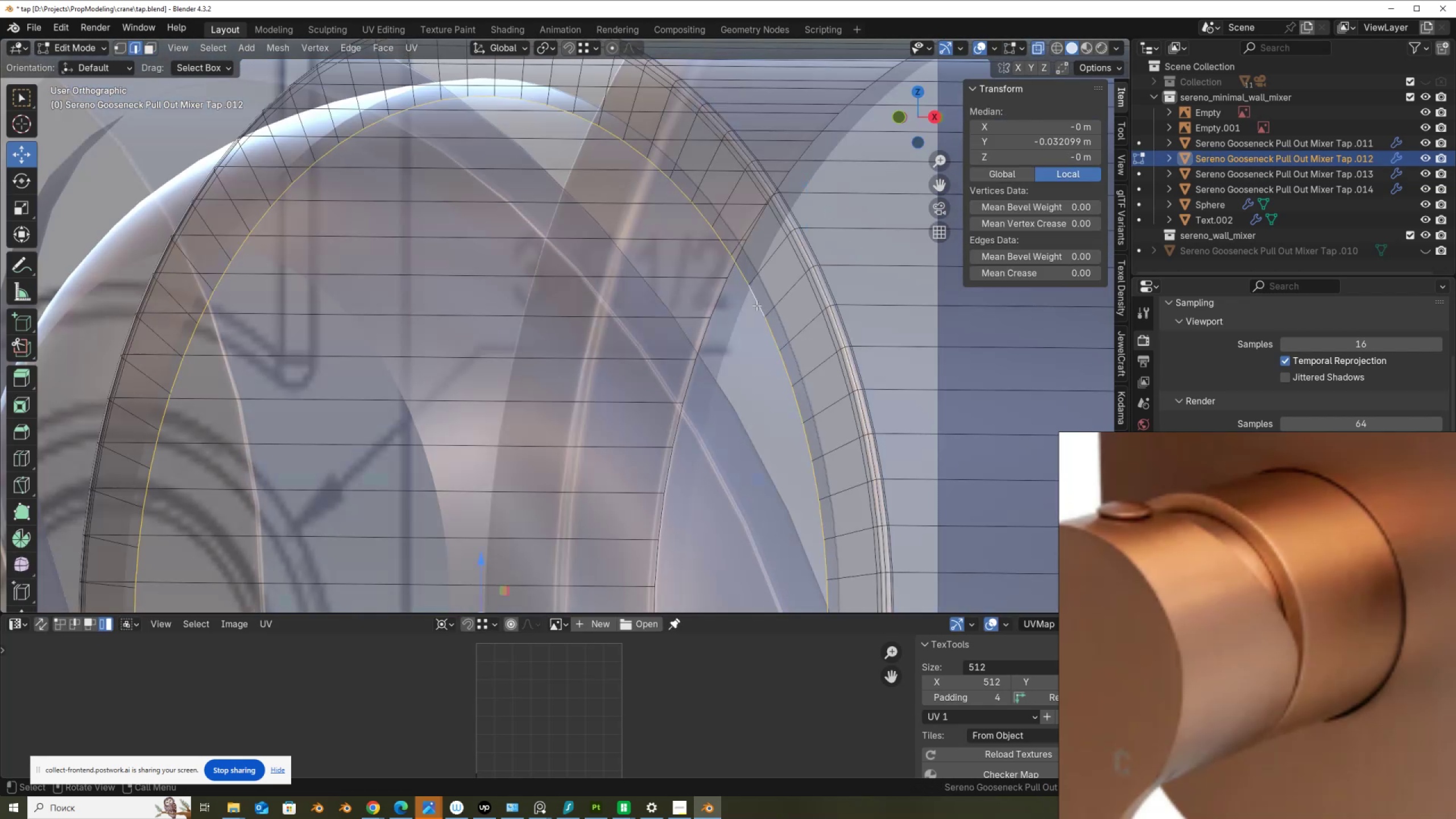 
key(Alt+AltLeft)
 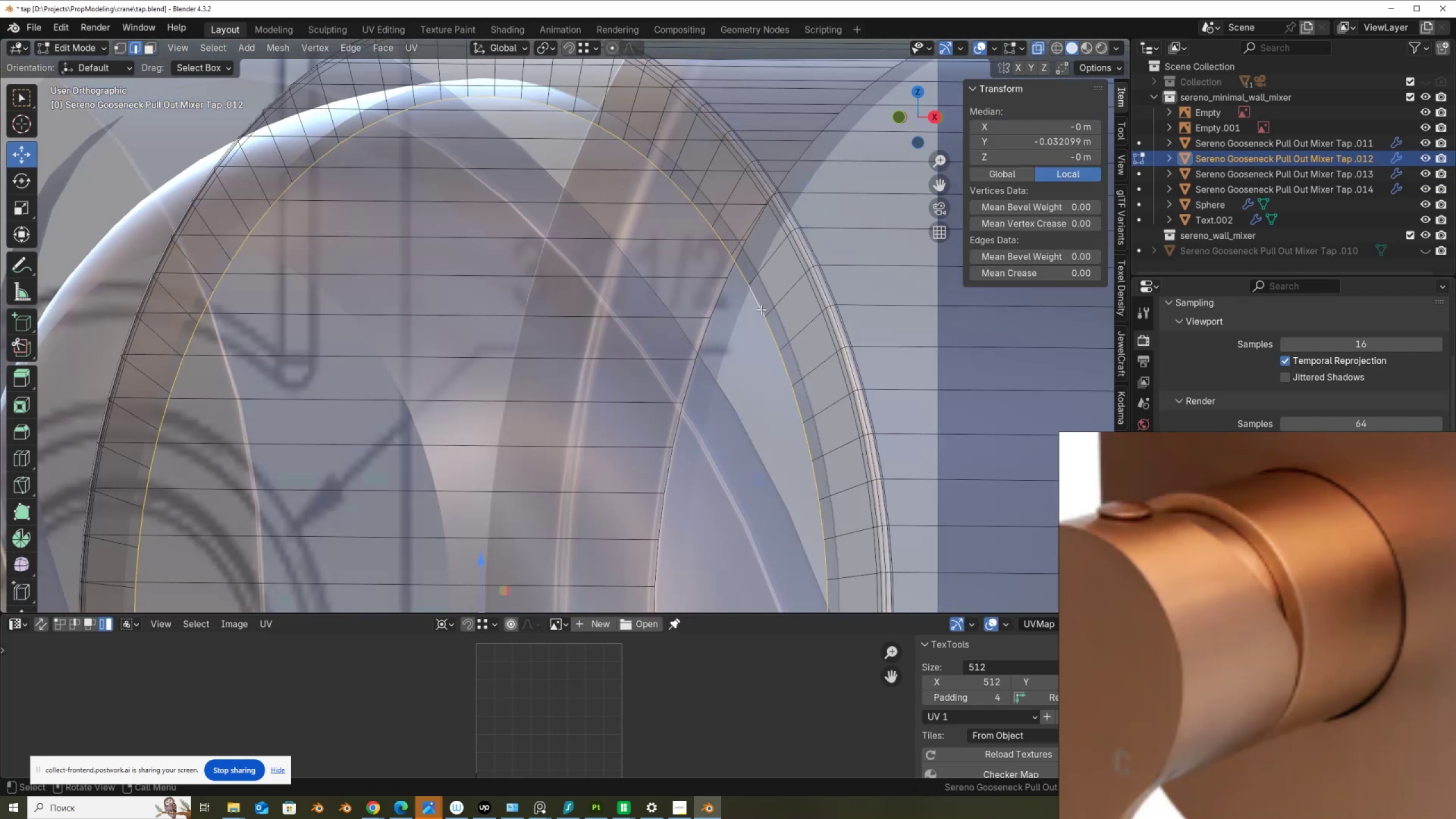 
type(zgg)
 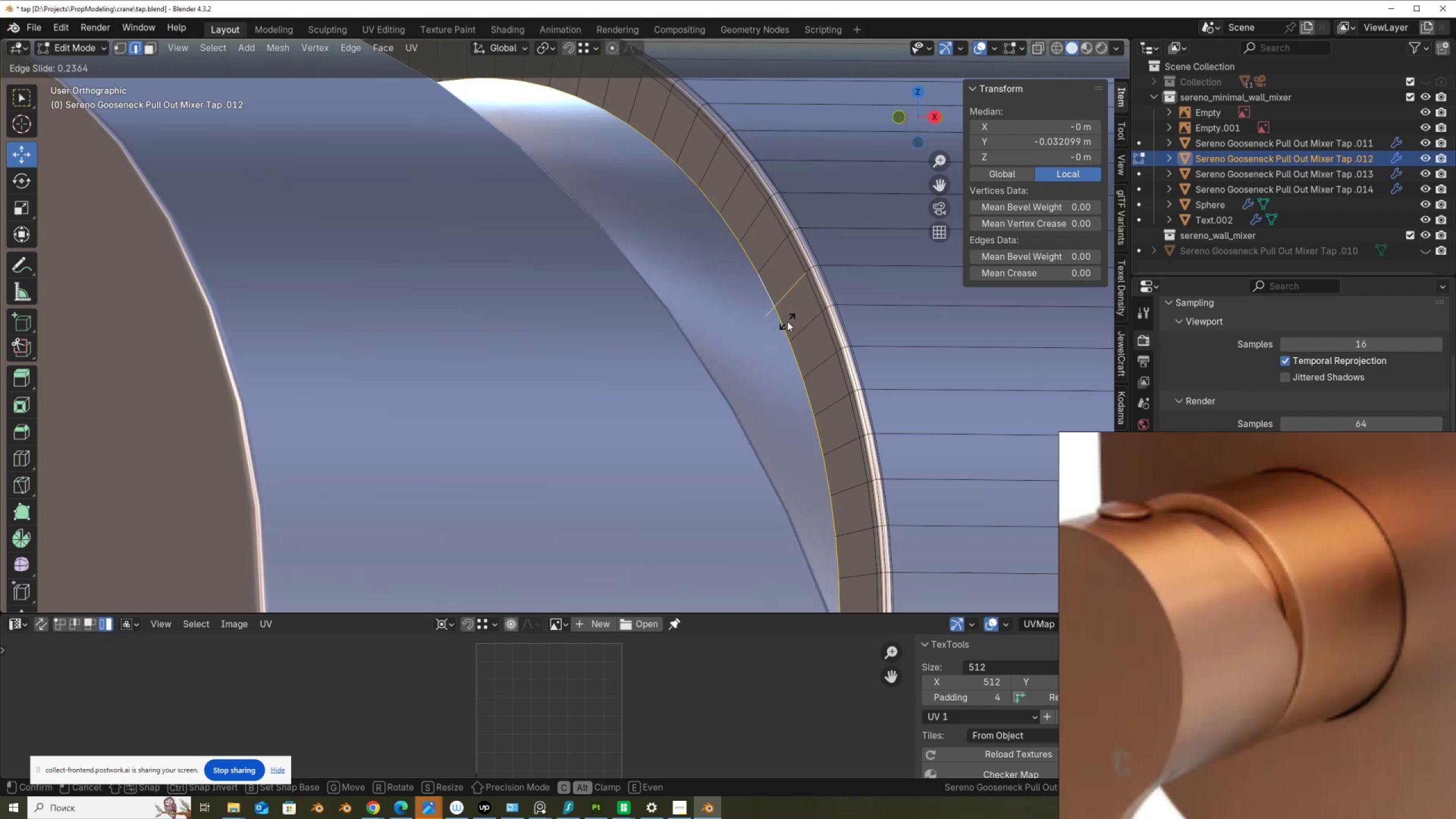 
left_click([787, 321])
 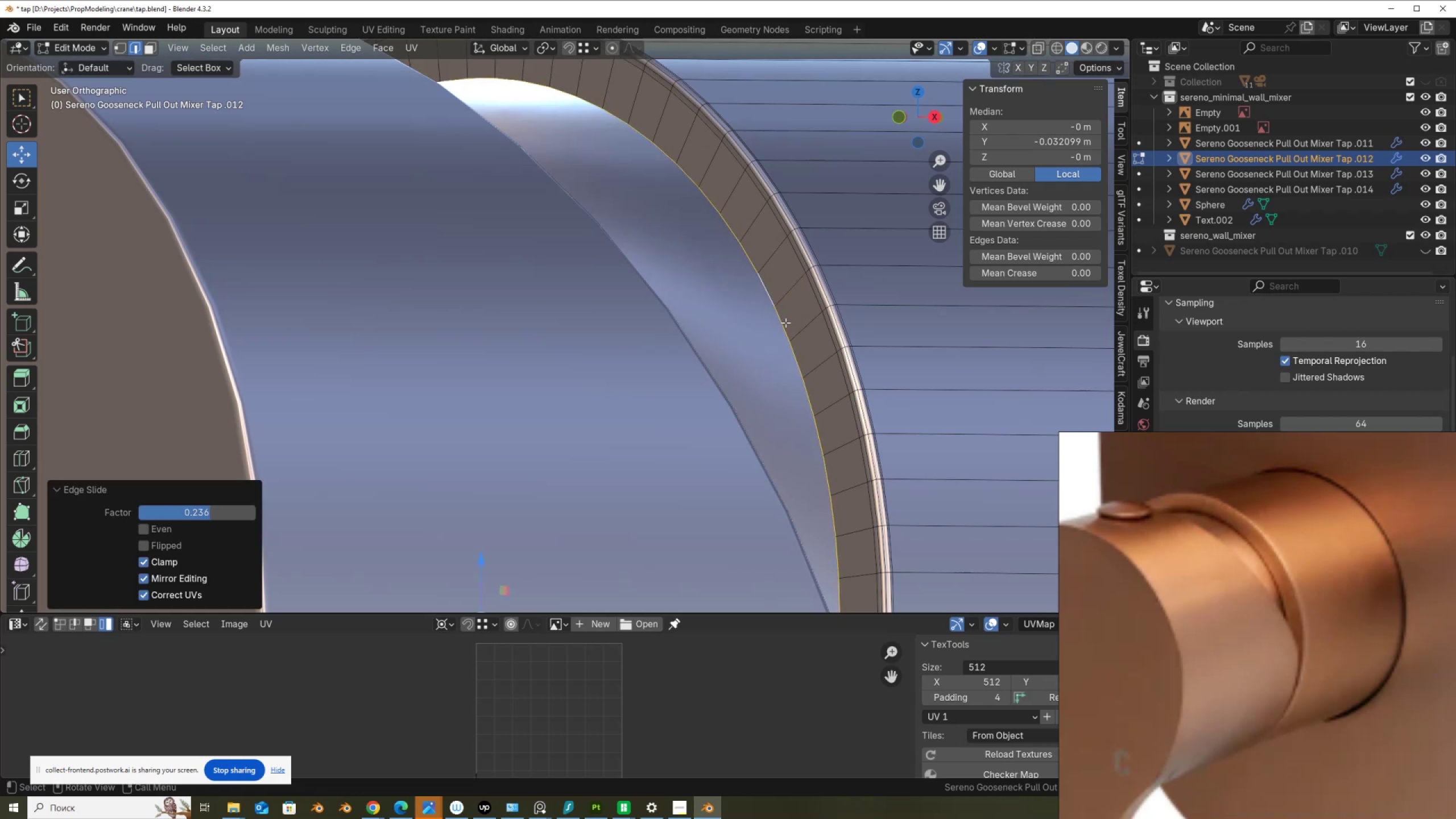 
scroll: coordinate [783, 325], scroll_direction: down, amount: 2.0
 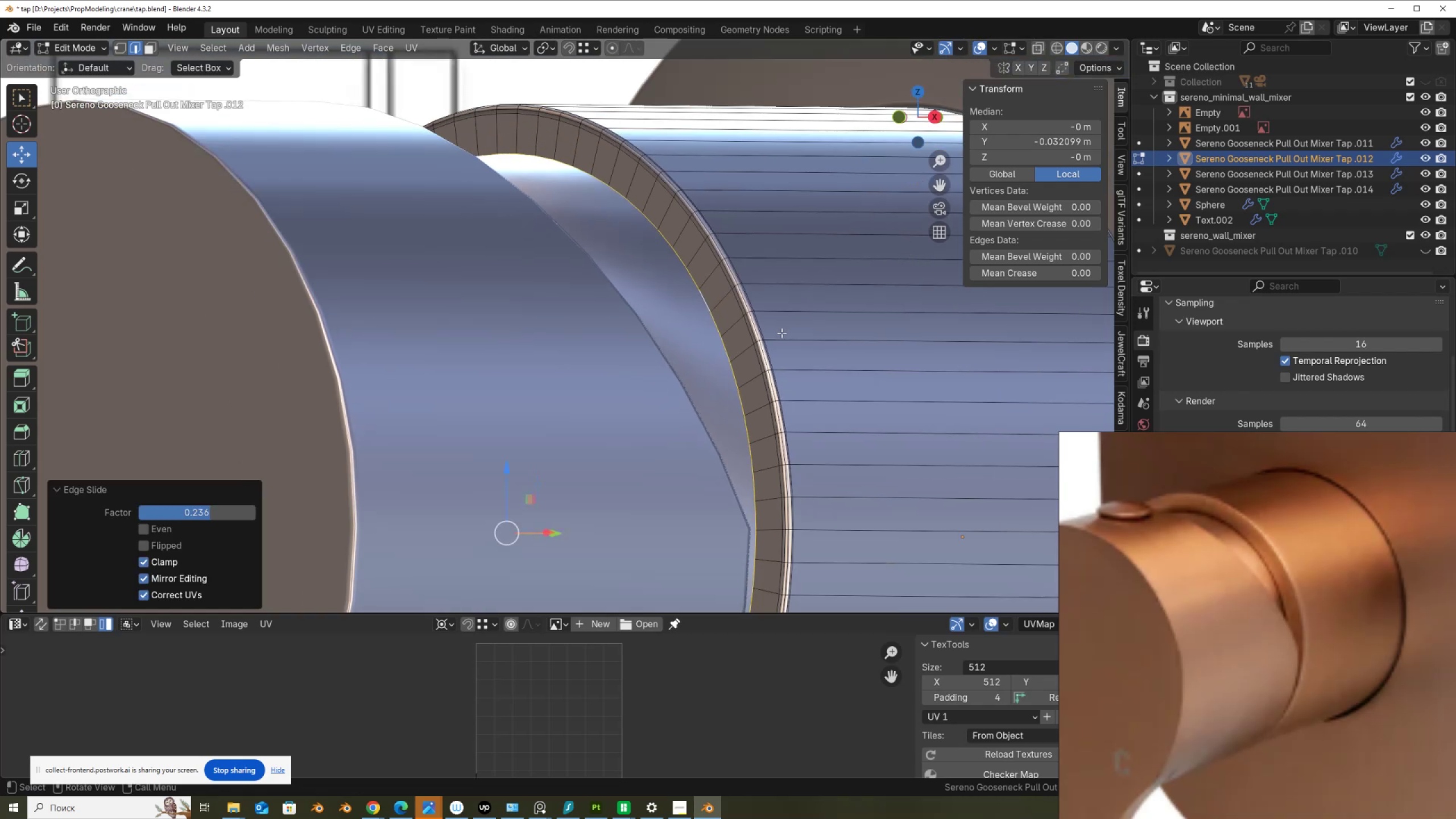 
key(E)
 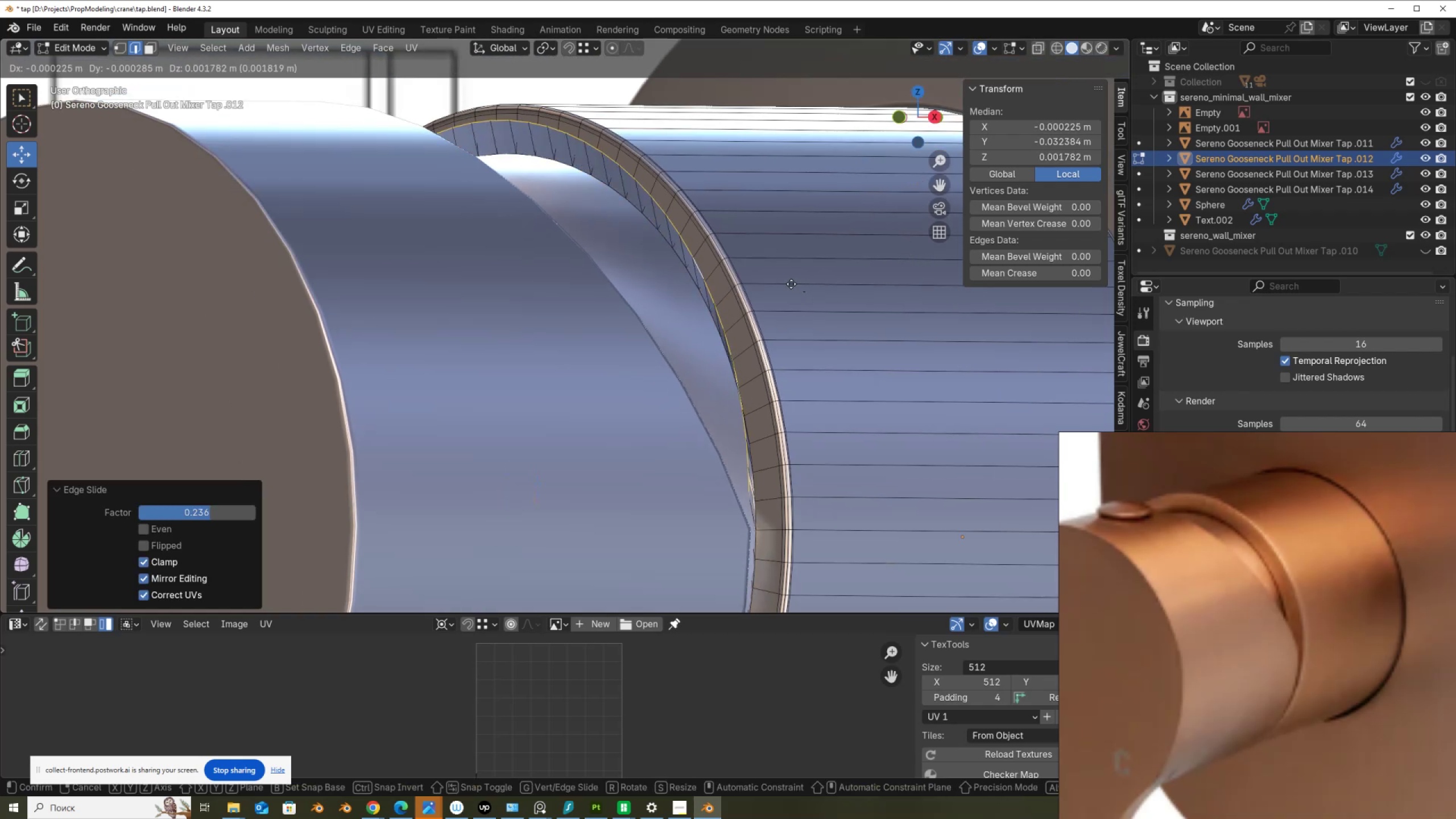 
right_click([789, 284])
 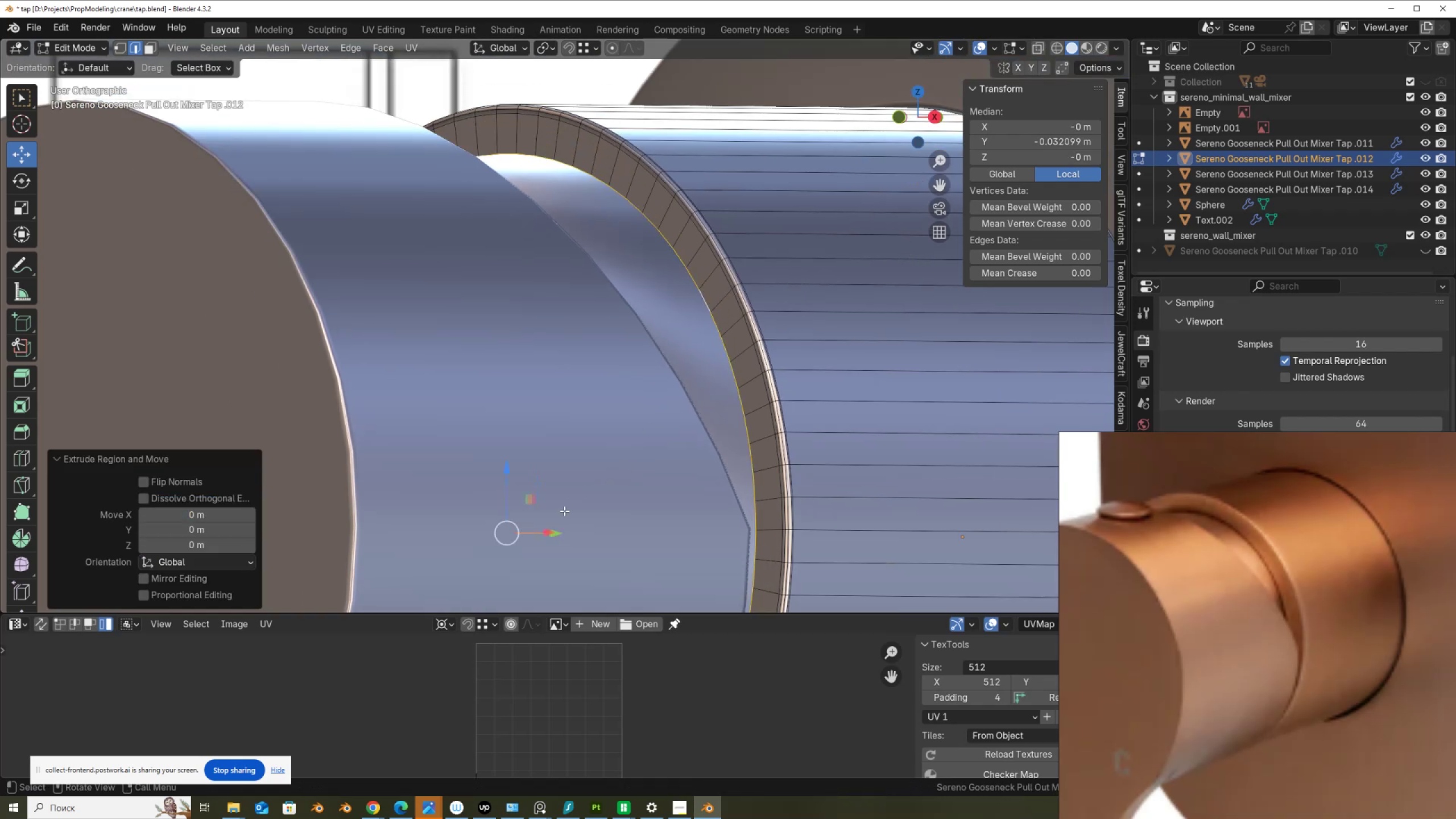 
scroll: coordinate [615, 482], scroll_direction: down, amount: 1.0
 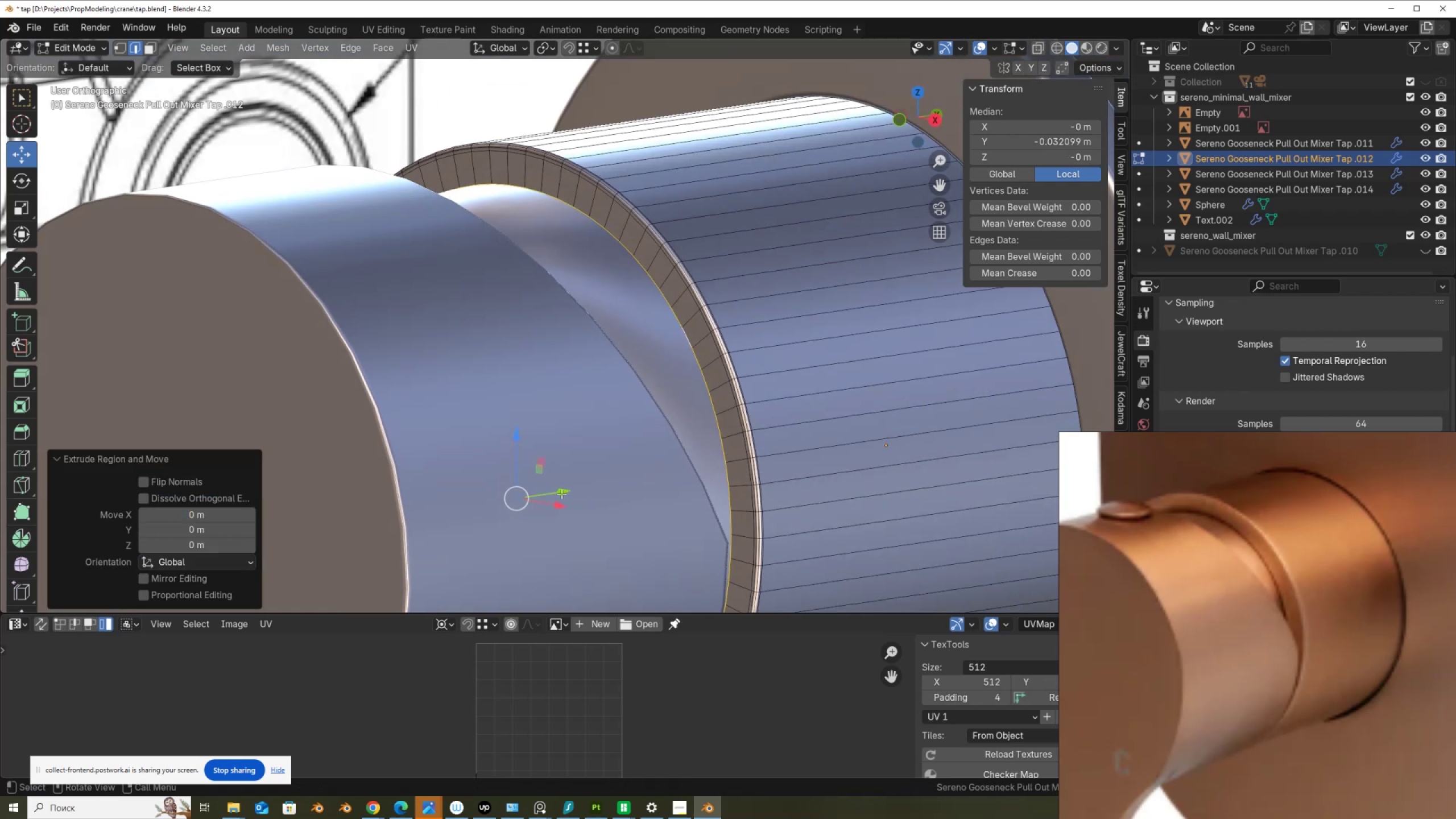 
left_click_drag(start_coordinate=[562, 492], to_coordinate=[592, 487])
 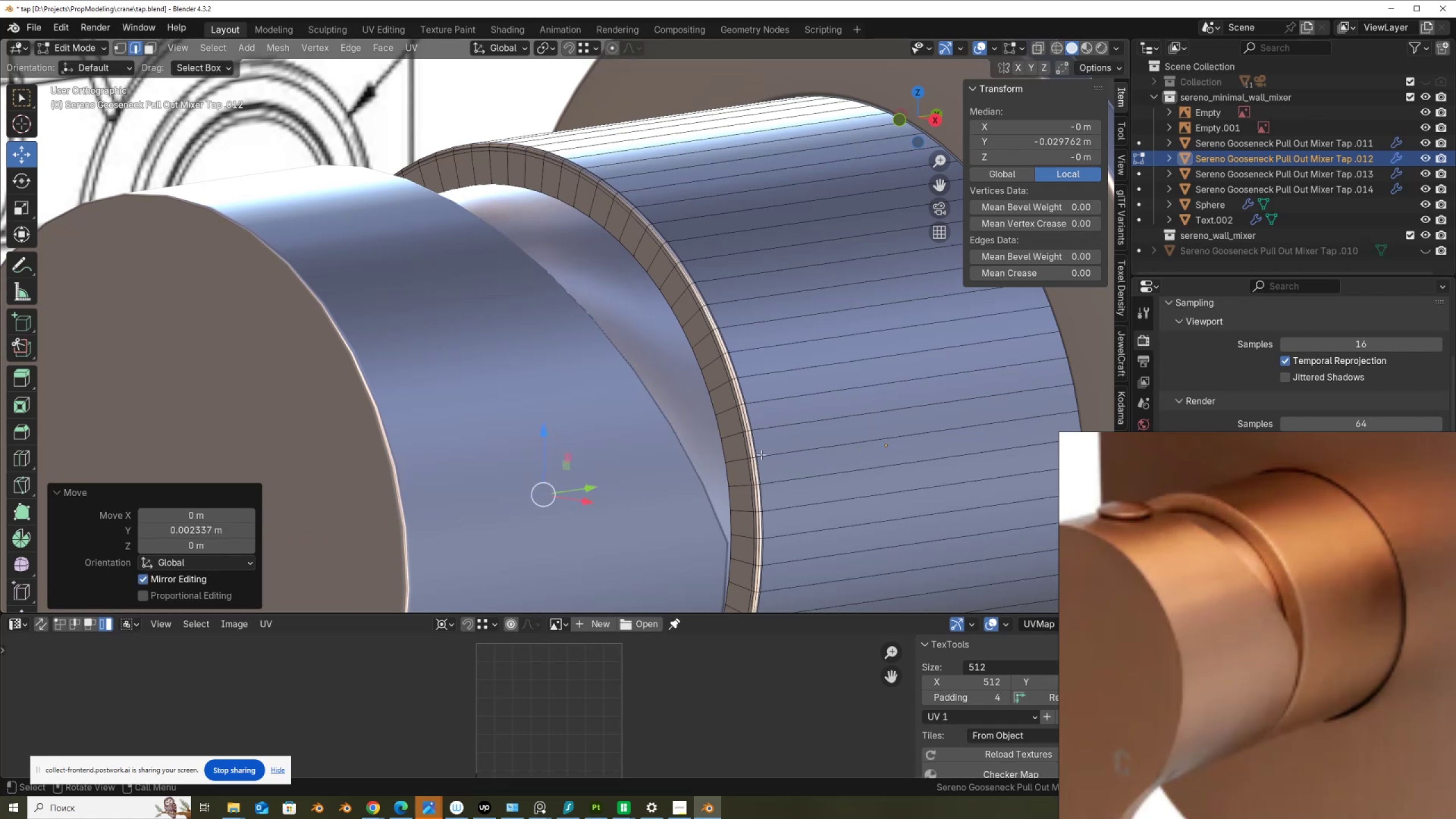 
key(Alt+AltLeft)
 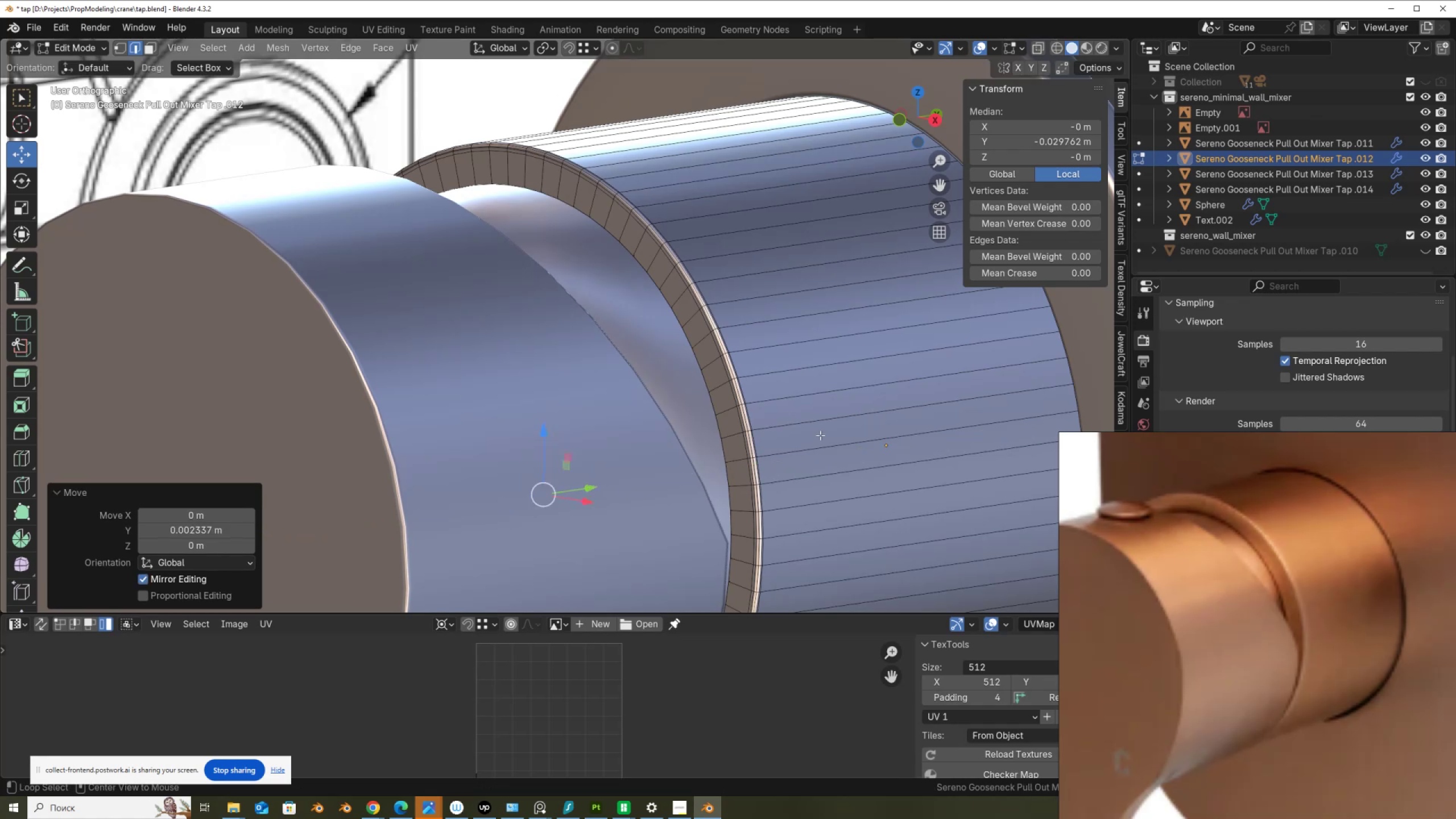 
key(Alt+Z)
 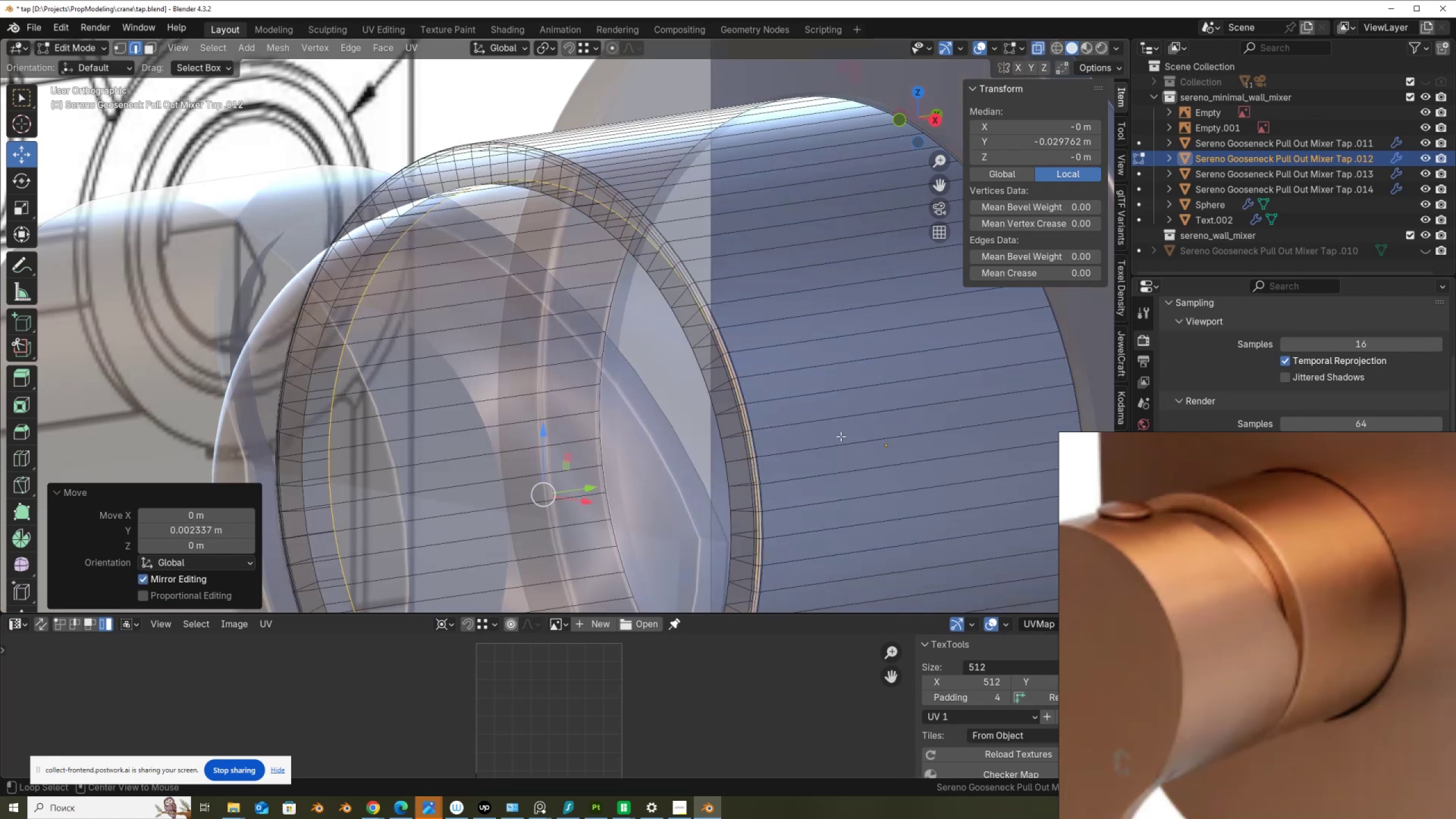 
scroll: coordinate [838, 439], scroll_direction: up, amount: 2.0
 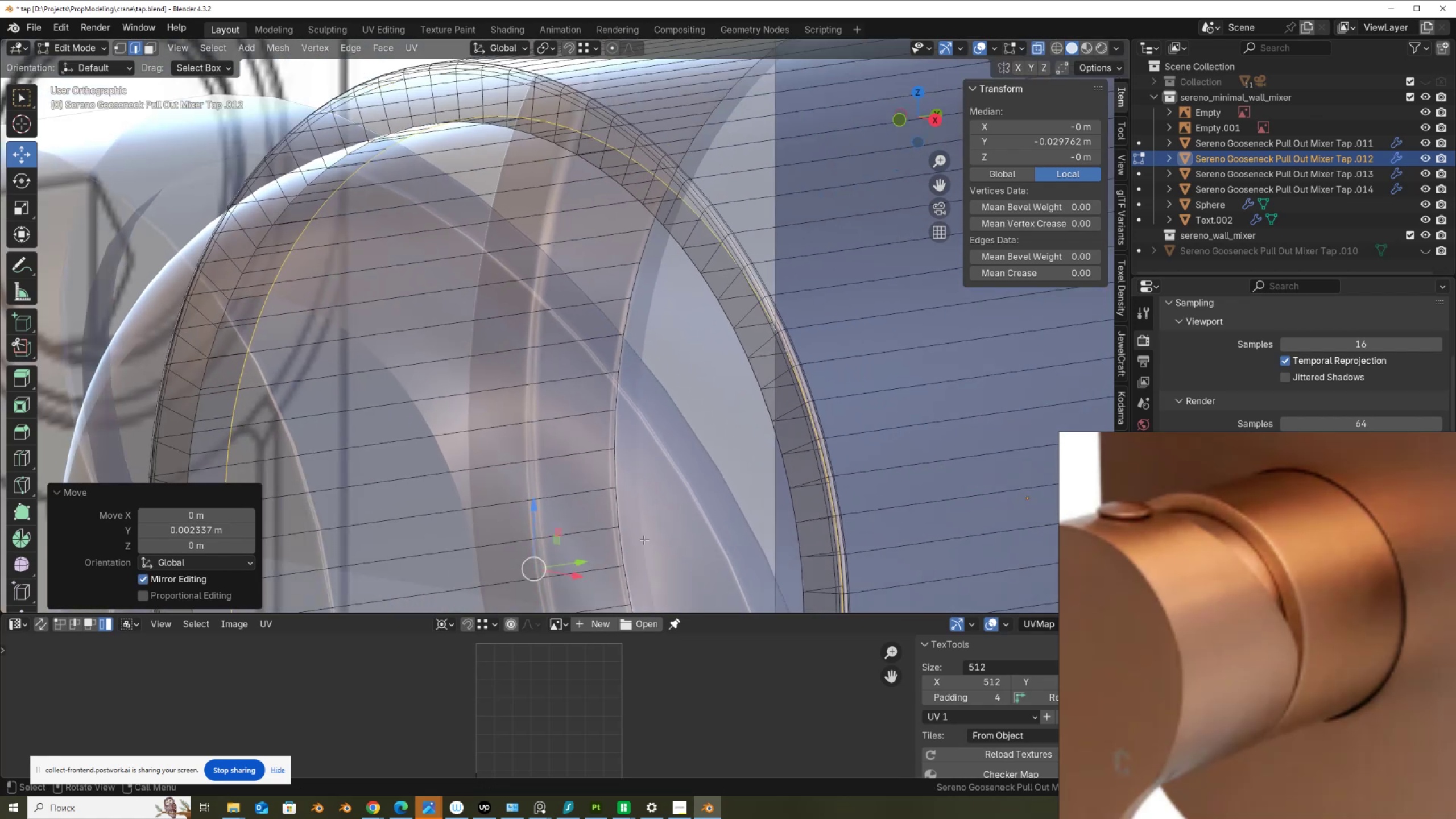 
hold_key(key=ShiftLeft, duration=0.38)
 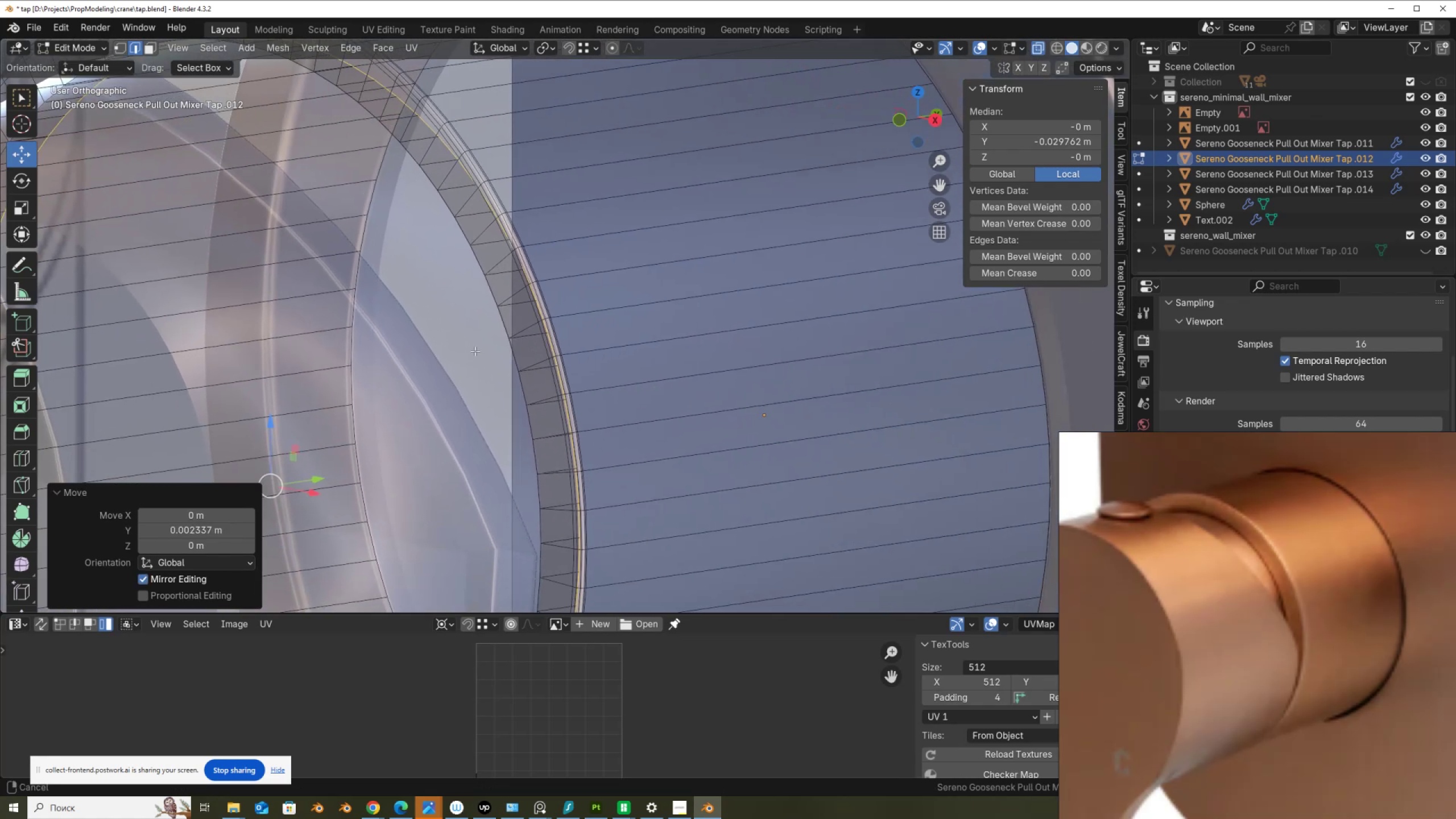 
scroll: coordinate [460, 395], scroll_direction: up, amount: 4.0
 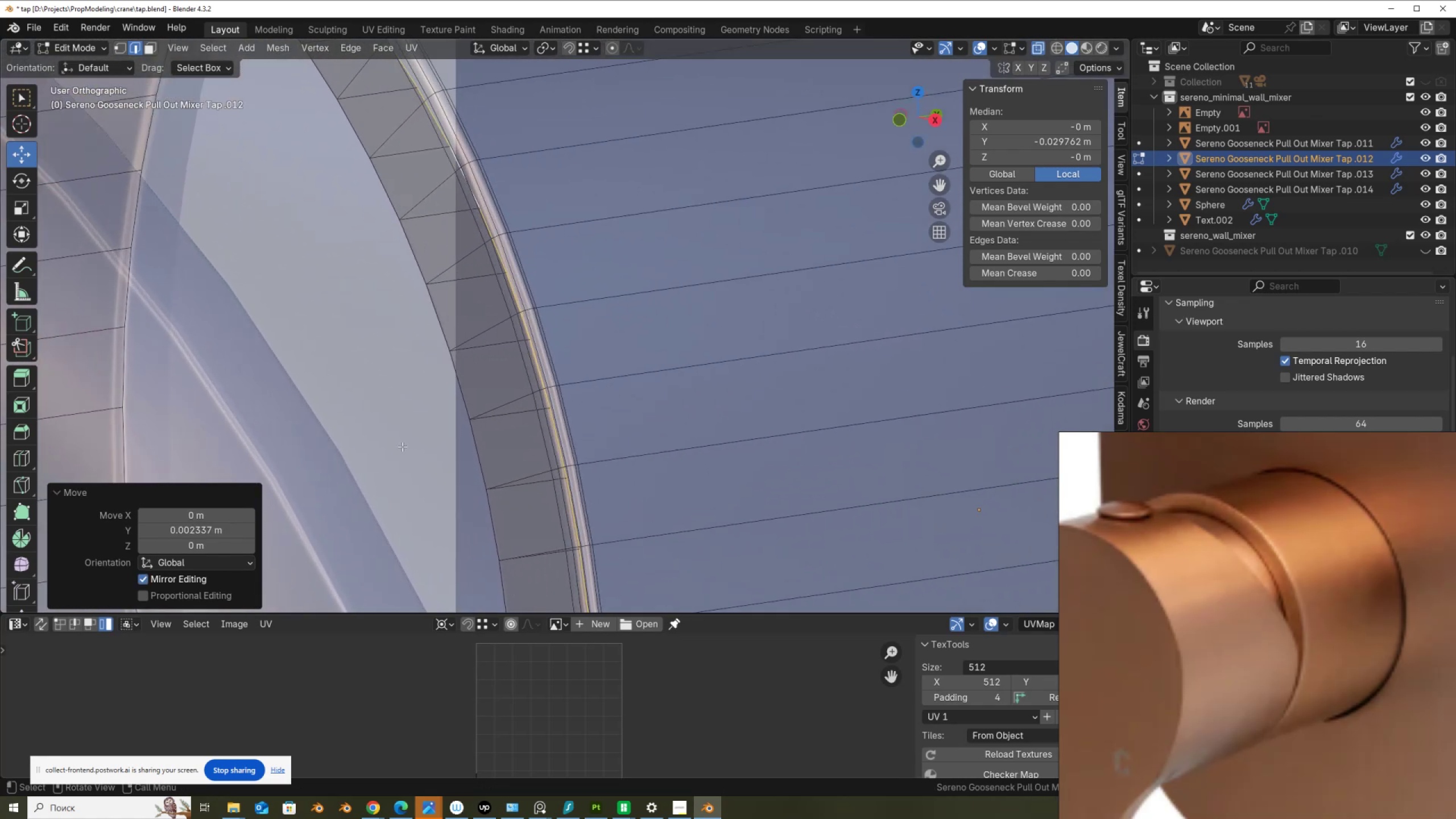 
hold_key(key=ShiftLeft, duration=0.64)
 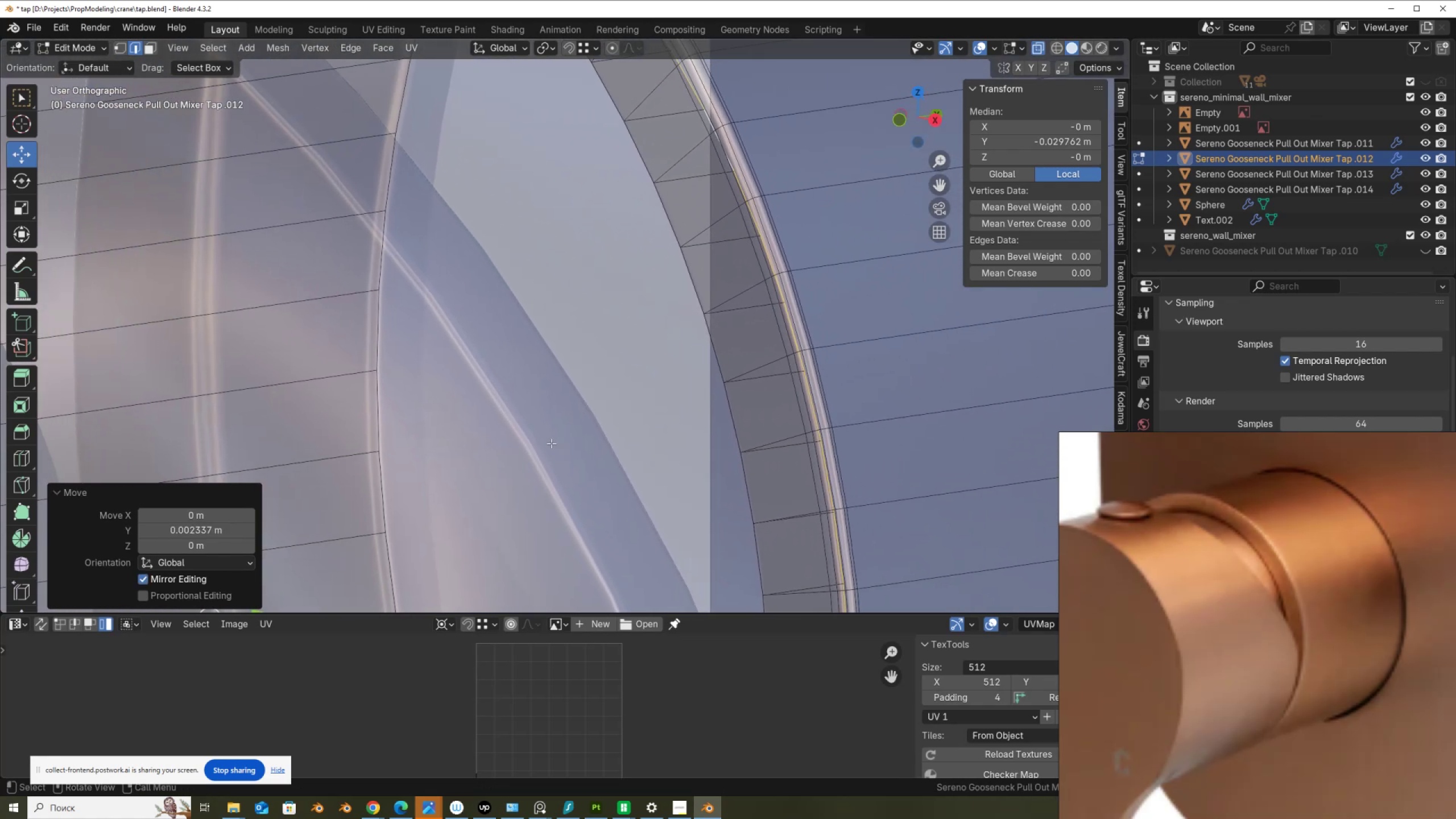 
scroll: coordinate [551, 443], scroll_direction: down, amount: 3.0
 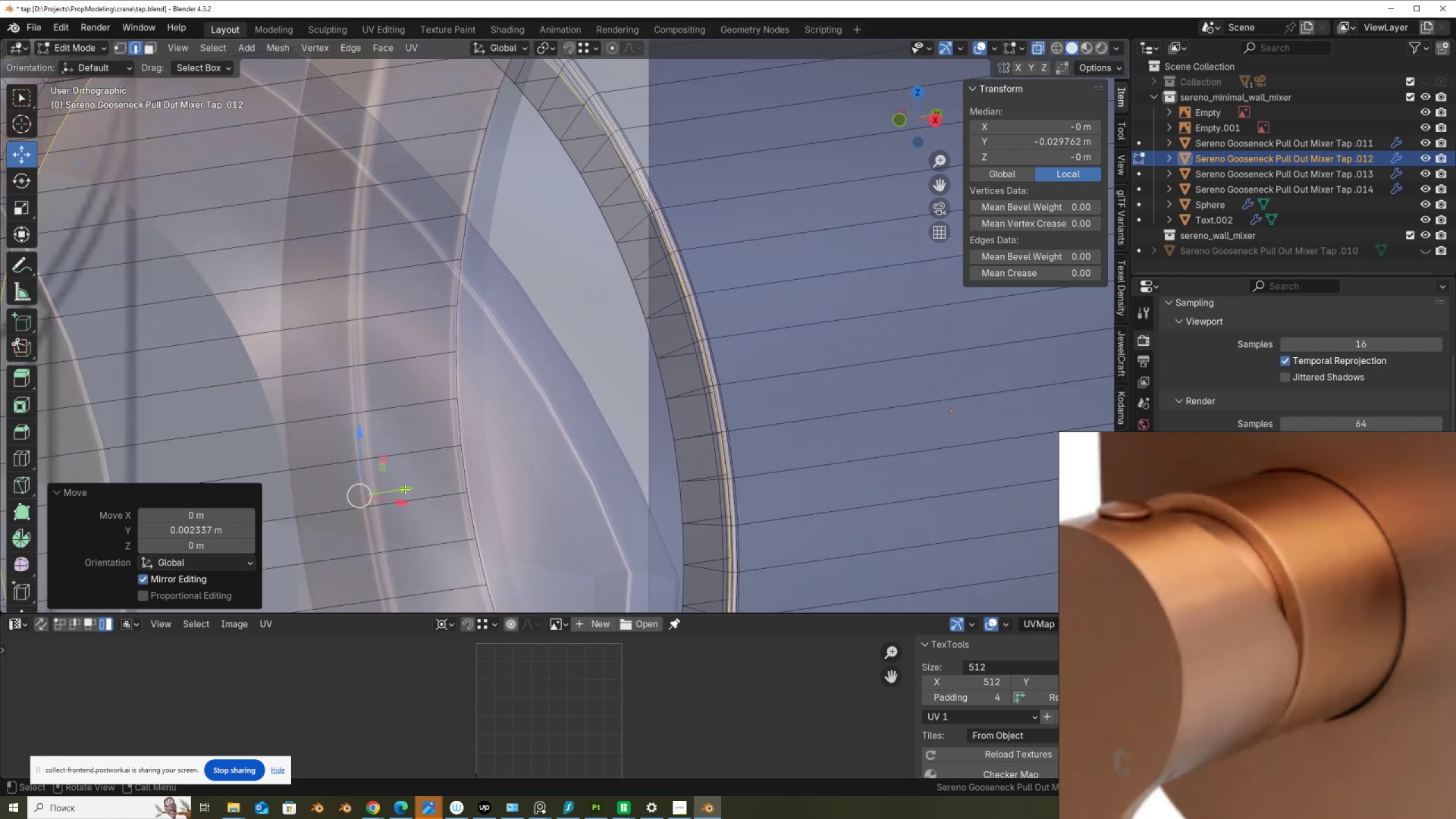 
left_click_drag(start_coordinate=[403, 490], to_coordinate=[356, 493])
 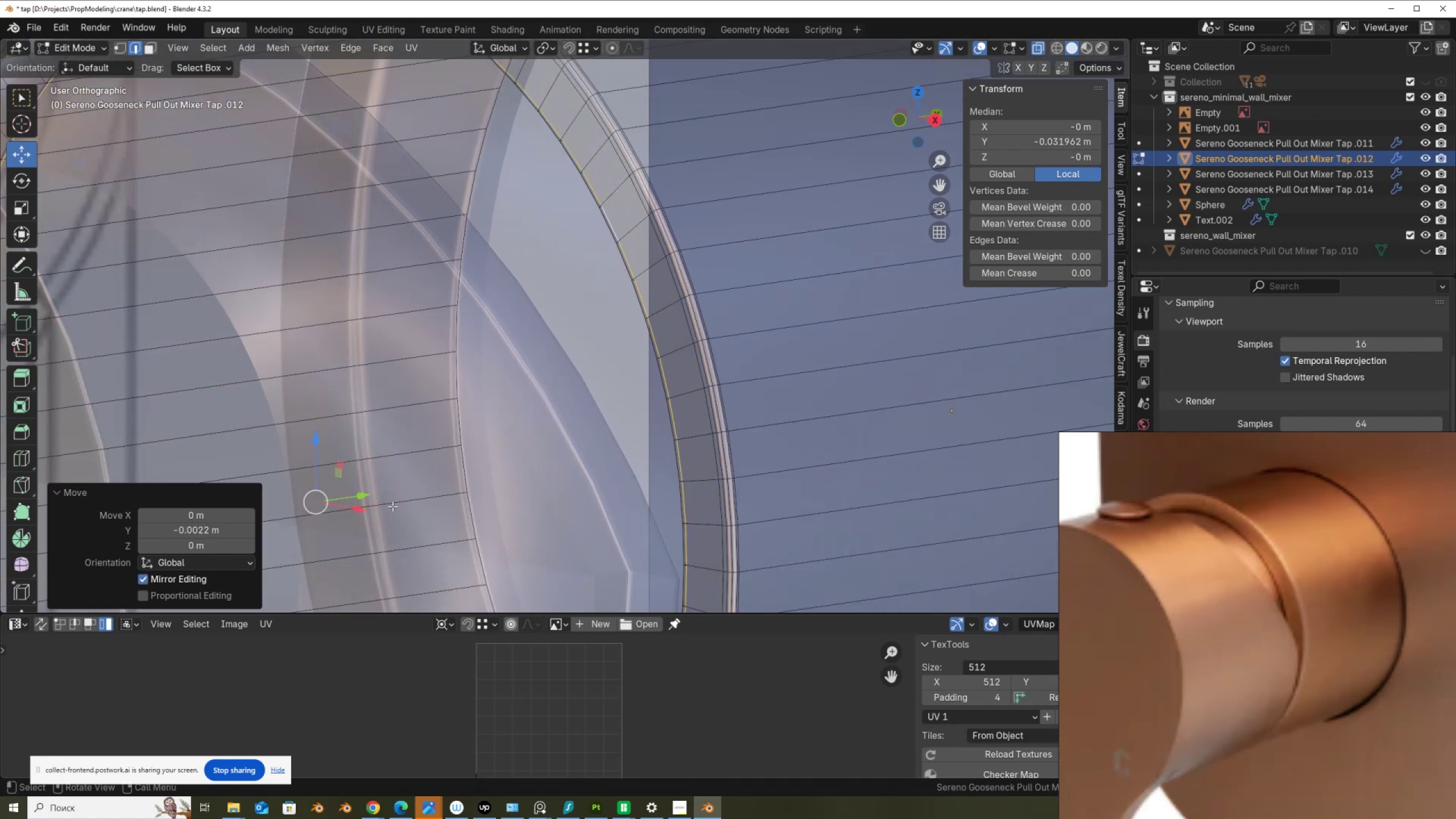 
left_click_drag(start_coordinate=[356, 495], to_coordinate=[362, 495])
 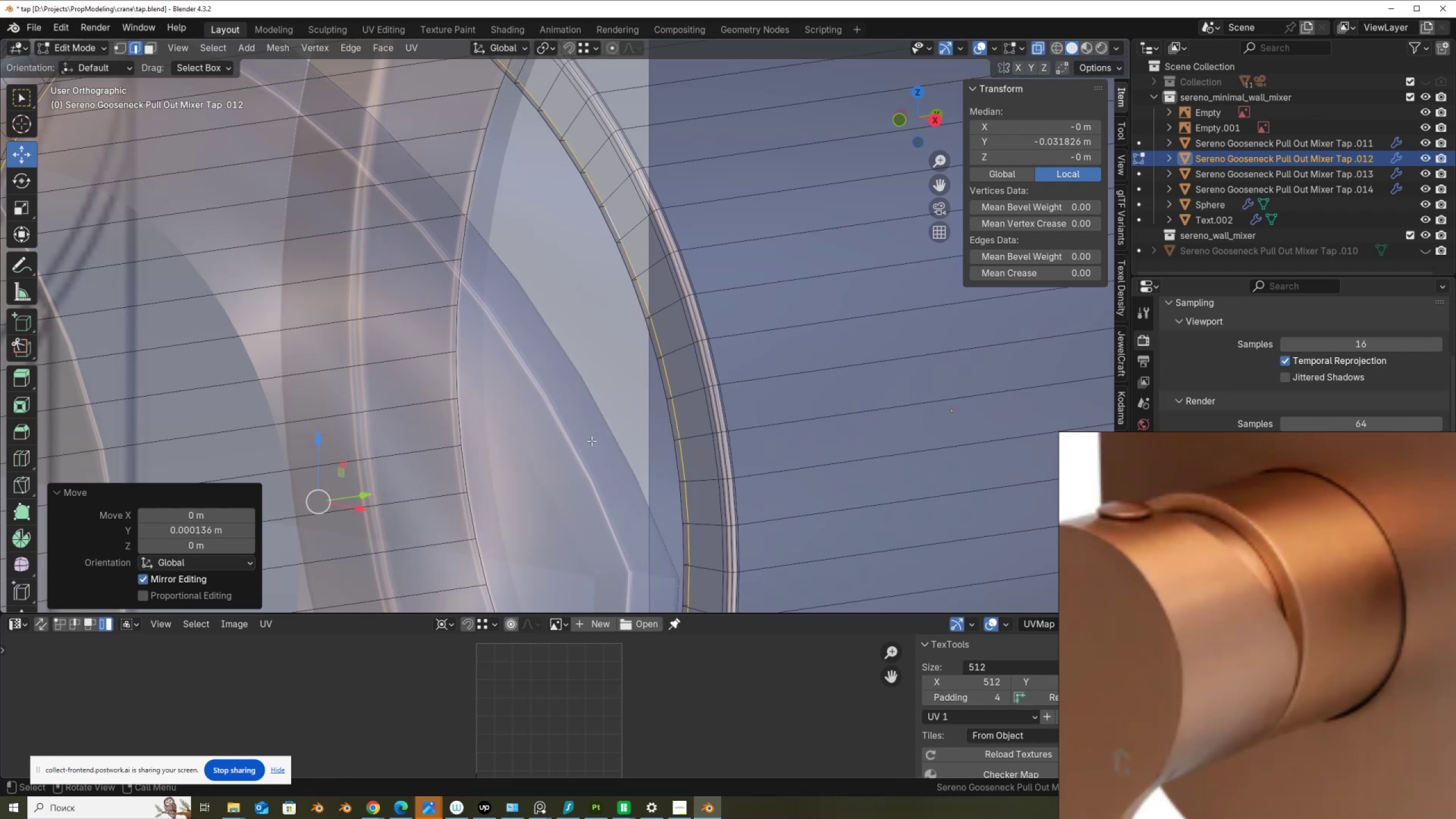 
key(E)
 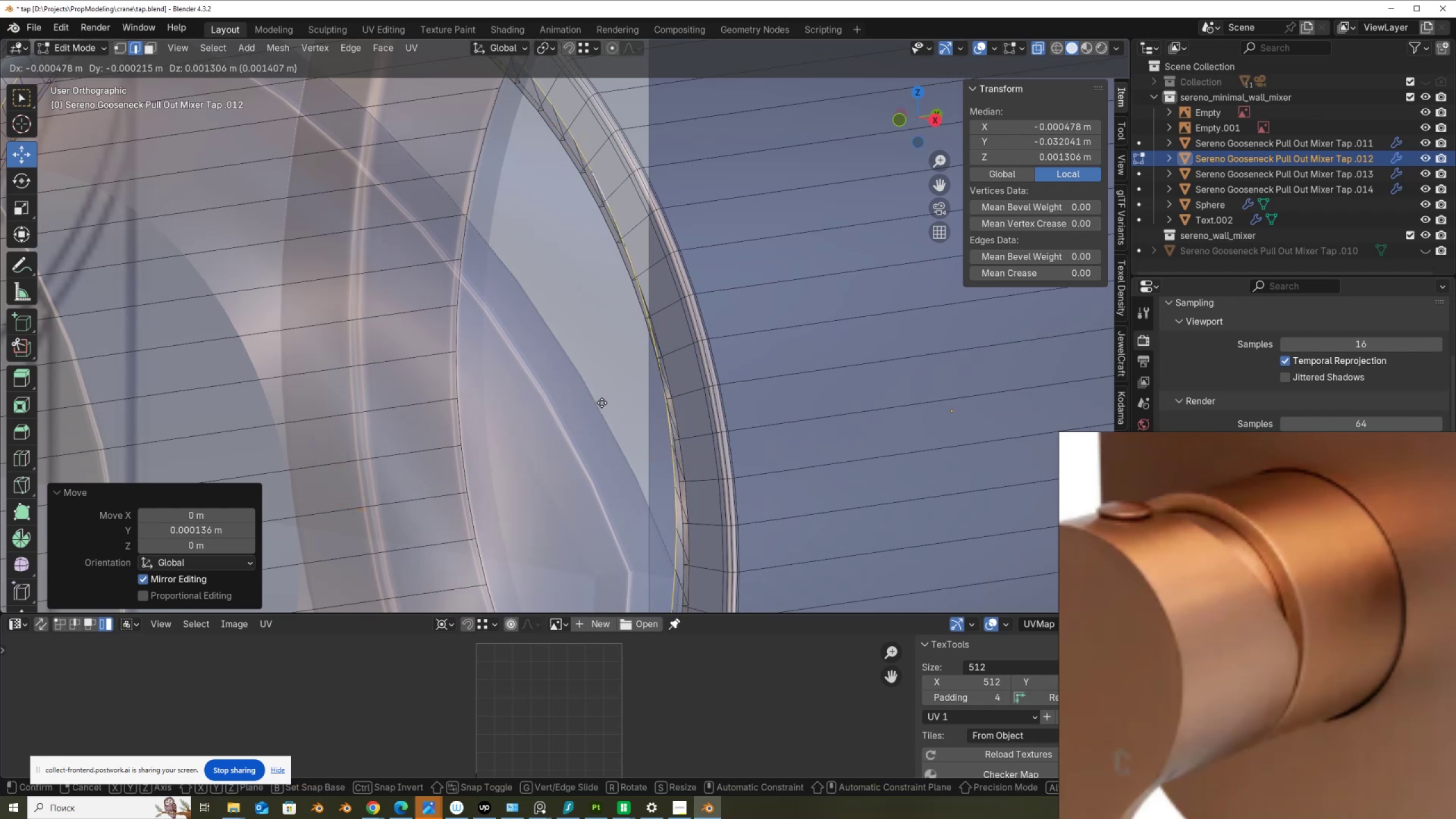 
right_click([600, 406])
 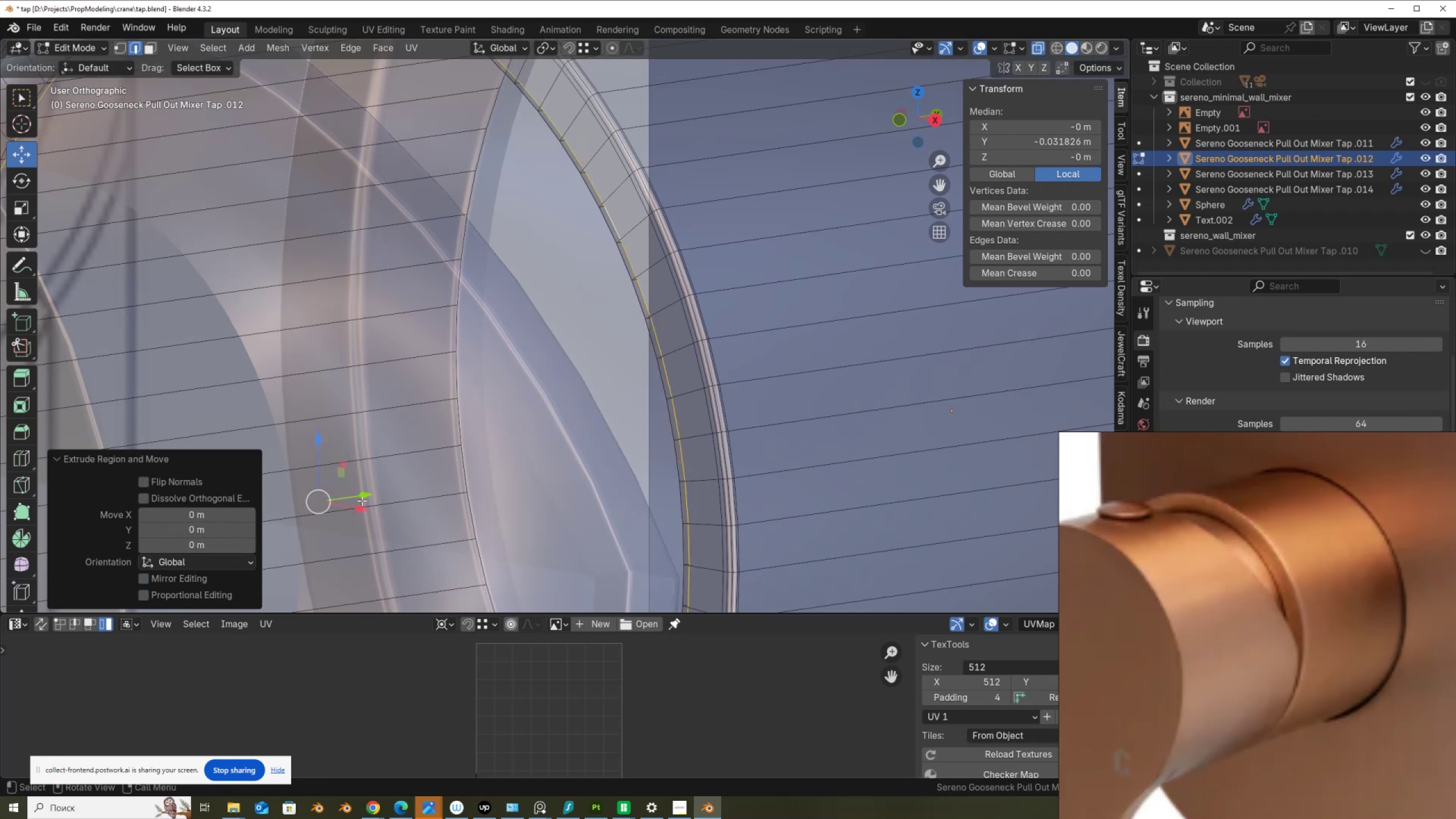 
left_click_drag(start_coordinate=[366, 498], to_coordinate=[377, 498])
 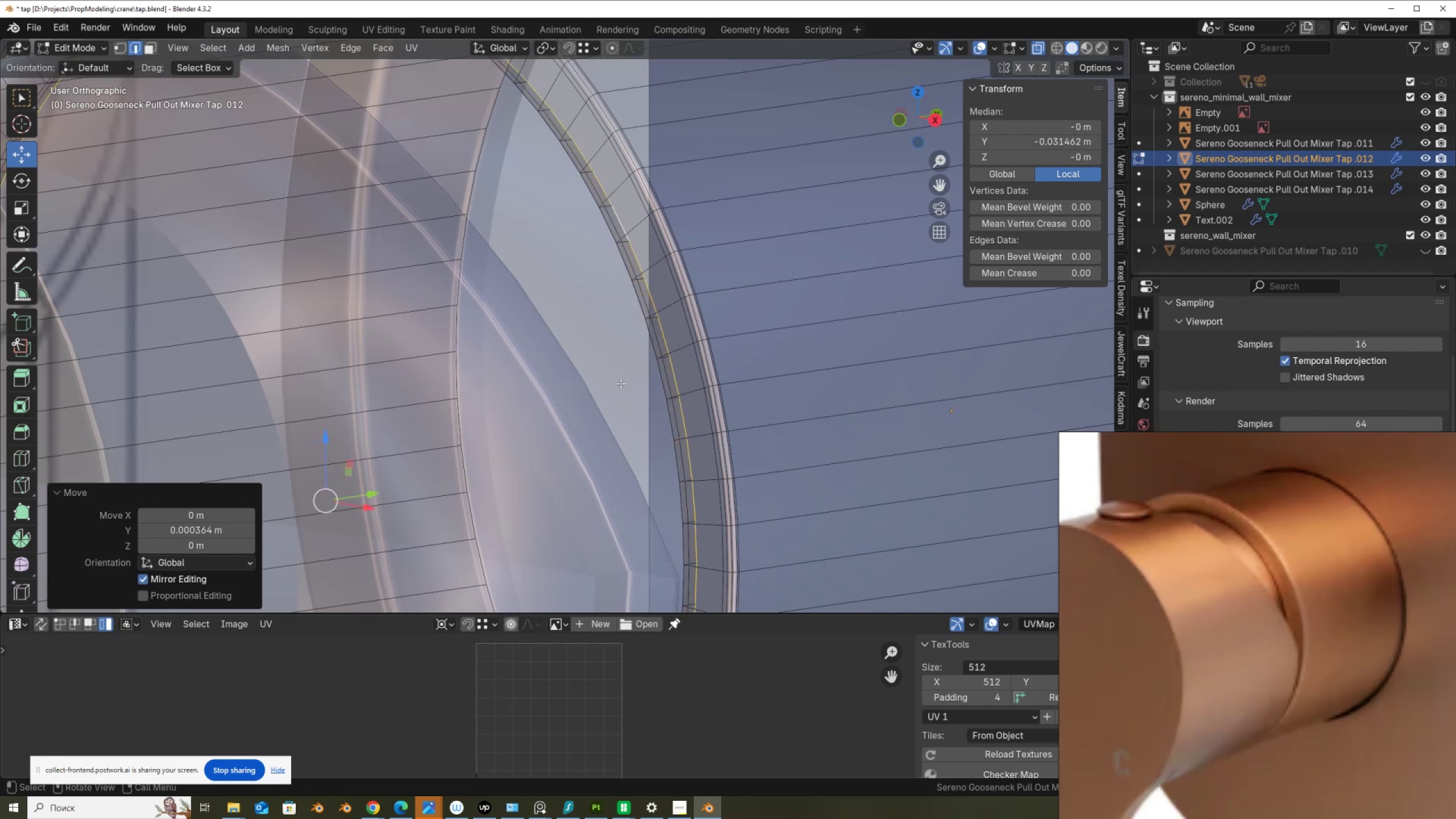 
scroll: coordinate [672, 359], scroll_direction: up, amount: 1.0
 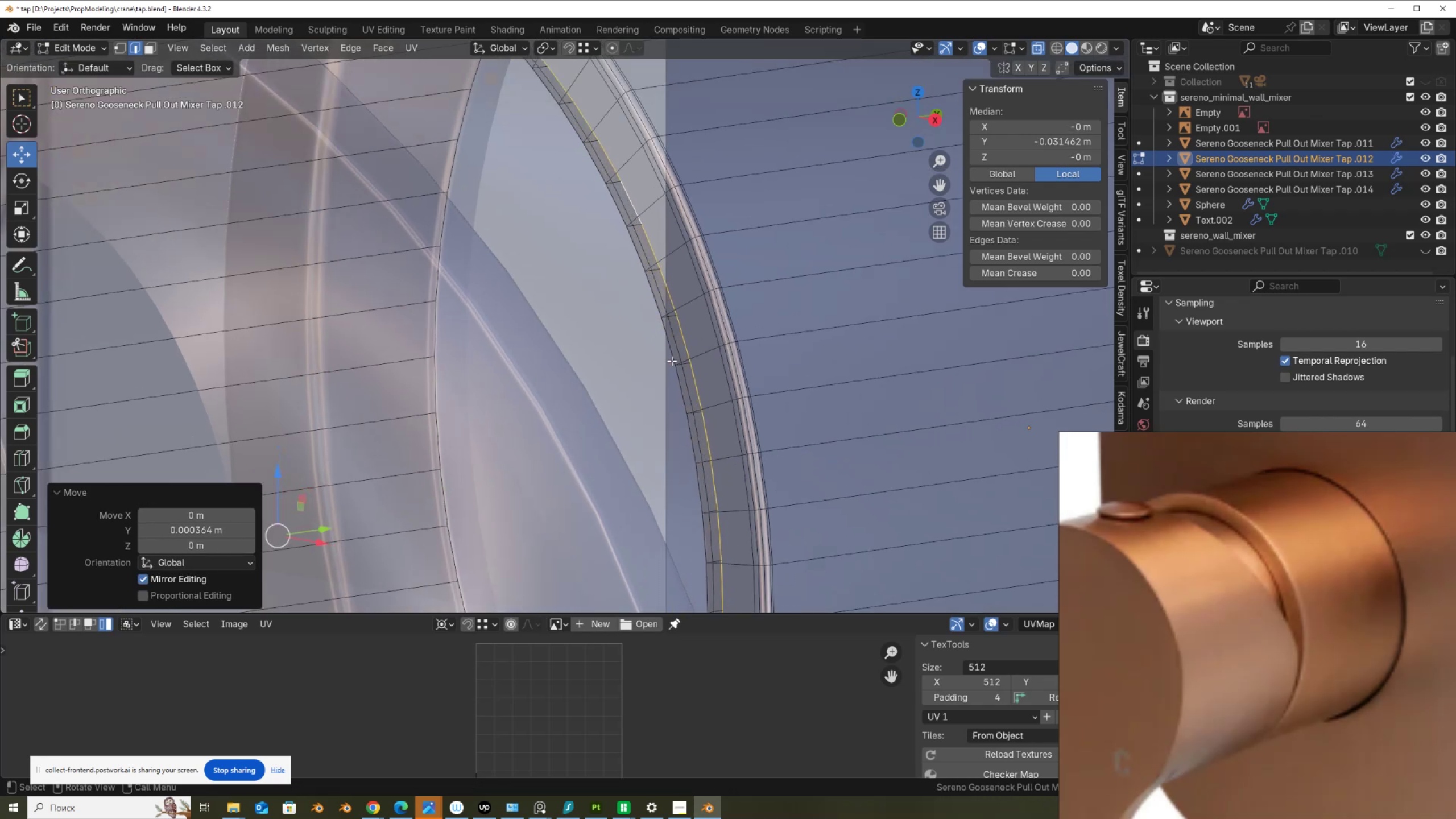 
key(Alt+AltLeft)
 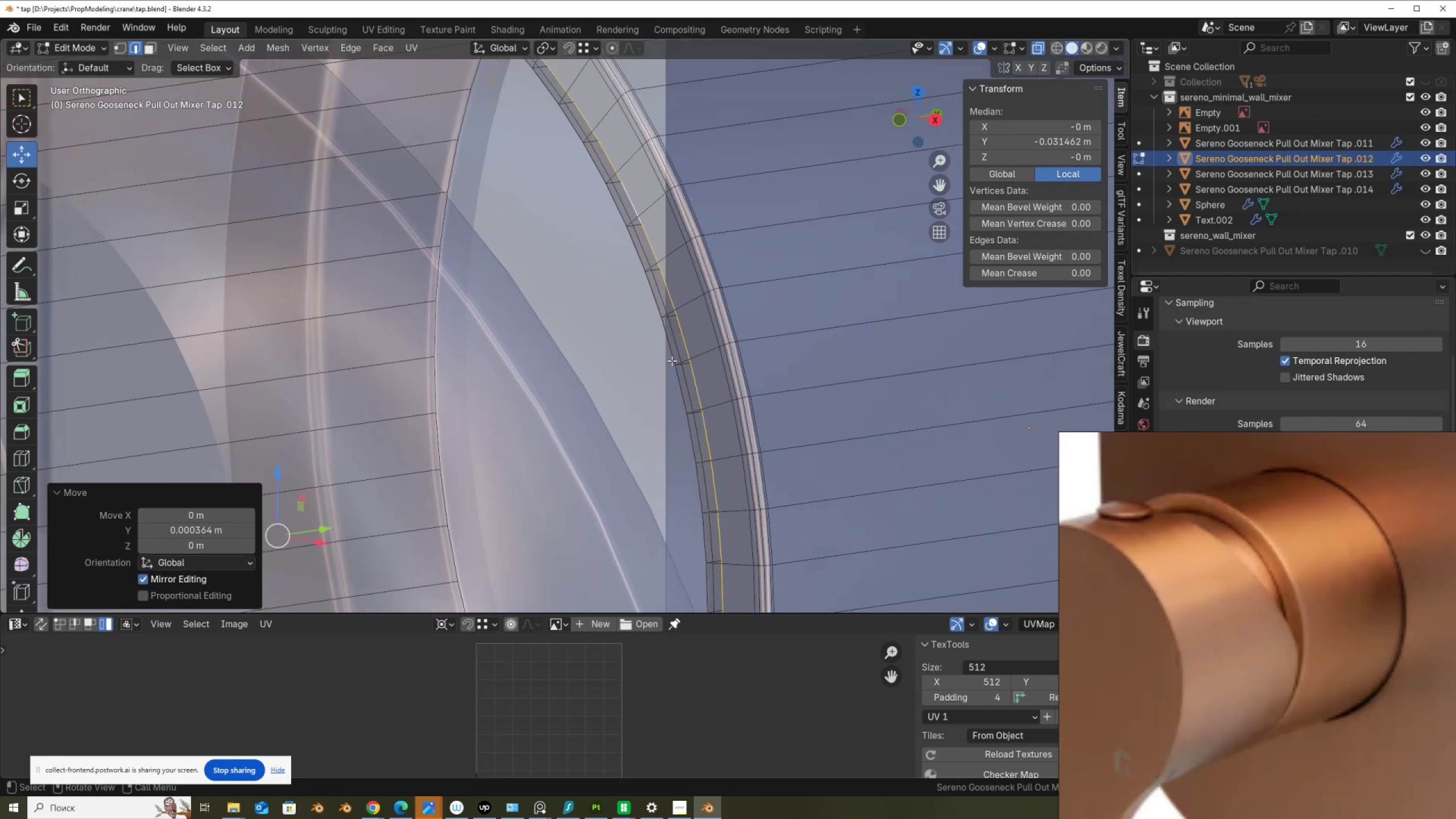 
key(Alt+Z)
 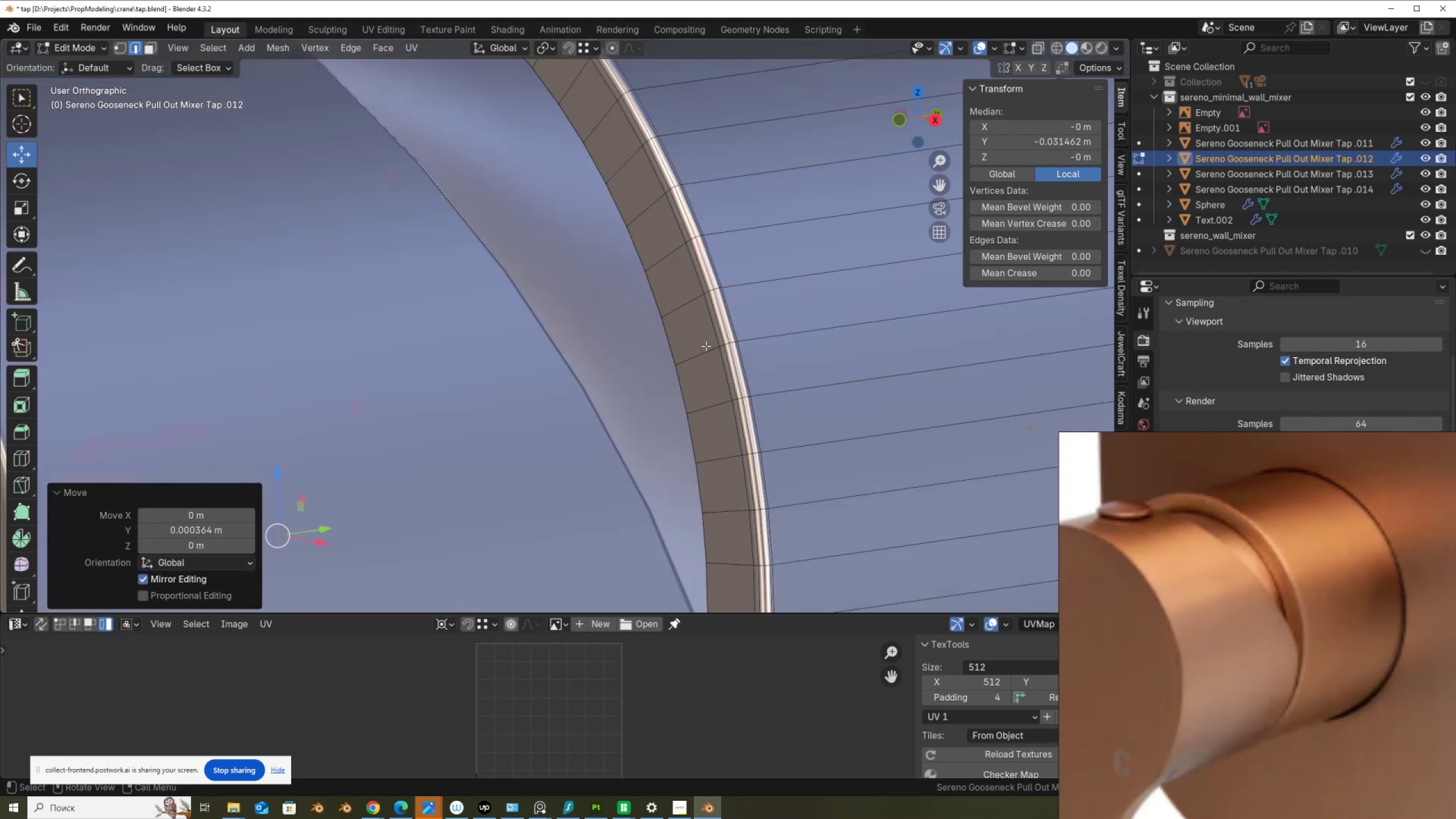 
key(Control+R)
 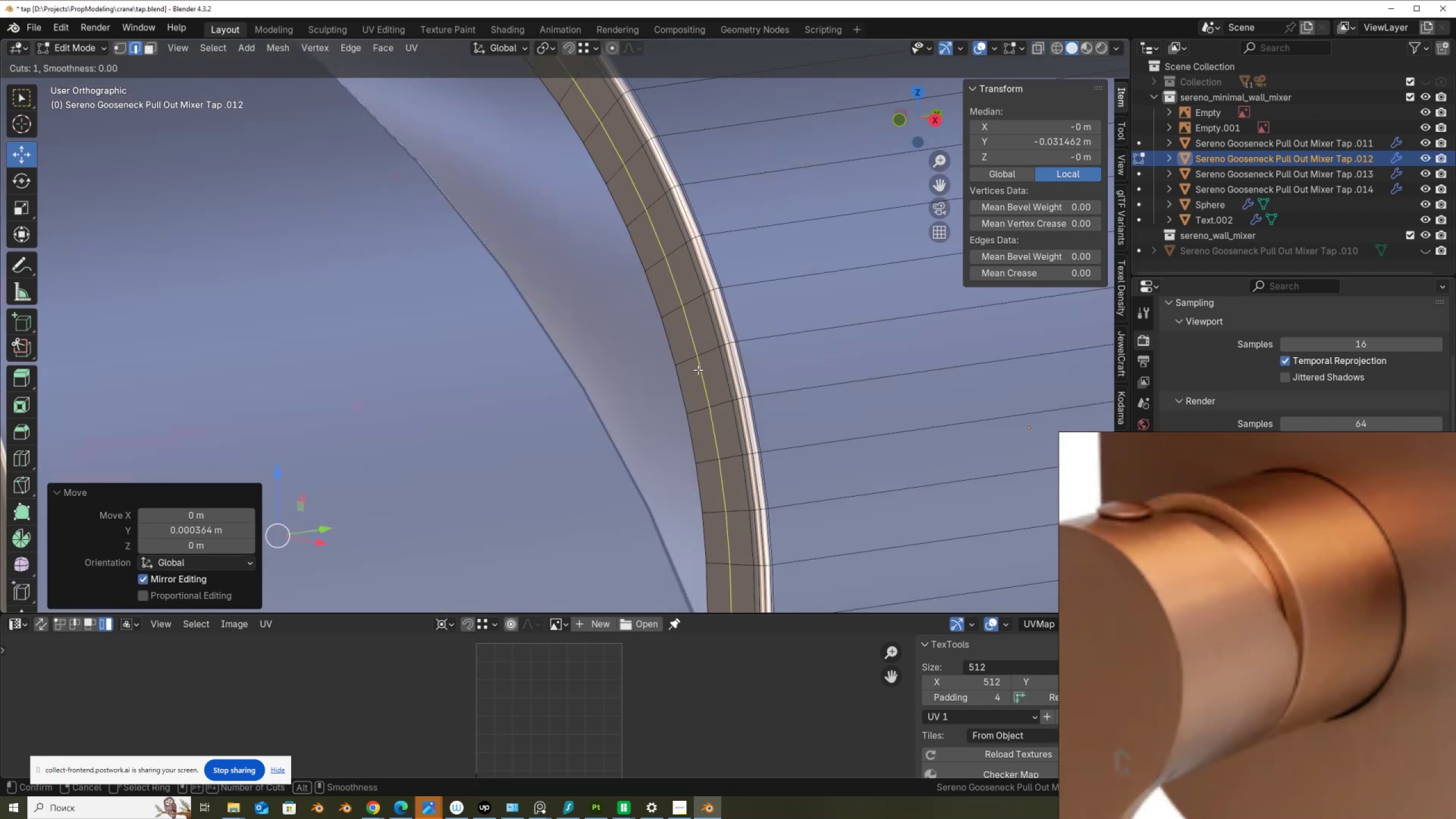 
left_click([698, 367])
 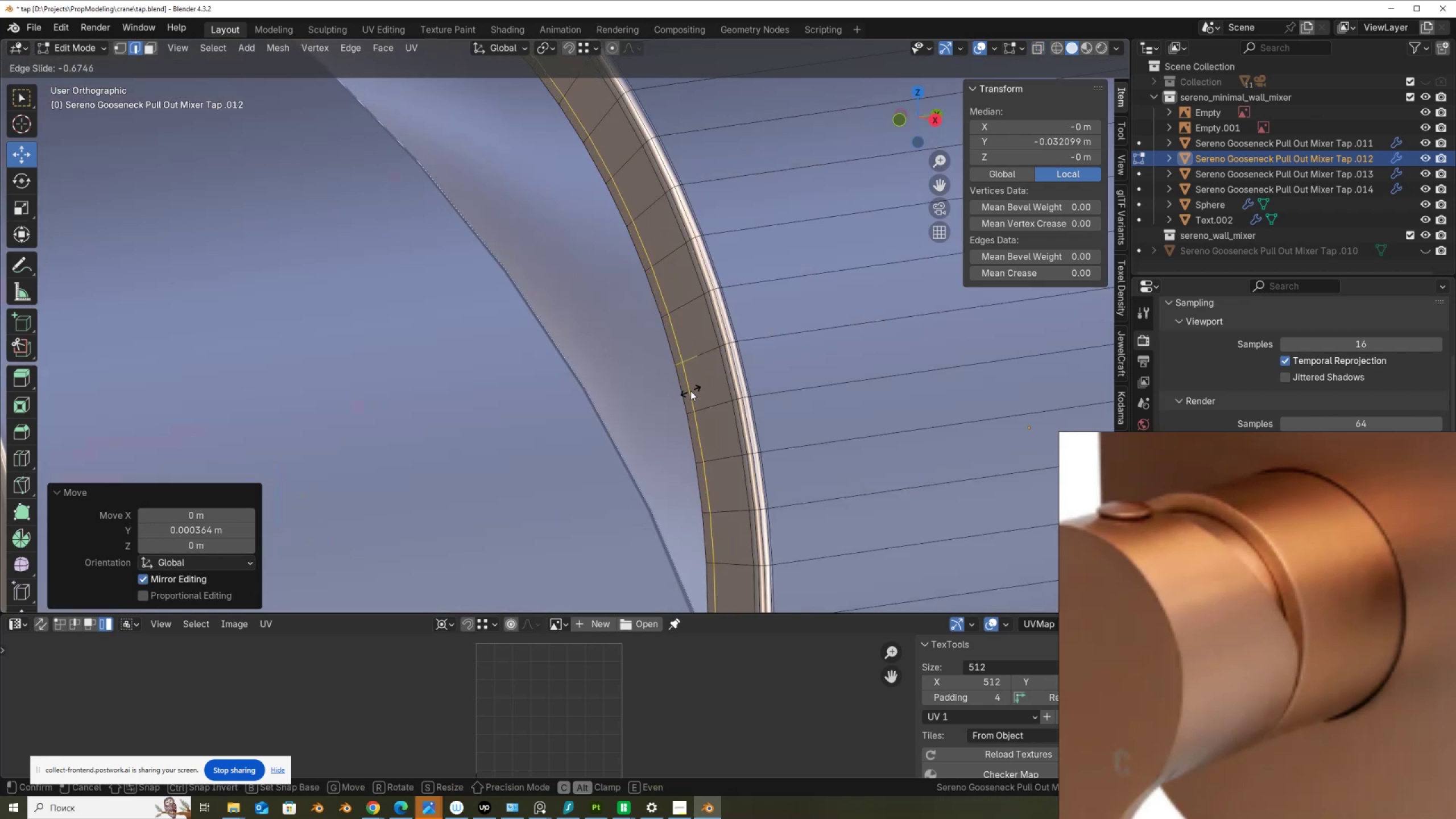 
left_click([690, 390])
 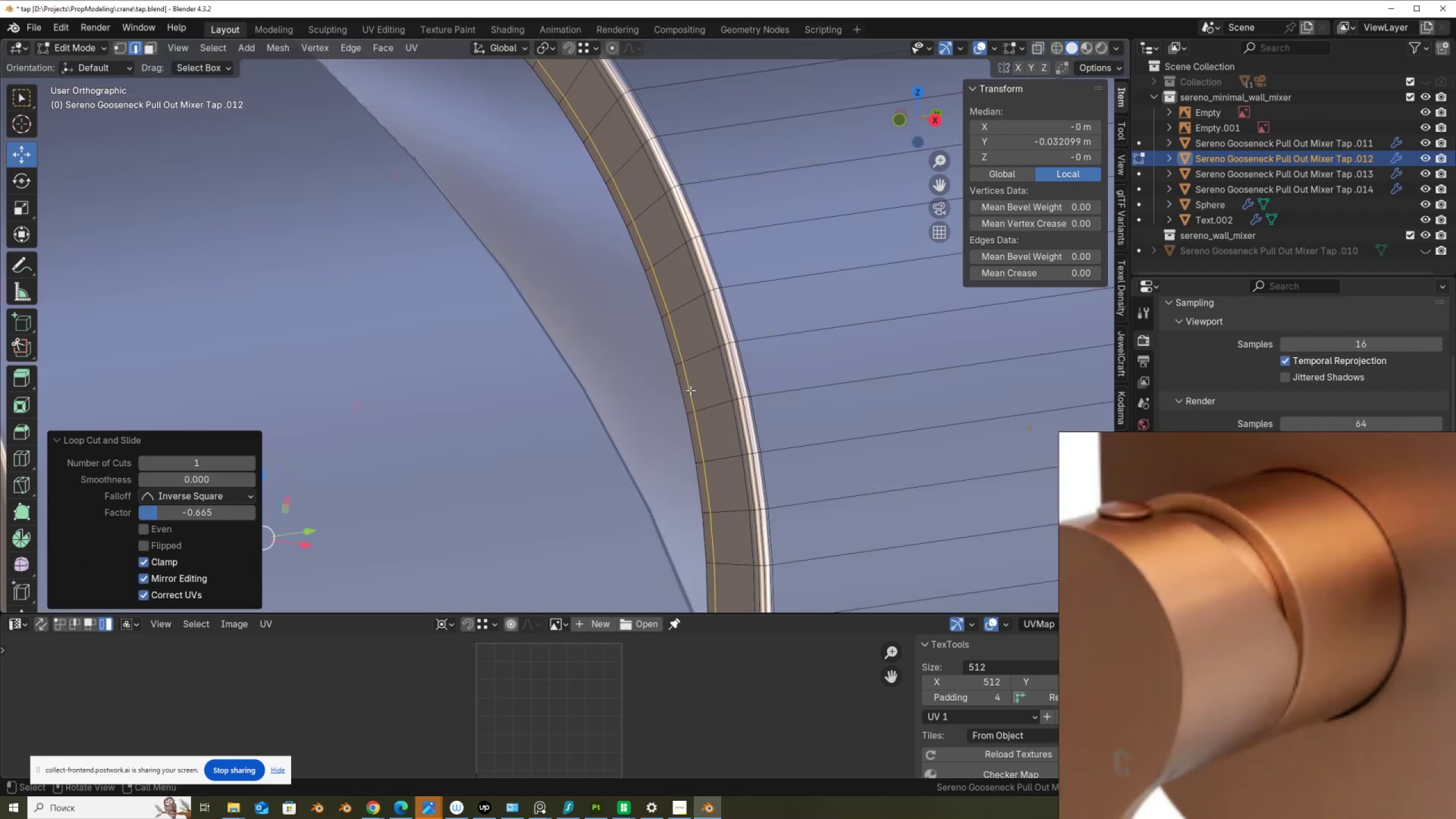 
scroll: coordinate [690, 390], scroll_direction: up, amount: 3.0
 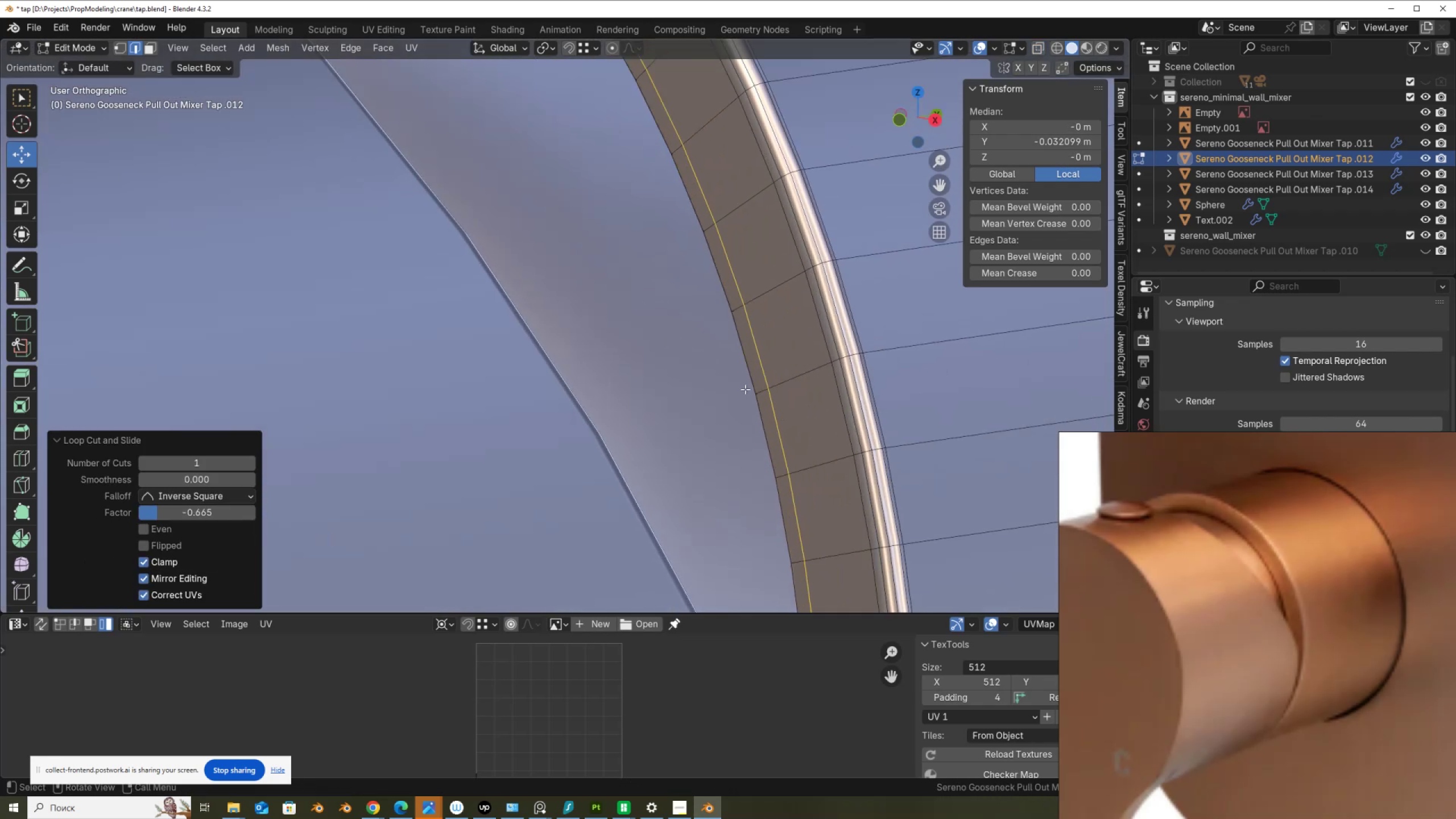 
key(Alt+AltLeft)
 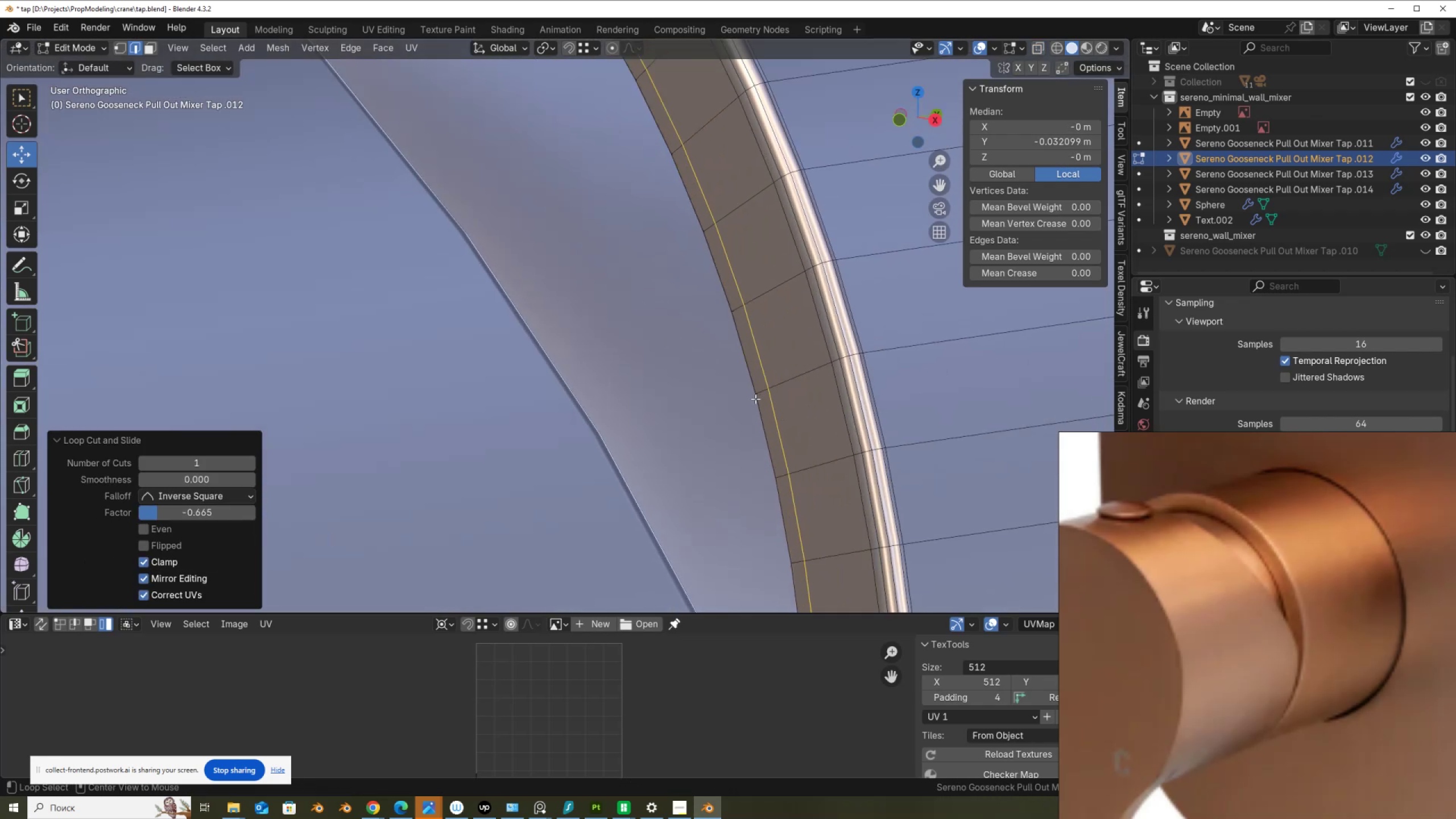 
left_click([755, 399])
 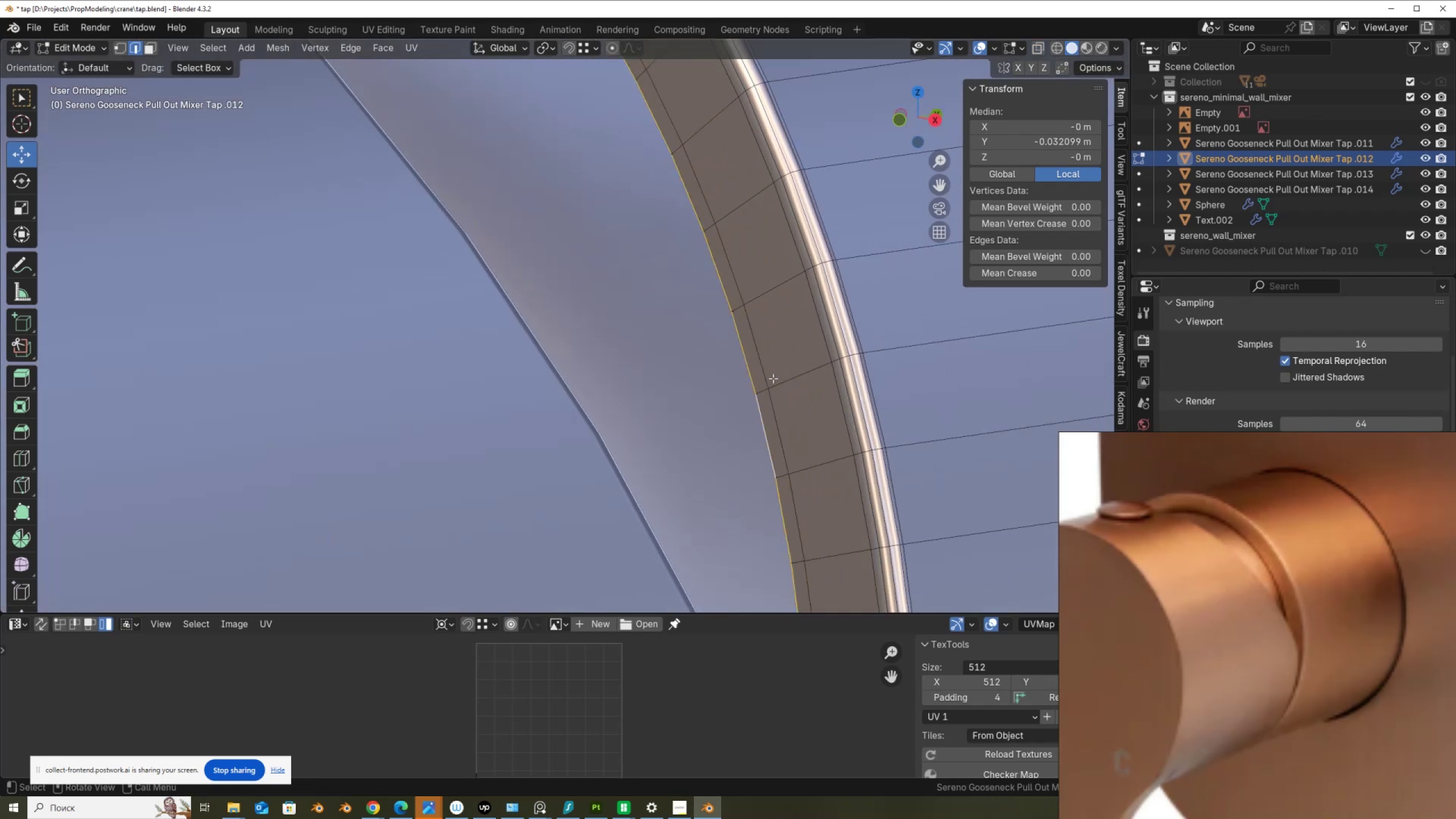 
hold_key(key=ShiftLeft, duration=0.39)
 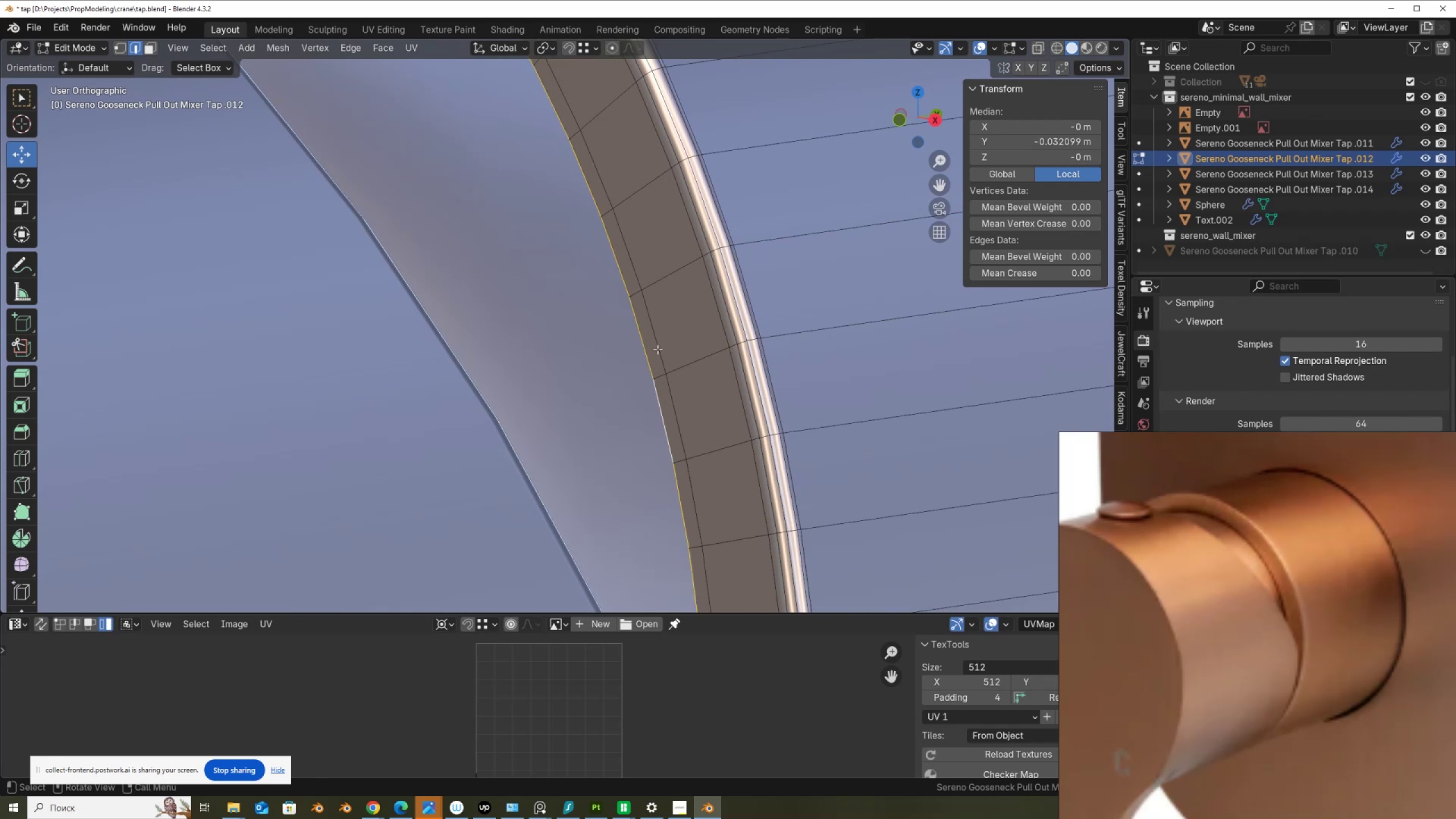 
key(Control+B)
 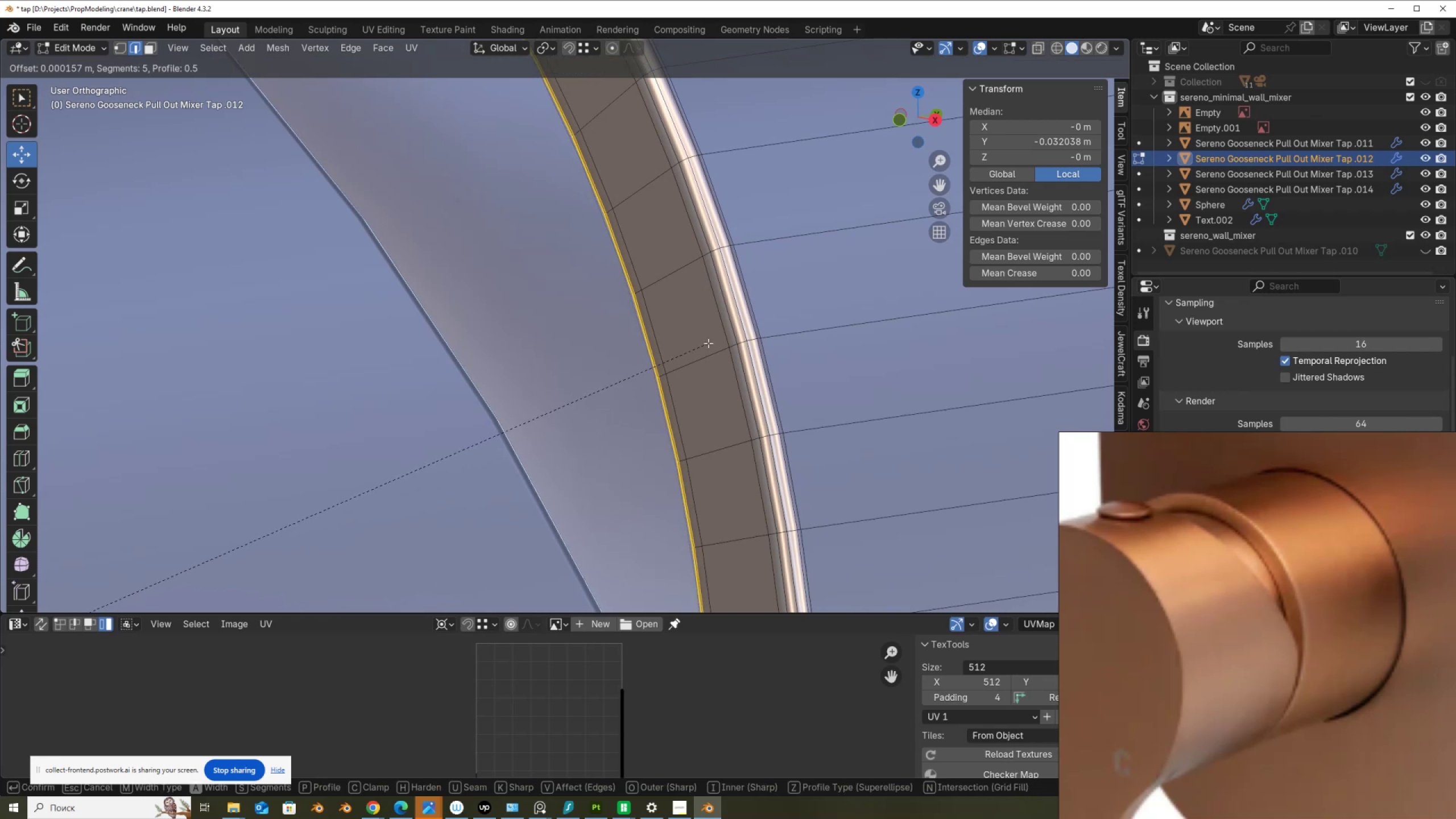 
left_click([708, 343])
 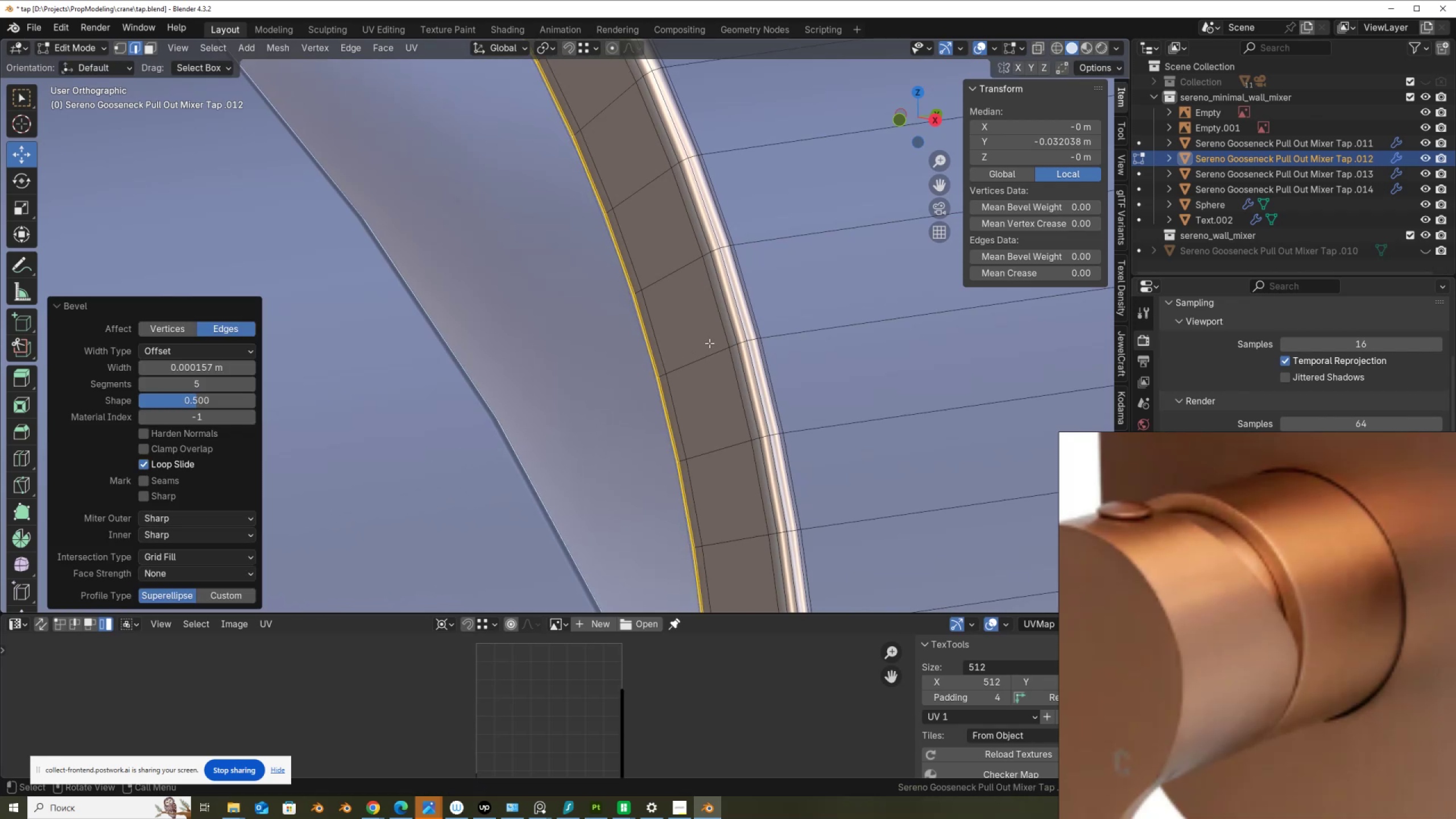 
scroll: coordinate [709, 351], scroll_direction: down, amount: 6.0
 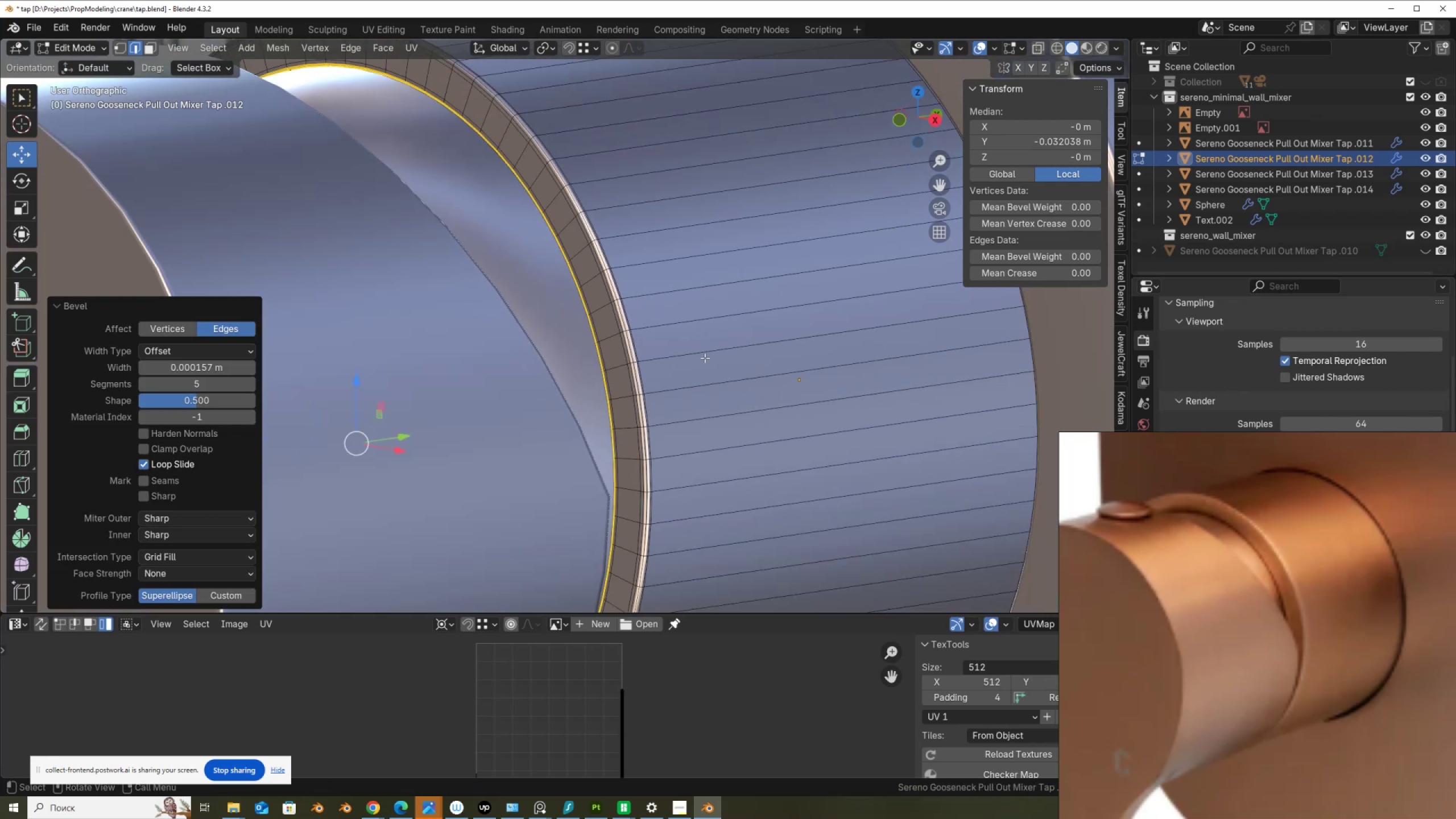 
key(Tab)
 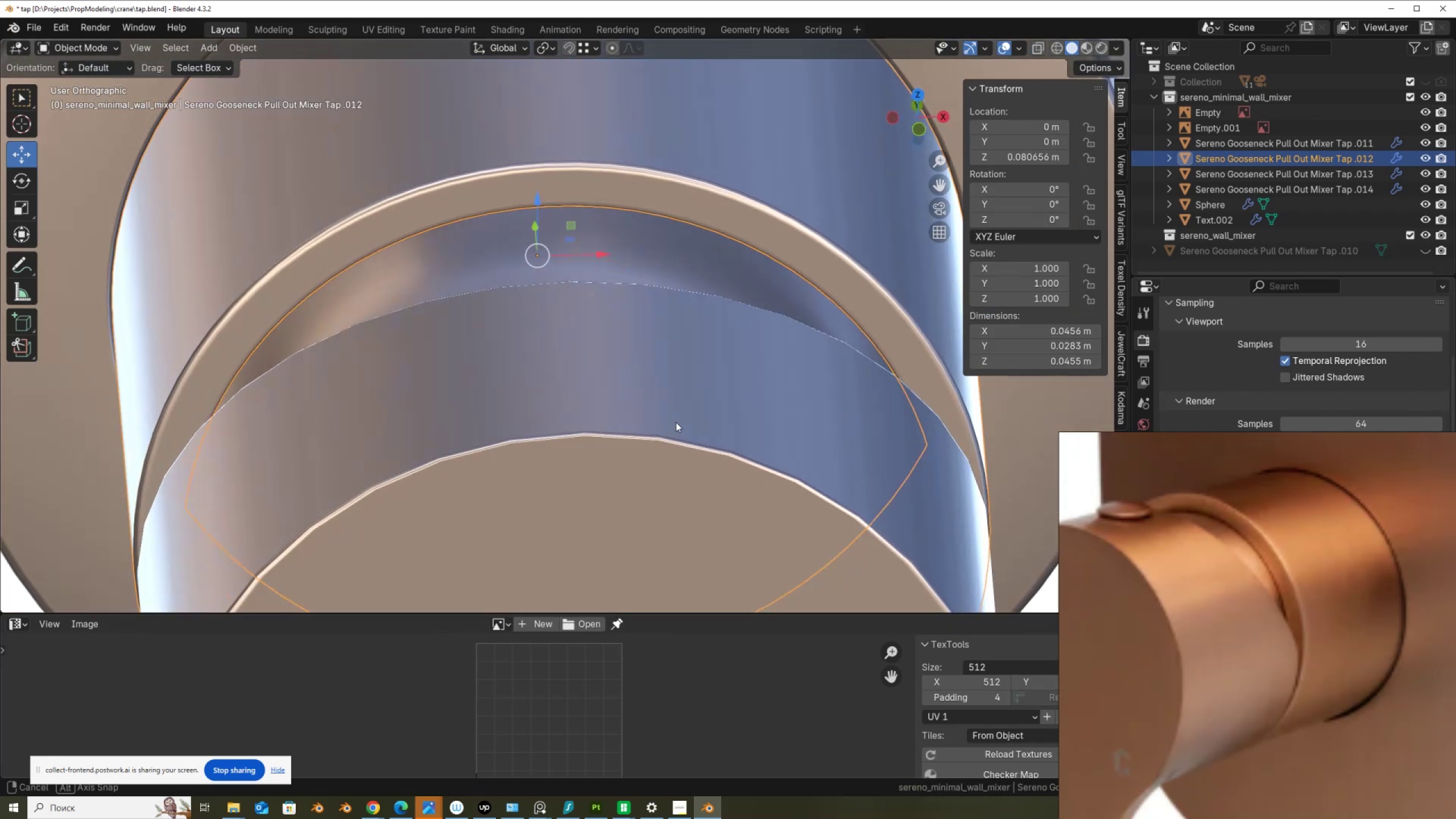 
scroll: coordinate [610, 379], scroll_direction: down, amount: 6.0
 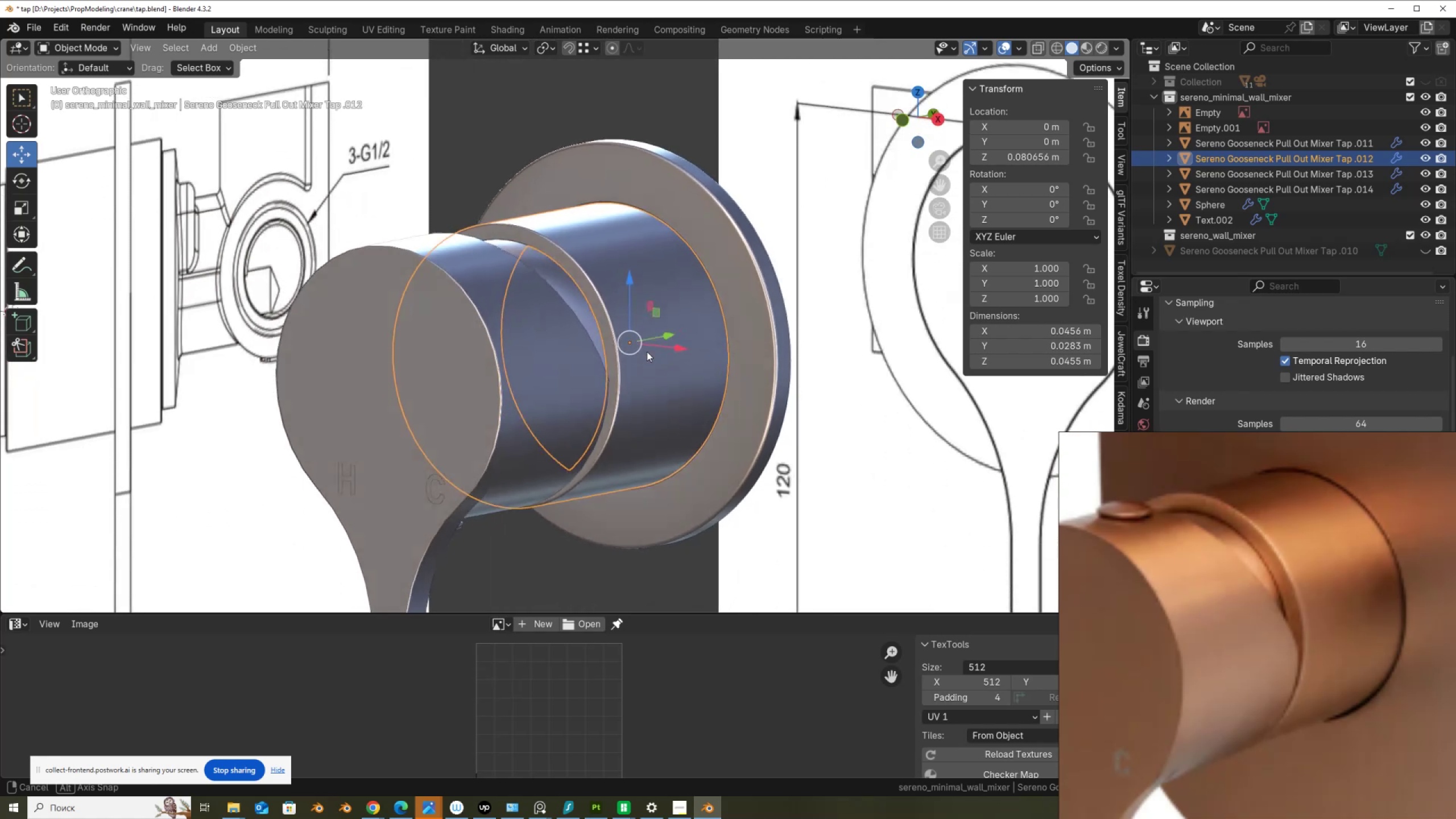 
scroll: coordinate [599, 380], scroll_direction: up, amount: 1.0
 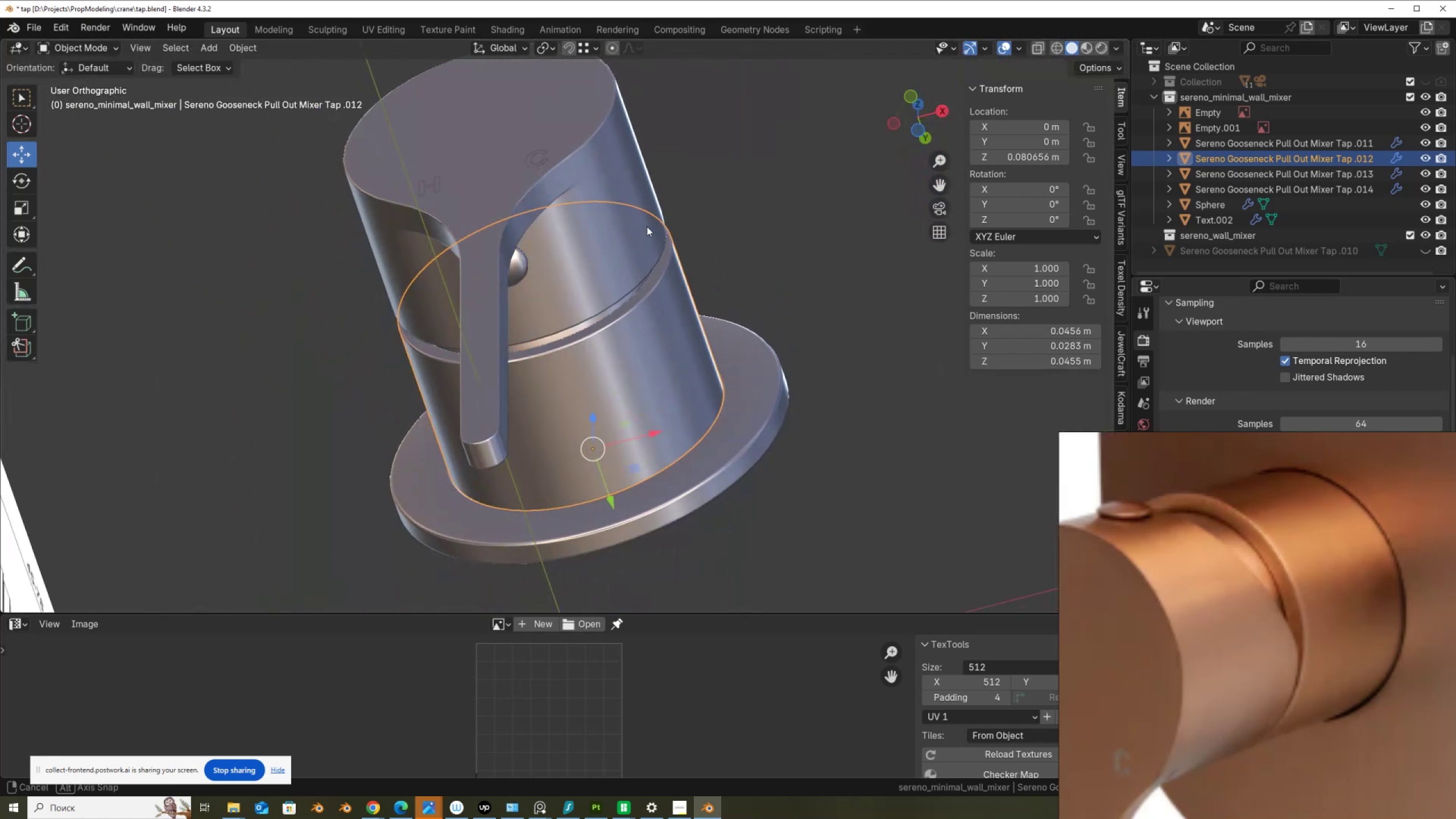 
scroll: coordinate [685, 346], scroll_direction: down, amount: 4.0
 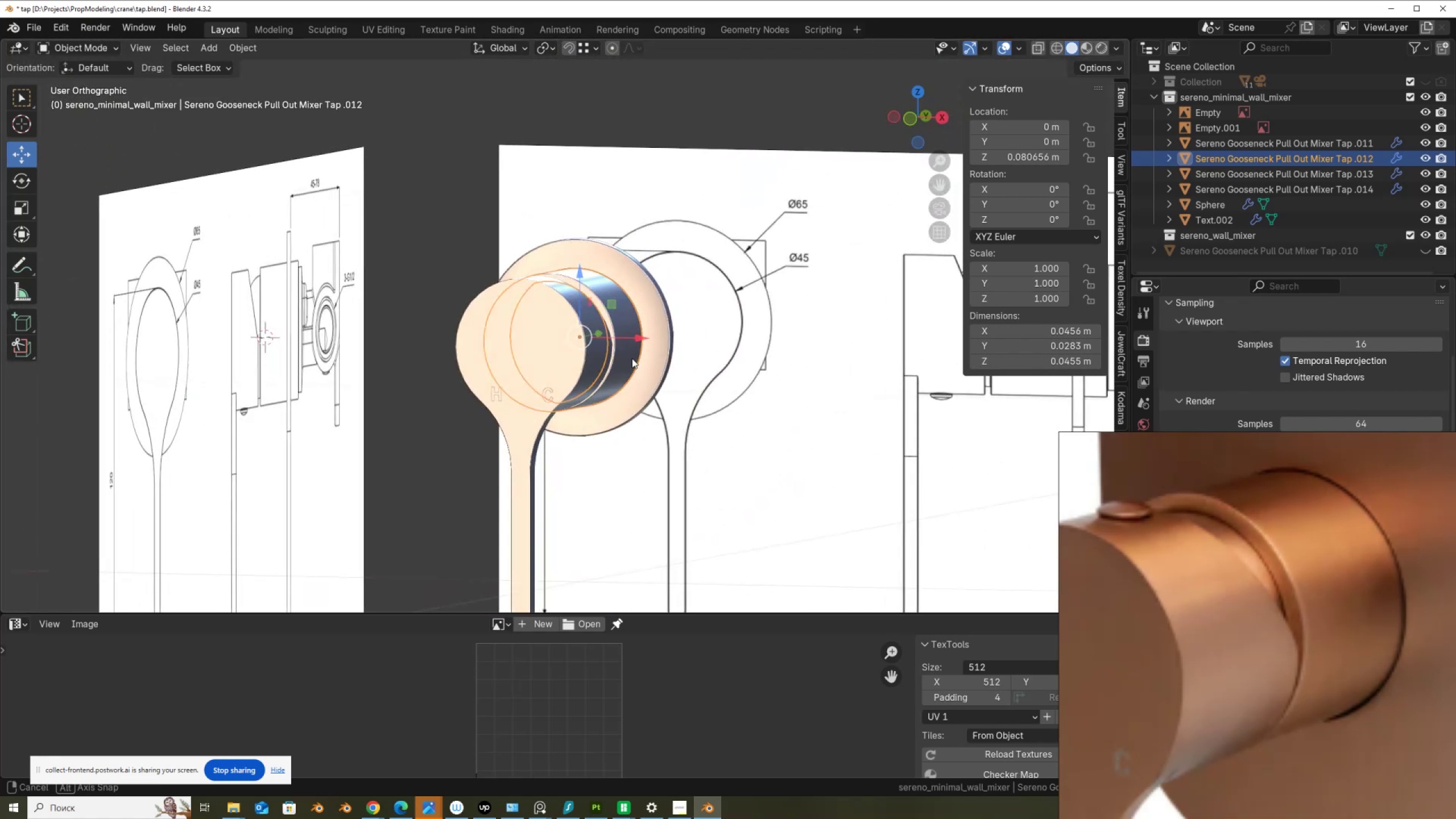 
scroll: coordinate [595, 343], scroll_direction: up, amount: 7.0
 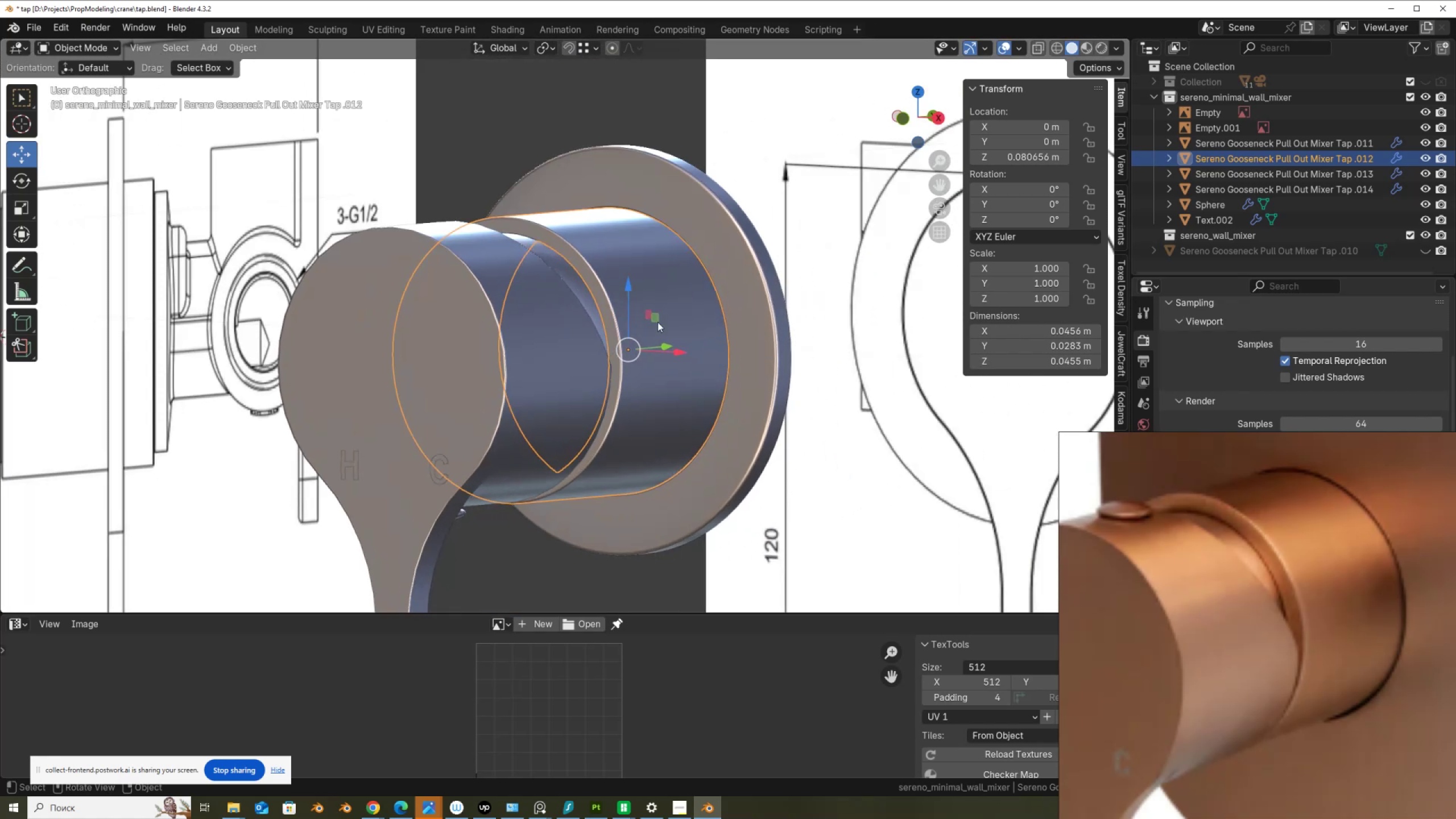 
hold_key(key=ShiftLeft, duration=0.32)
 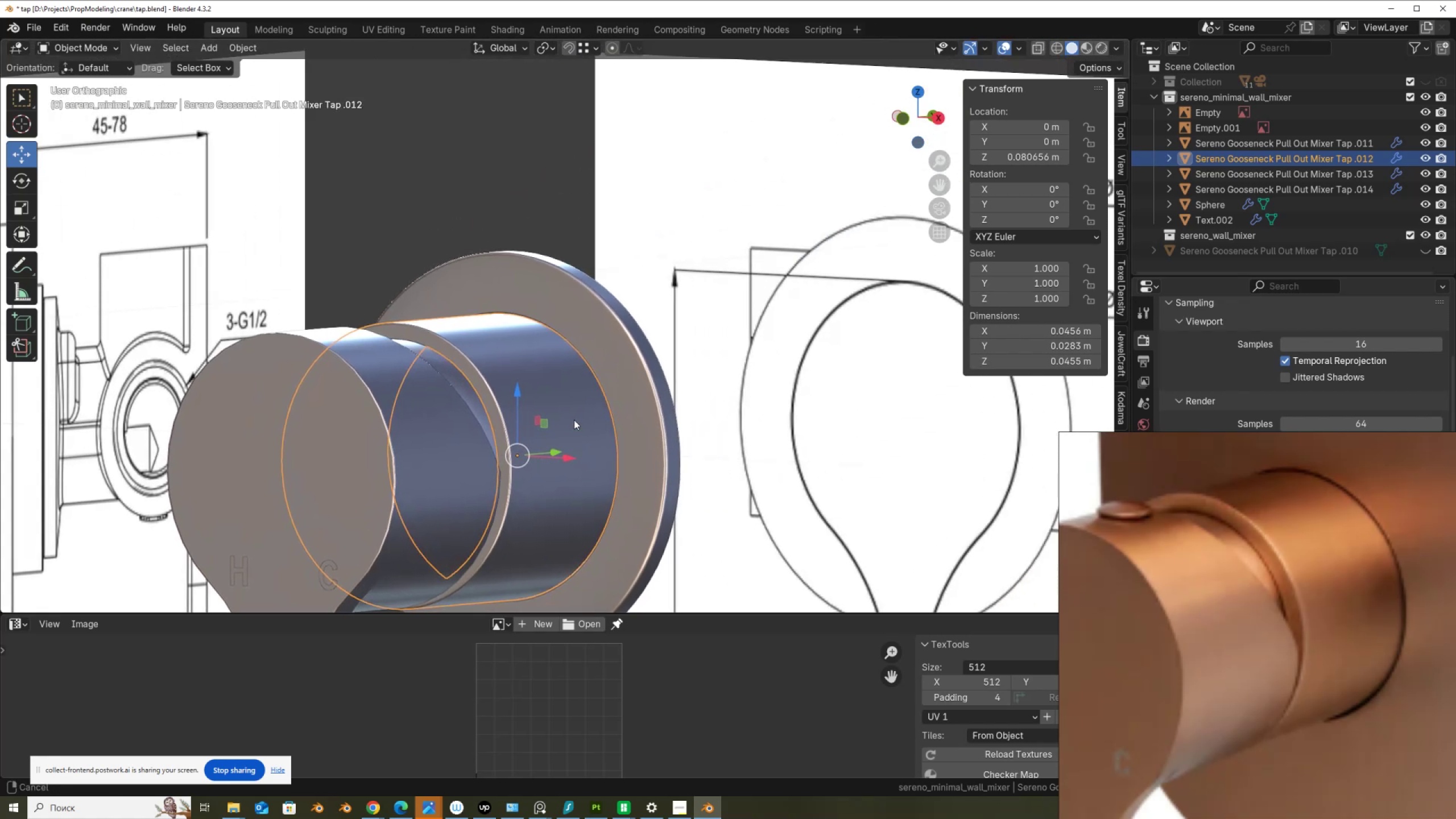 
scroll: coordinate [695, 389], scroll_direction: up, amount: 4.0
 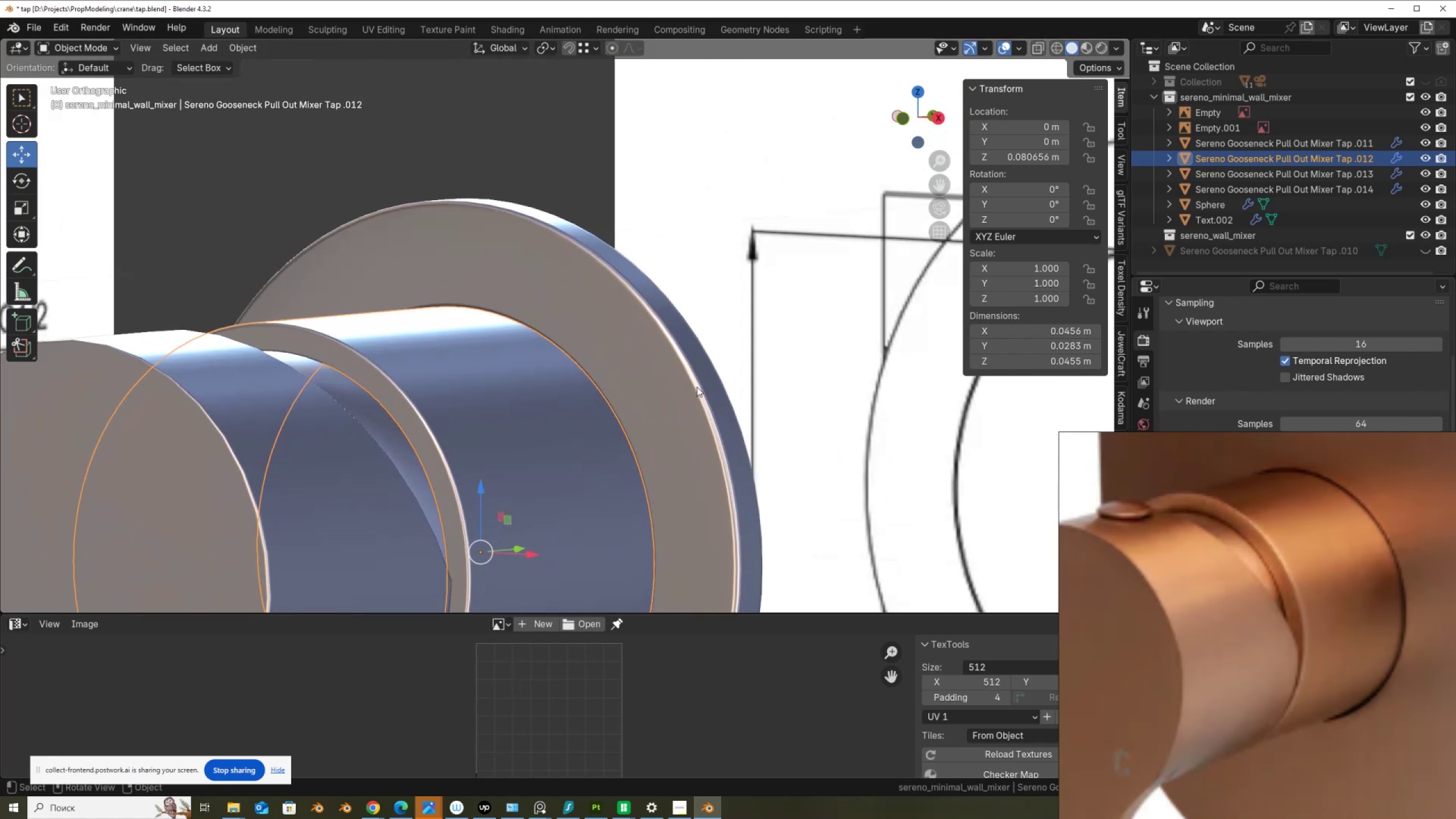 
left_click([697, 387])
 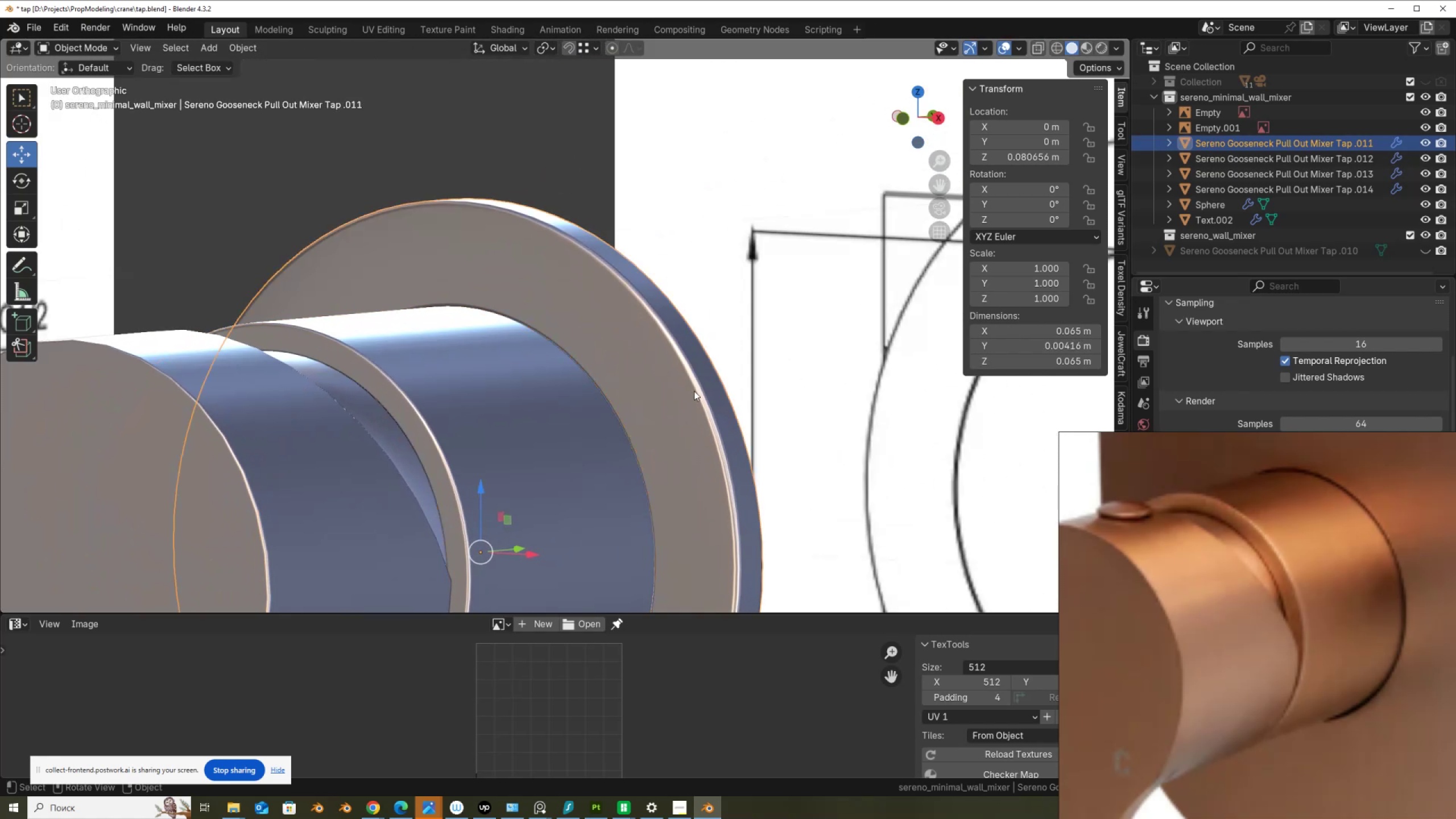 
key(Shift+Tab)
 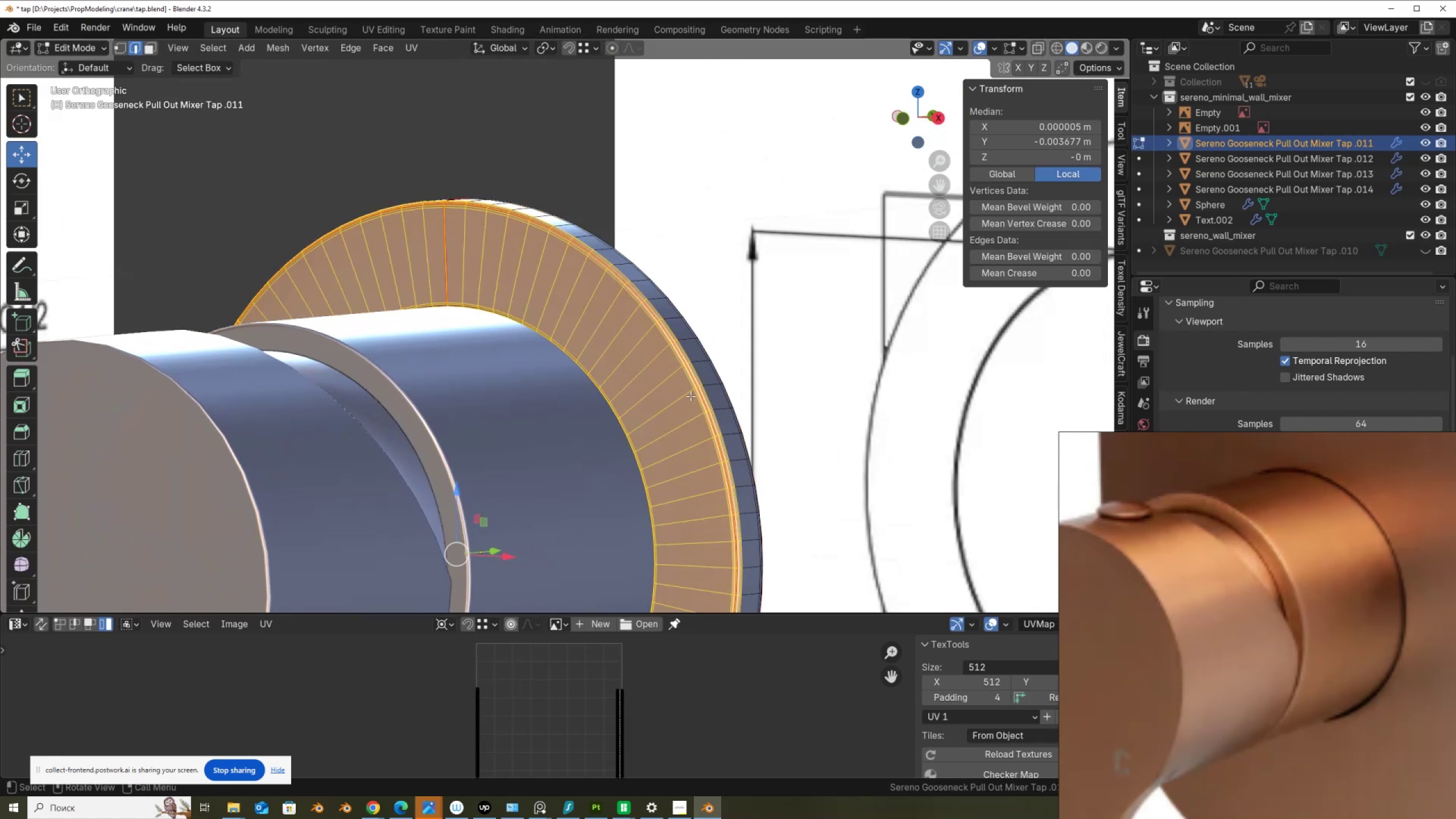 
scroll: coordinate [693, 398], scroll_direction: up, amount: 3.0
 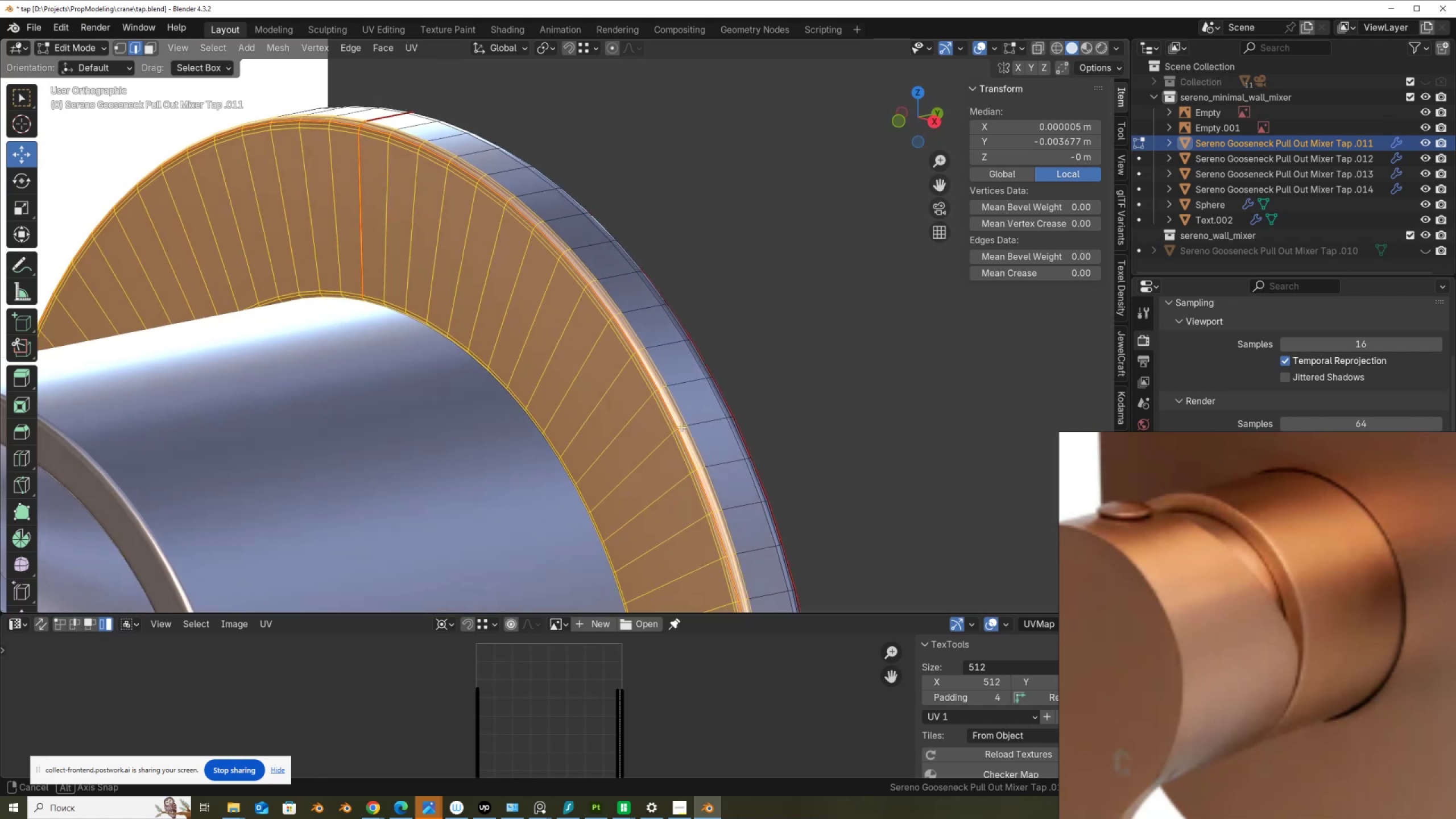 
key(Control+R)
 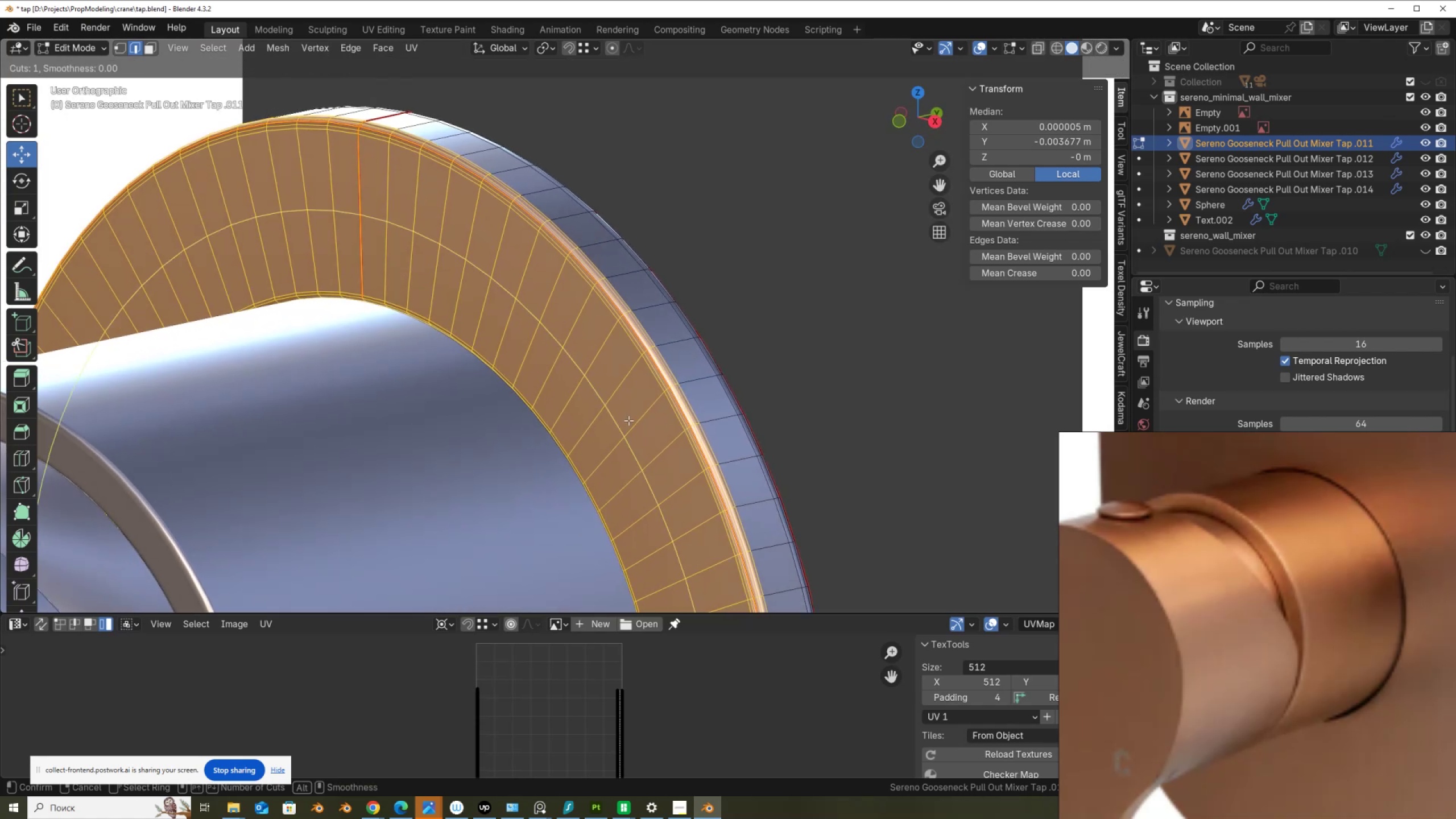 
left_click([628, 420])
 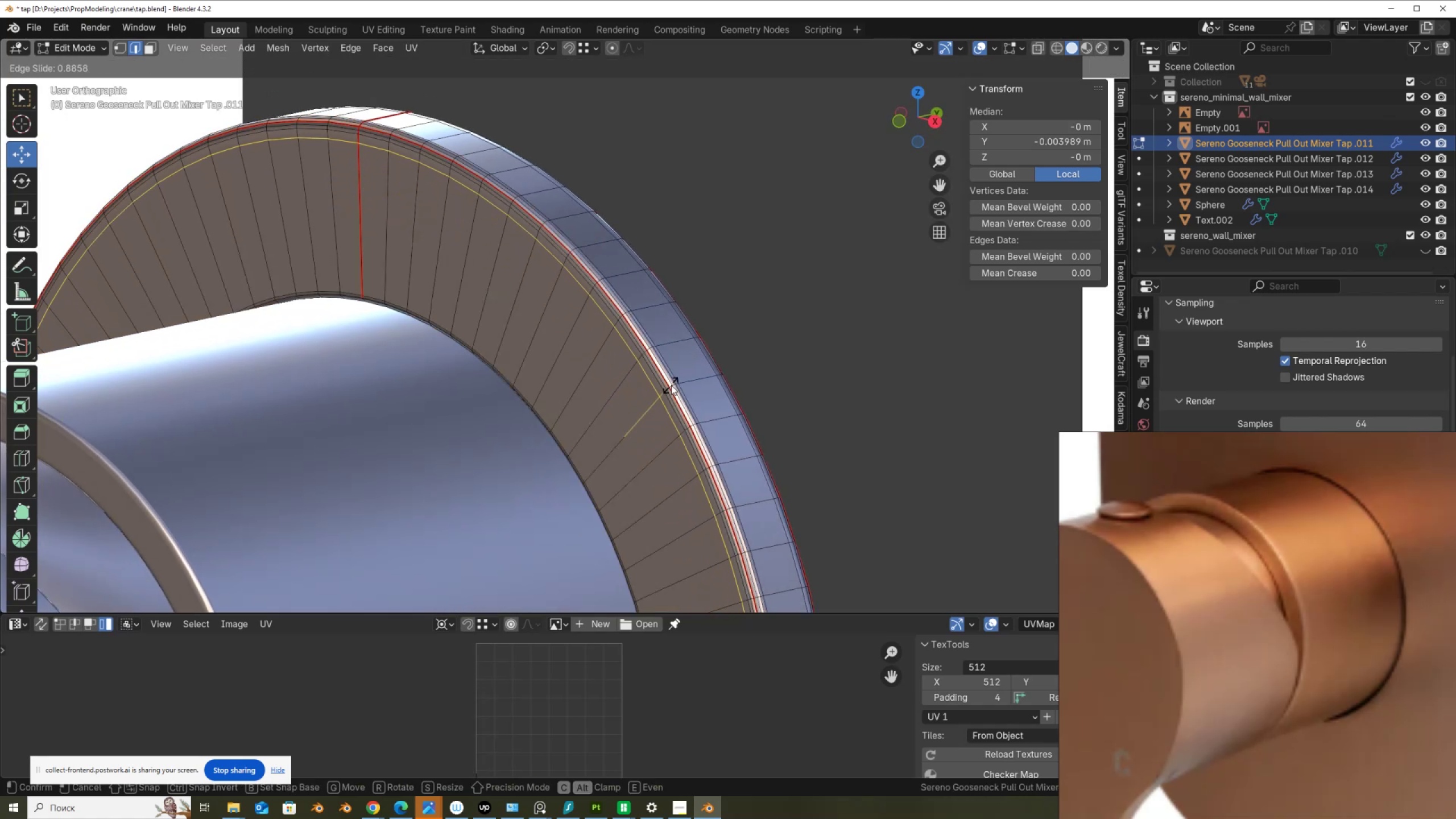 
left_click([671, 384])
 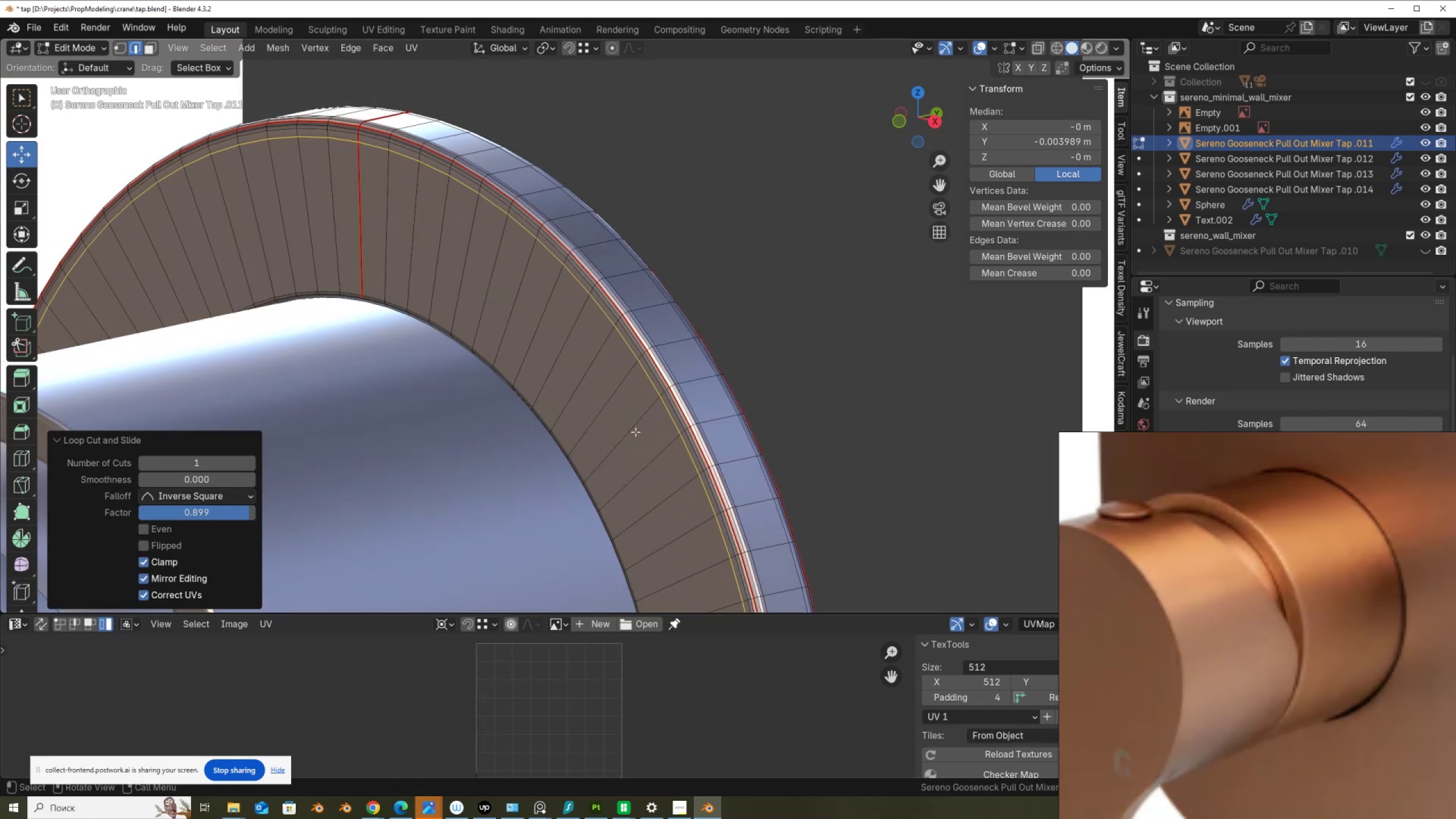 
key(Control+R)
 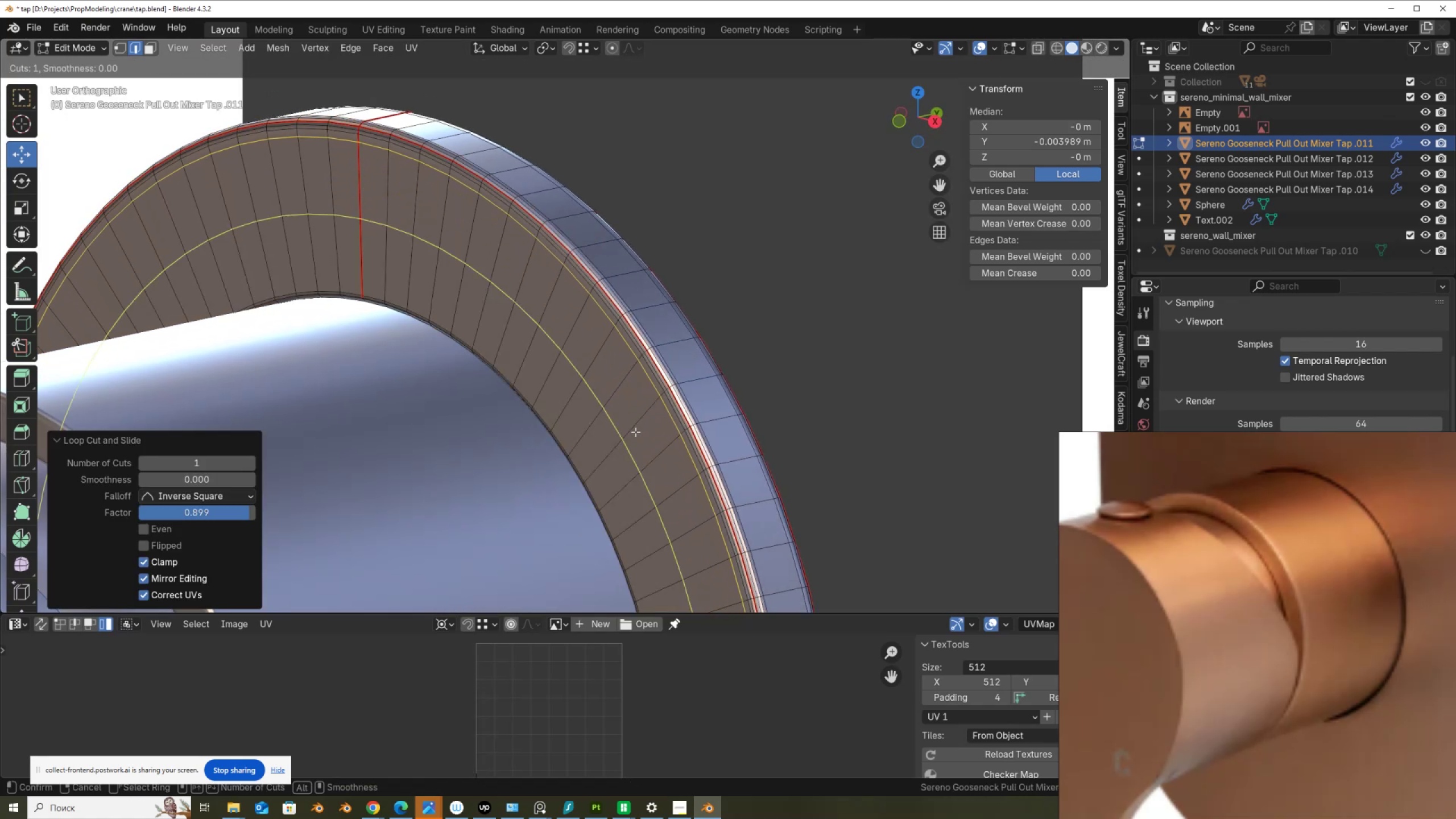 
left_click([635, 432])
 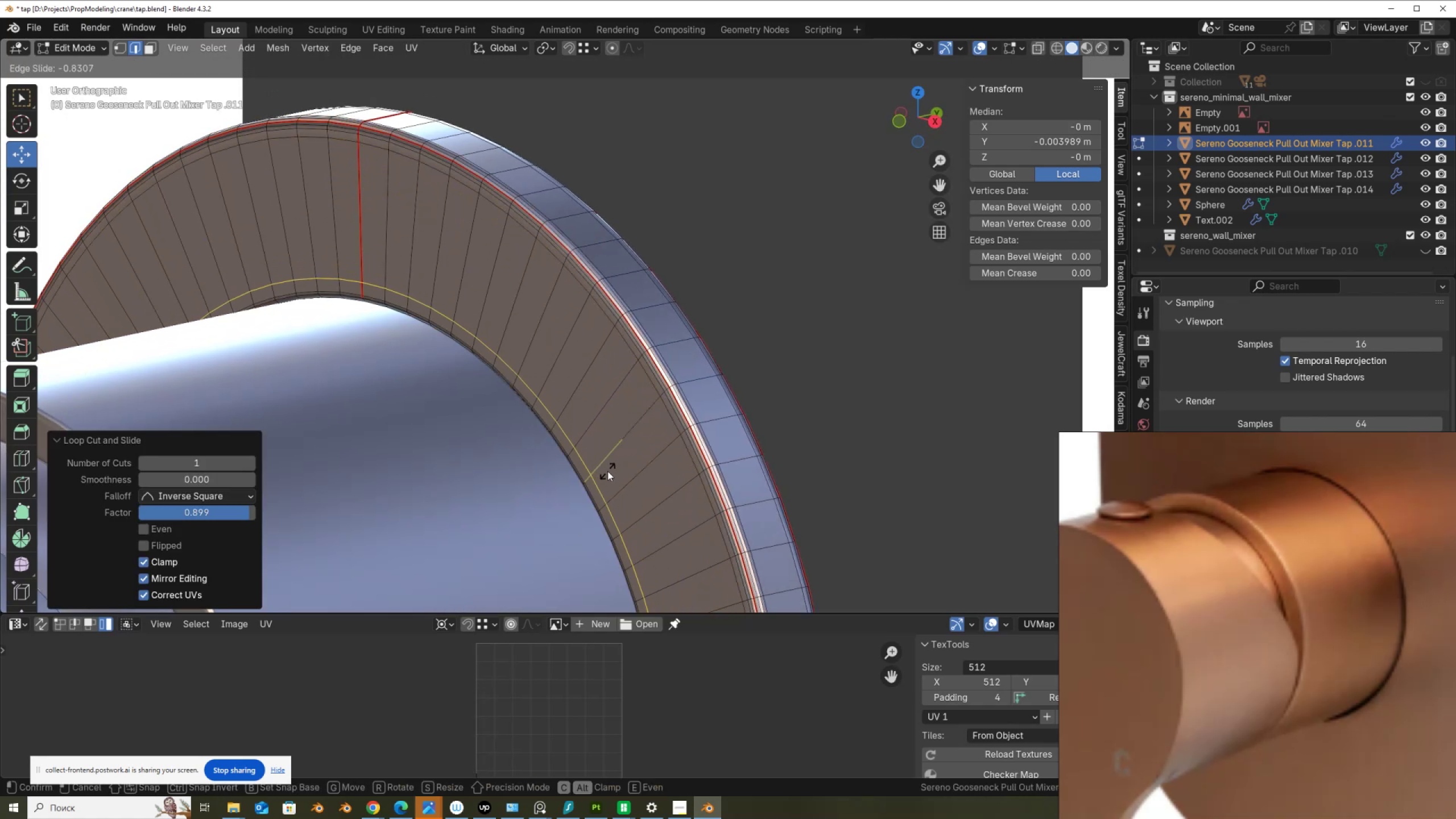 
left_click([607, 471])
 